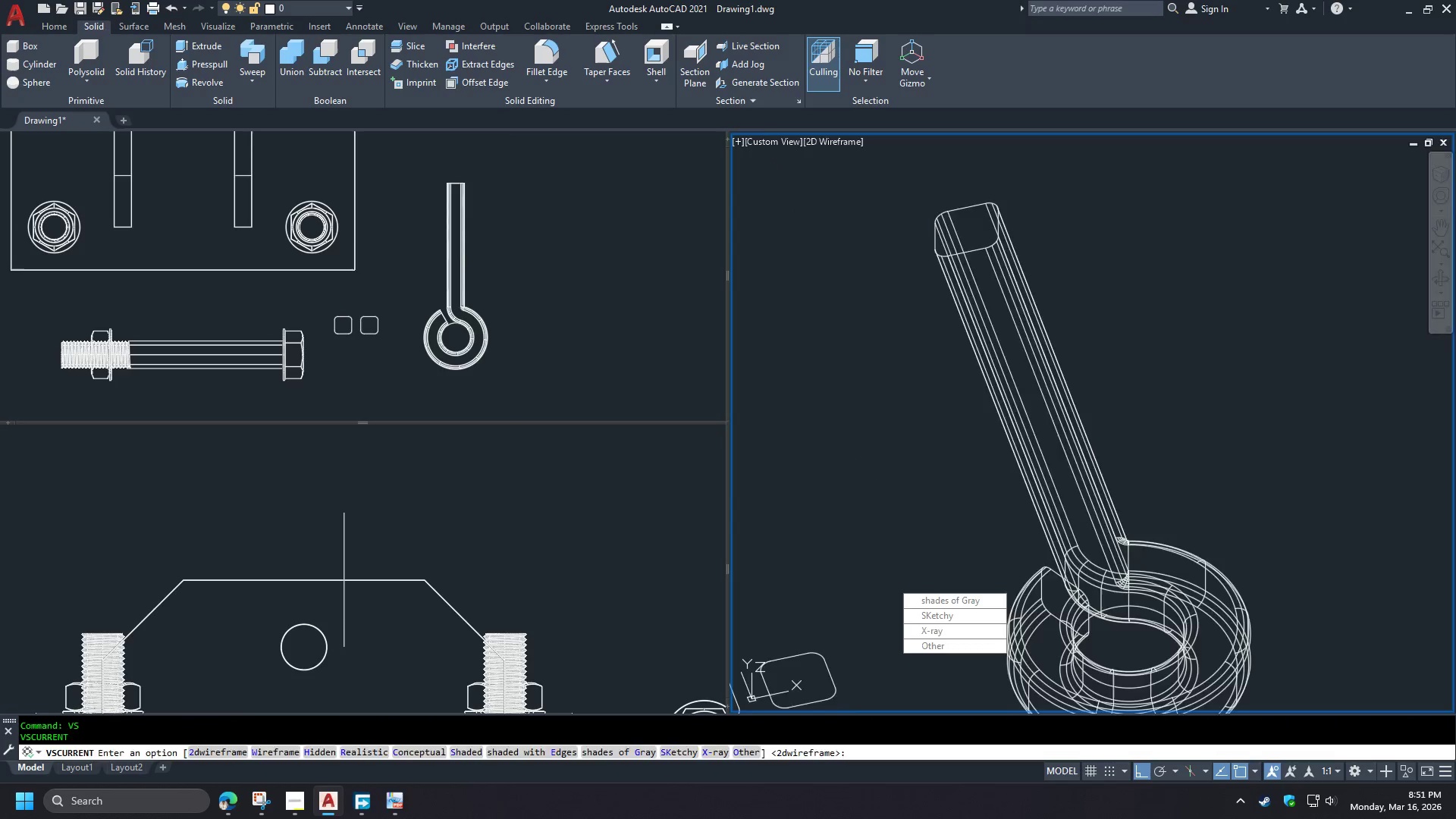 
hold_key(key=Space, duration=8.92)
 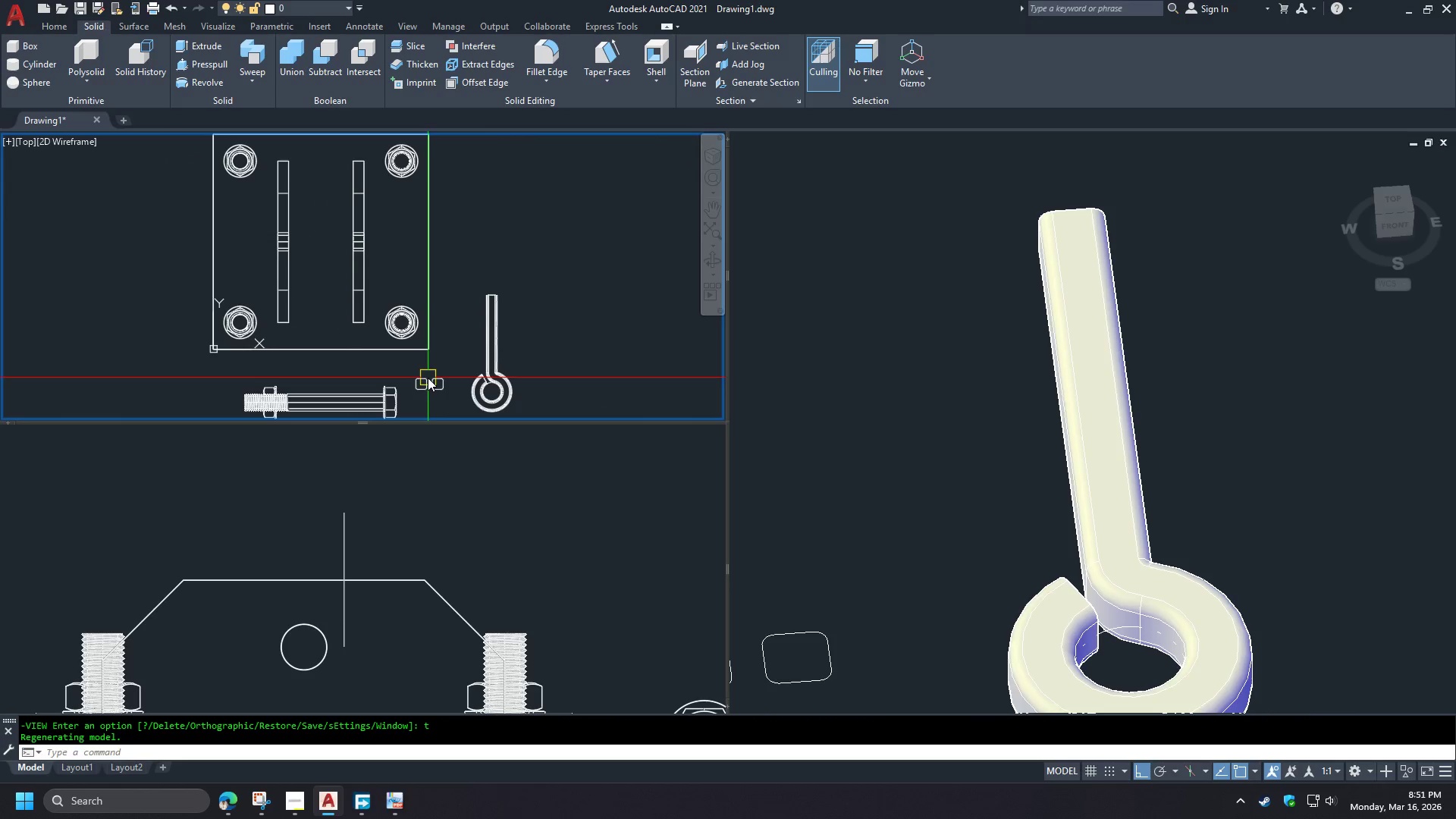 
hold_key(key=ShiftLeft, duration=1.51)
 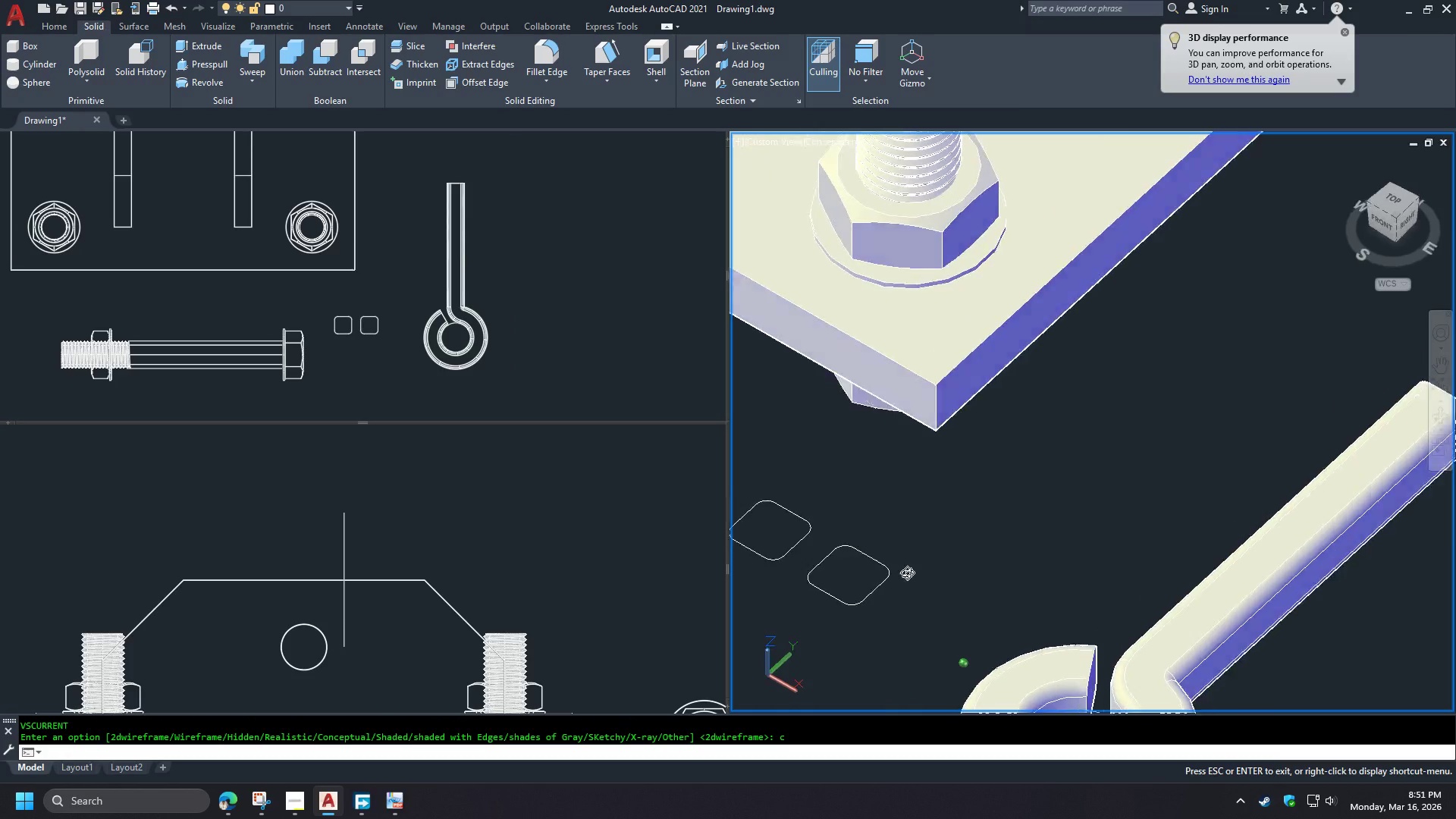 
hold_key(key=ShiftLeft, duration=1.52)
 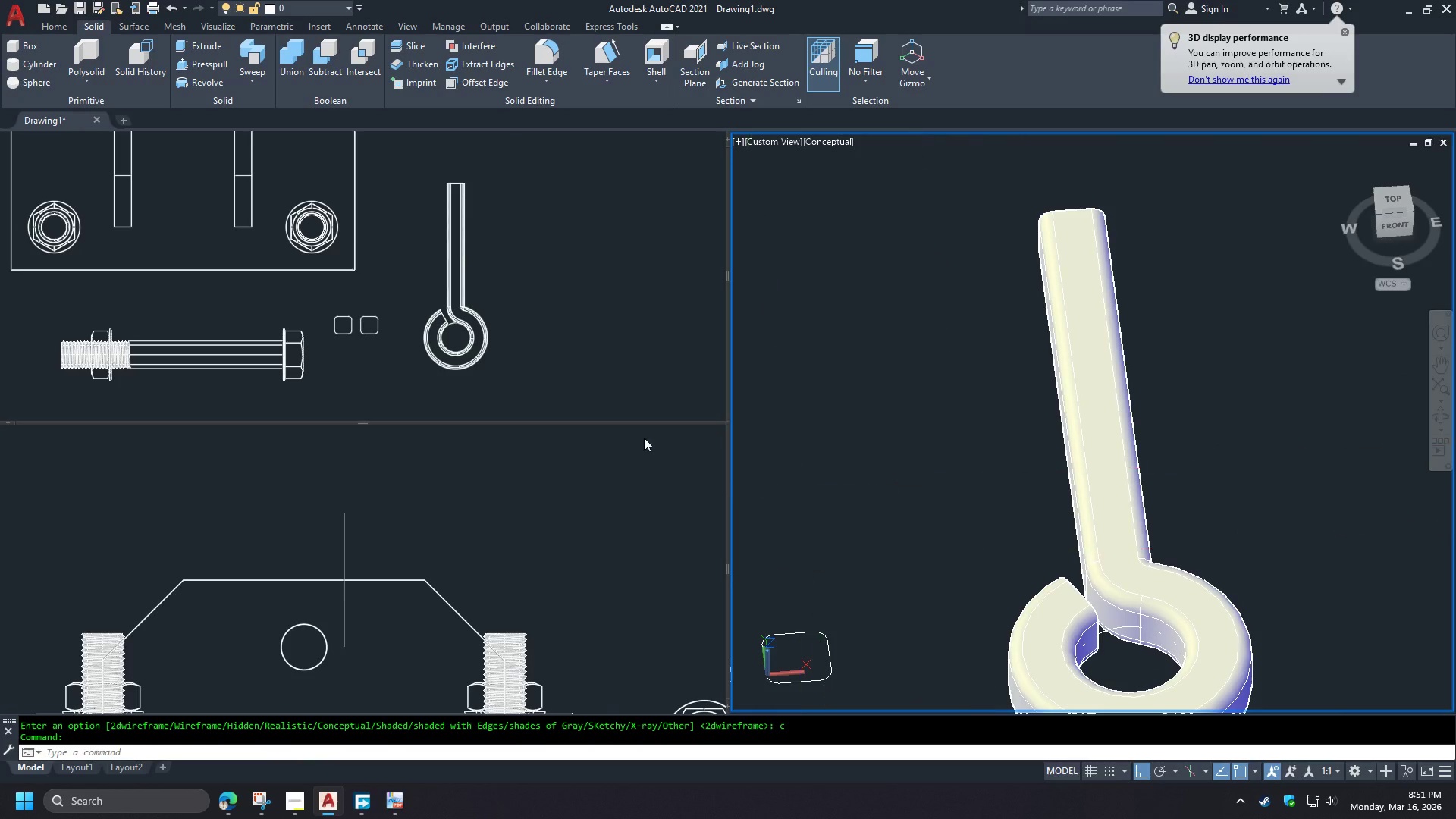 
hold_key(key=ShiftLeft, duration=0.33)
 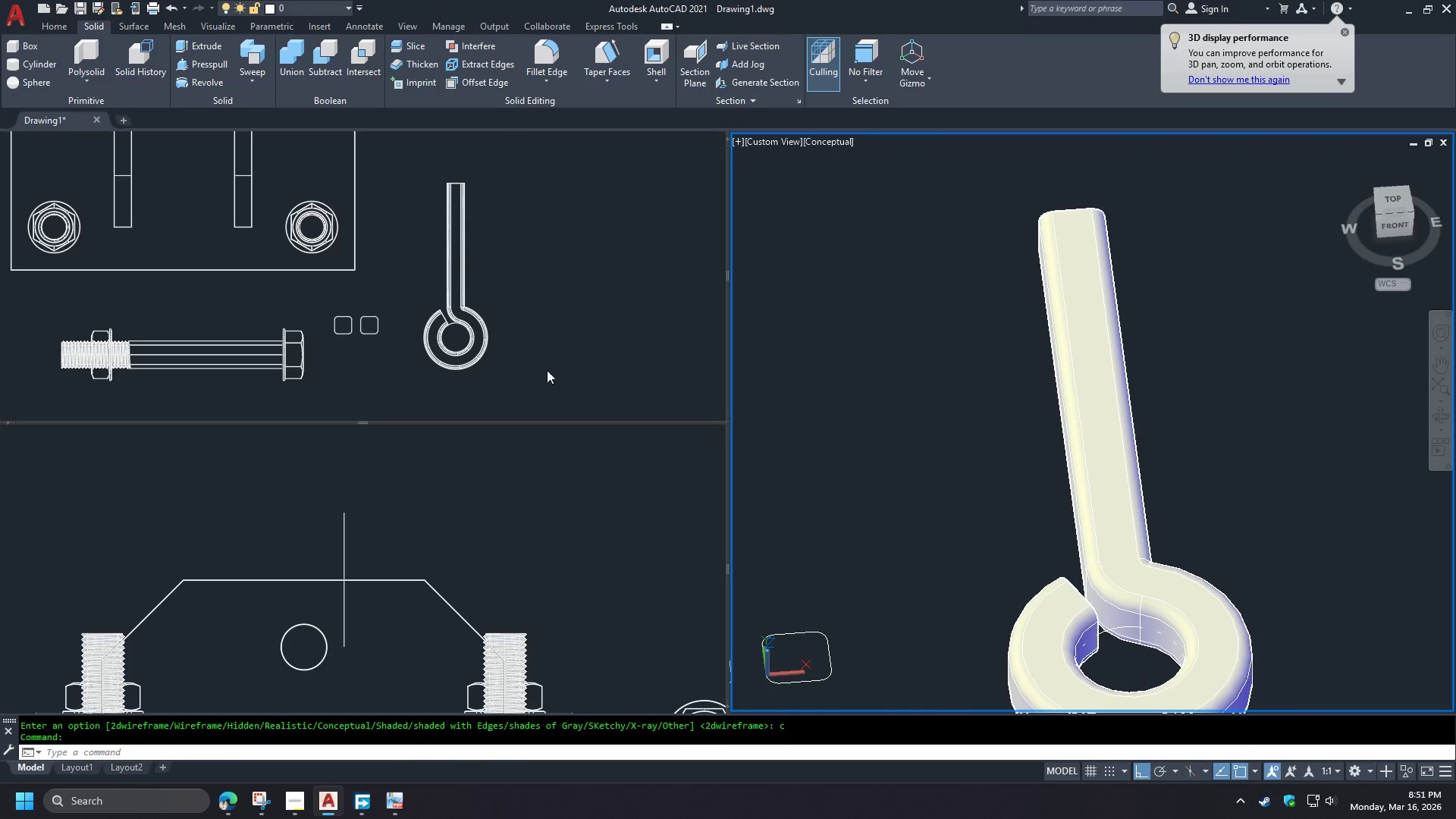 
left_click([546, 369])
 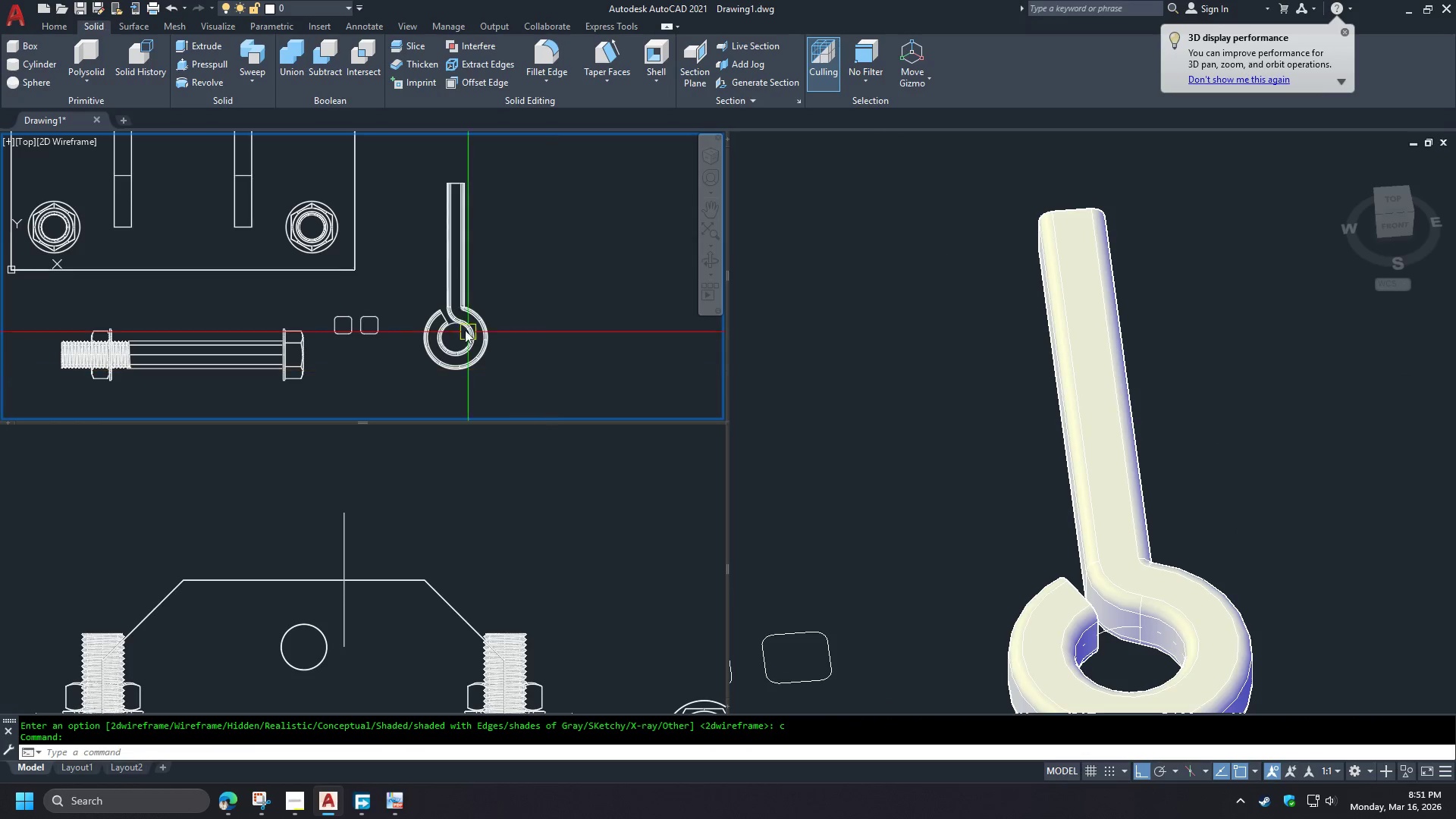 
scroll: coordinate [447, 315], scroll_direction: up, amount: 7.0
 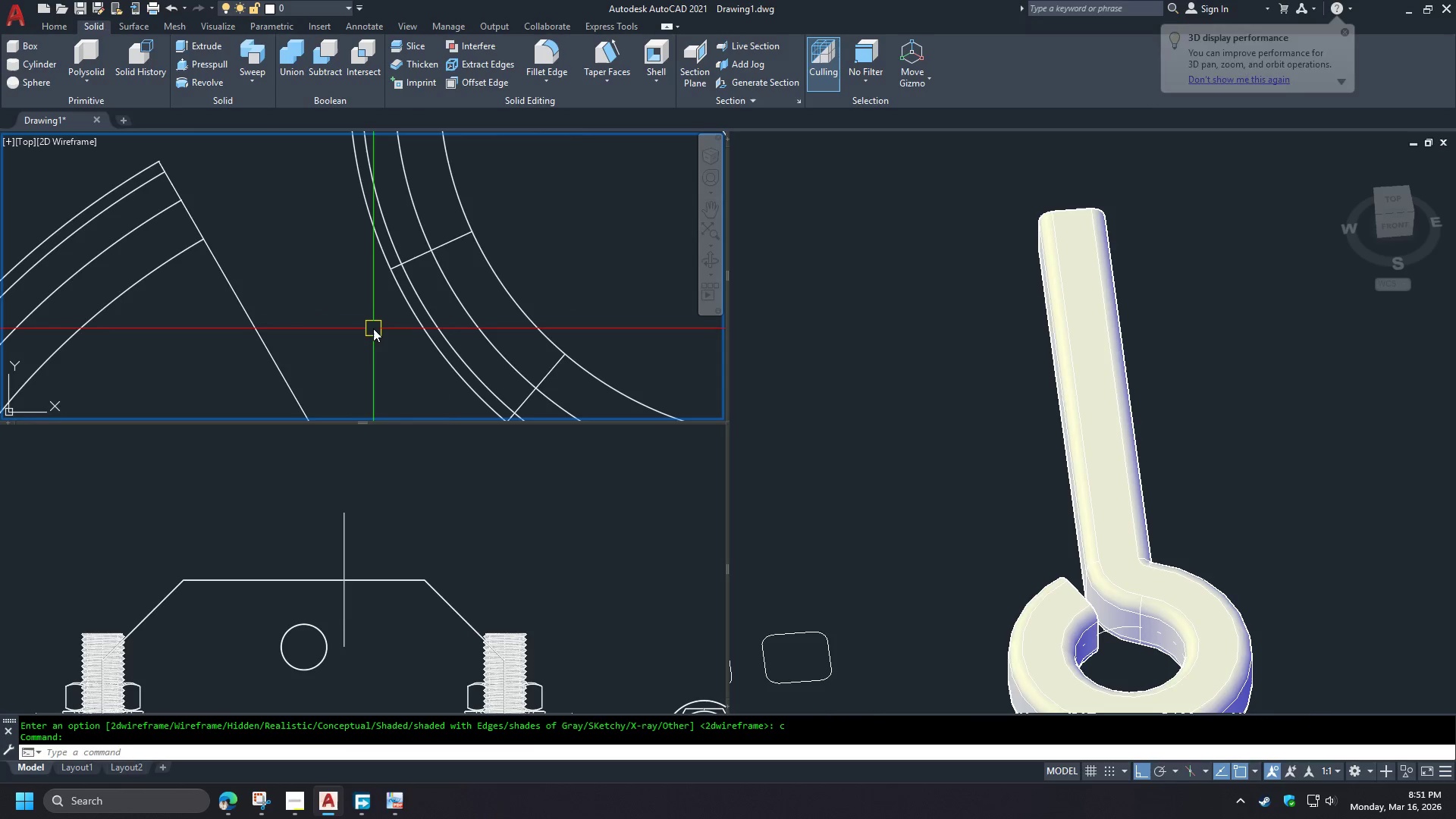 
hold_key(key=ShiftLeft, duration=1.12)
 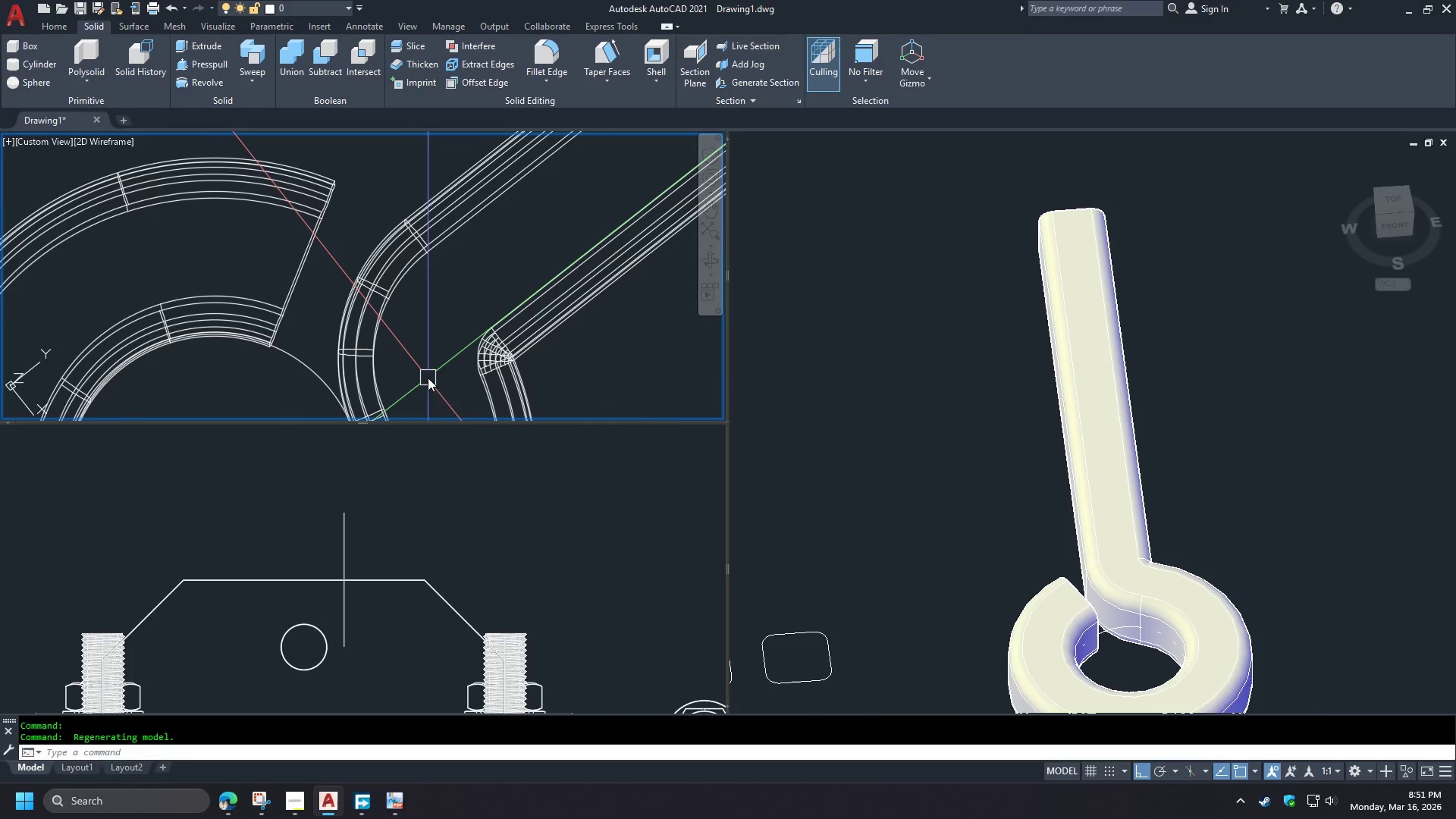 
scroll: coordinate [373, 328], scroll_direction: down, amount: 4.0
 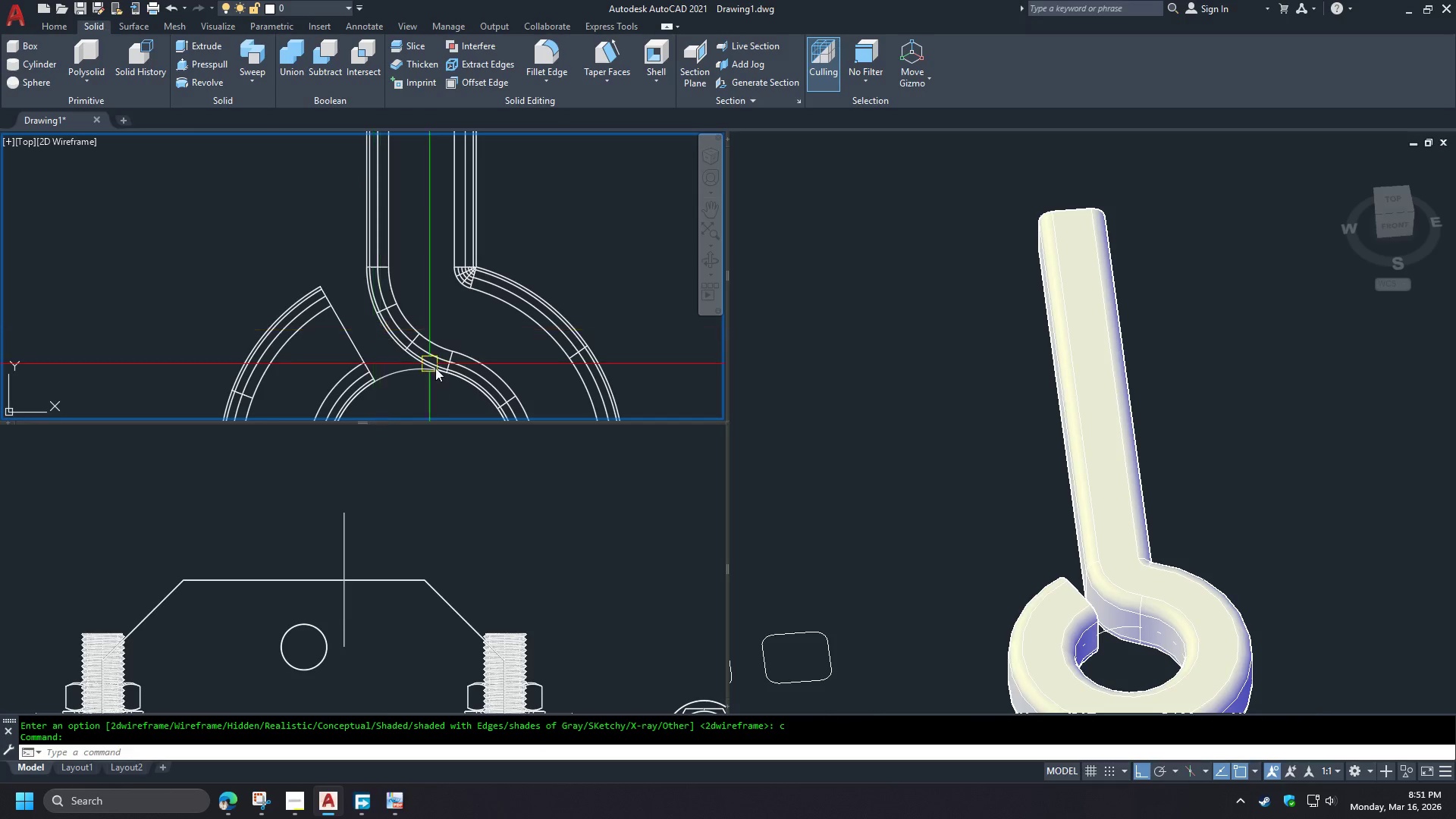 
scroll: coordinate [424, 379], scroll_direction: up, amount: 1.0
 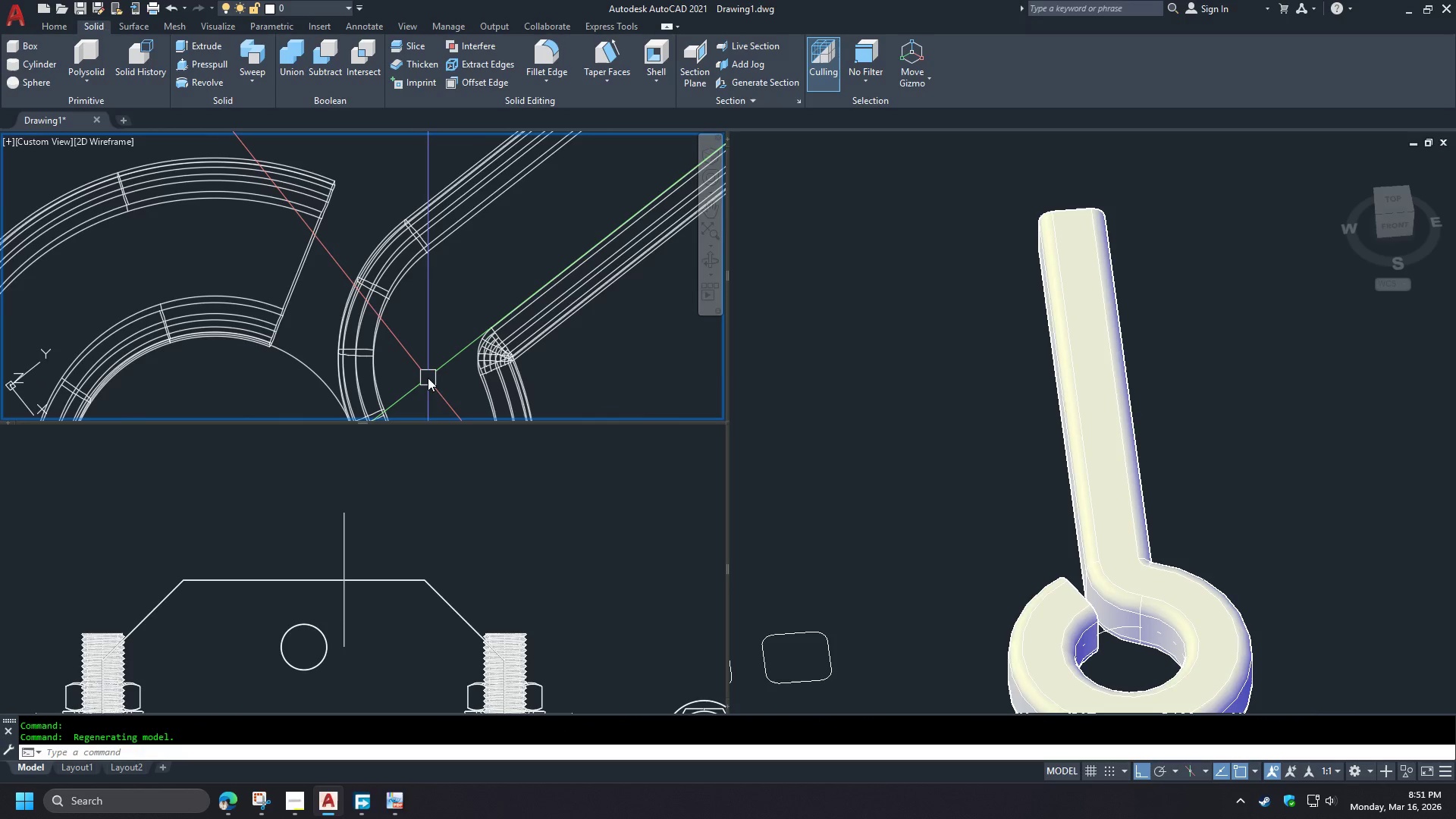 
type(-vt )
 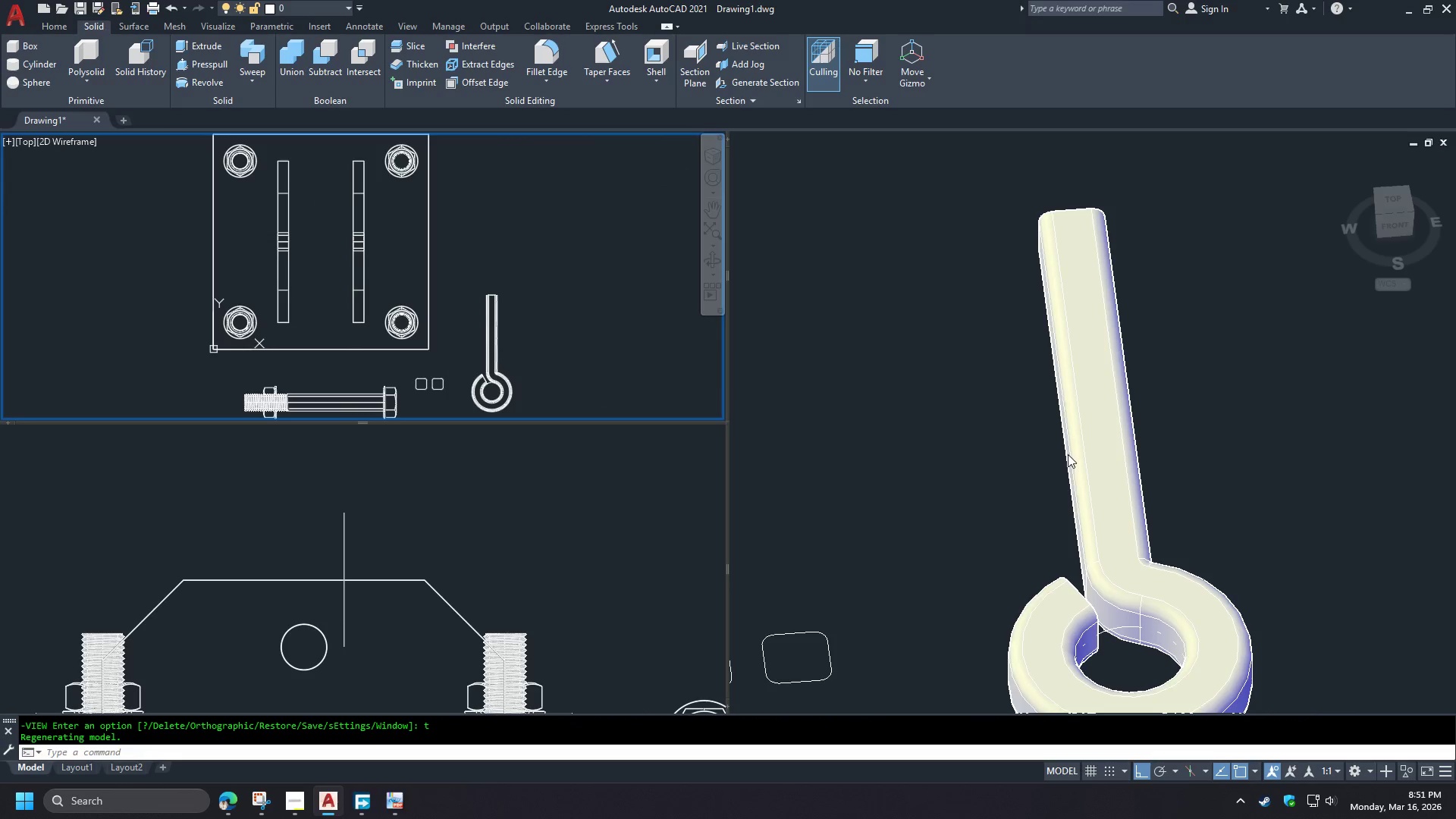 
left_click_drag(start_coordinate=[1065, 495], to_coordinate=[1057, 497])
 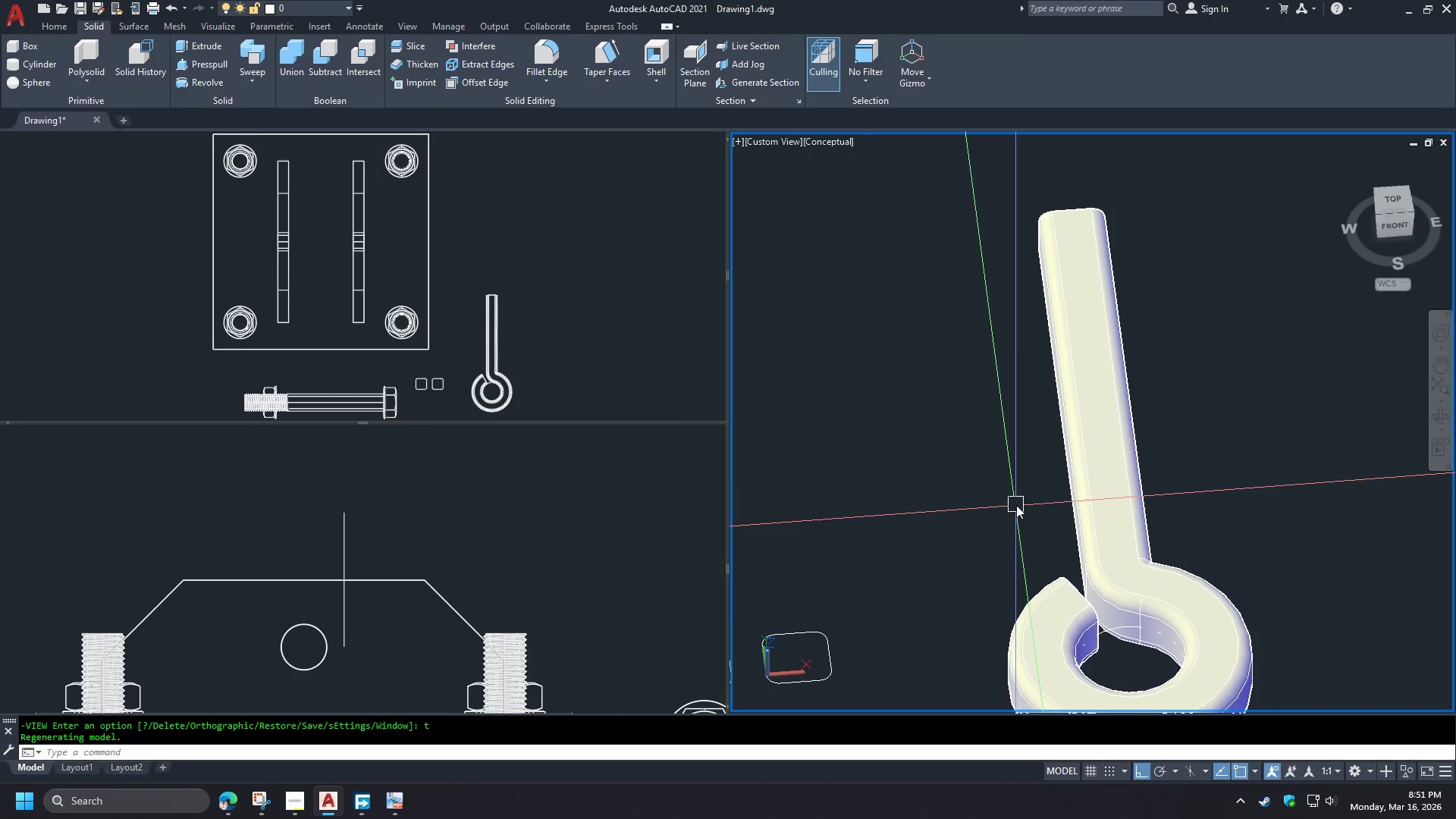 
type(vs 2 )
 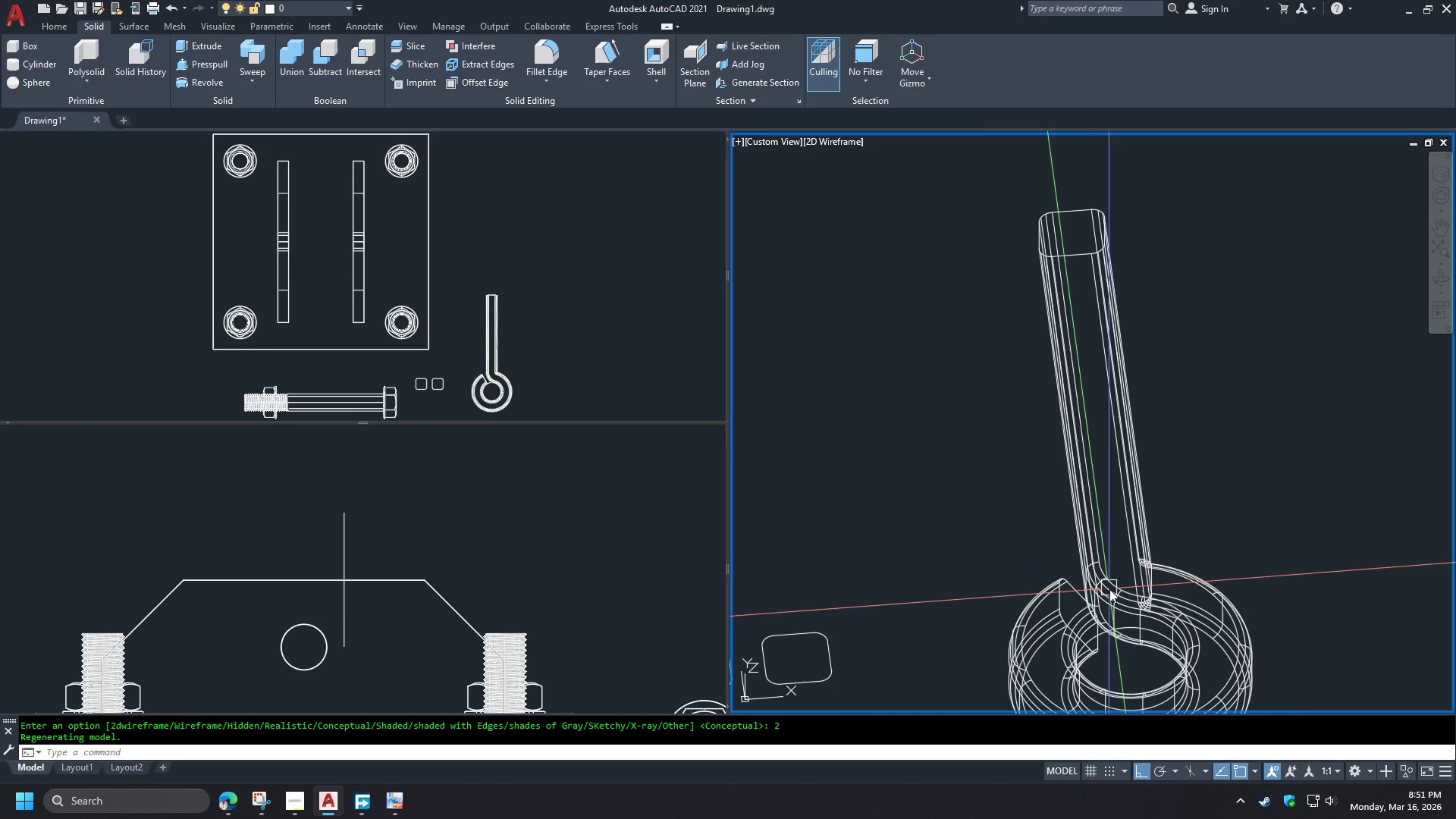 
hold_key(key=ShiftLeft, duration=0.7)
 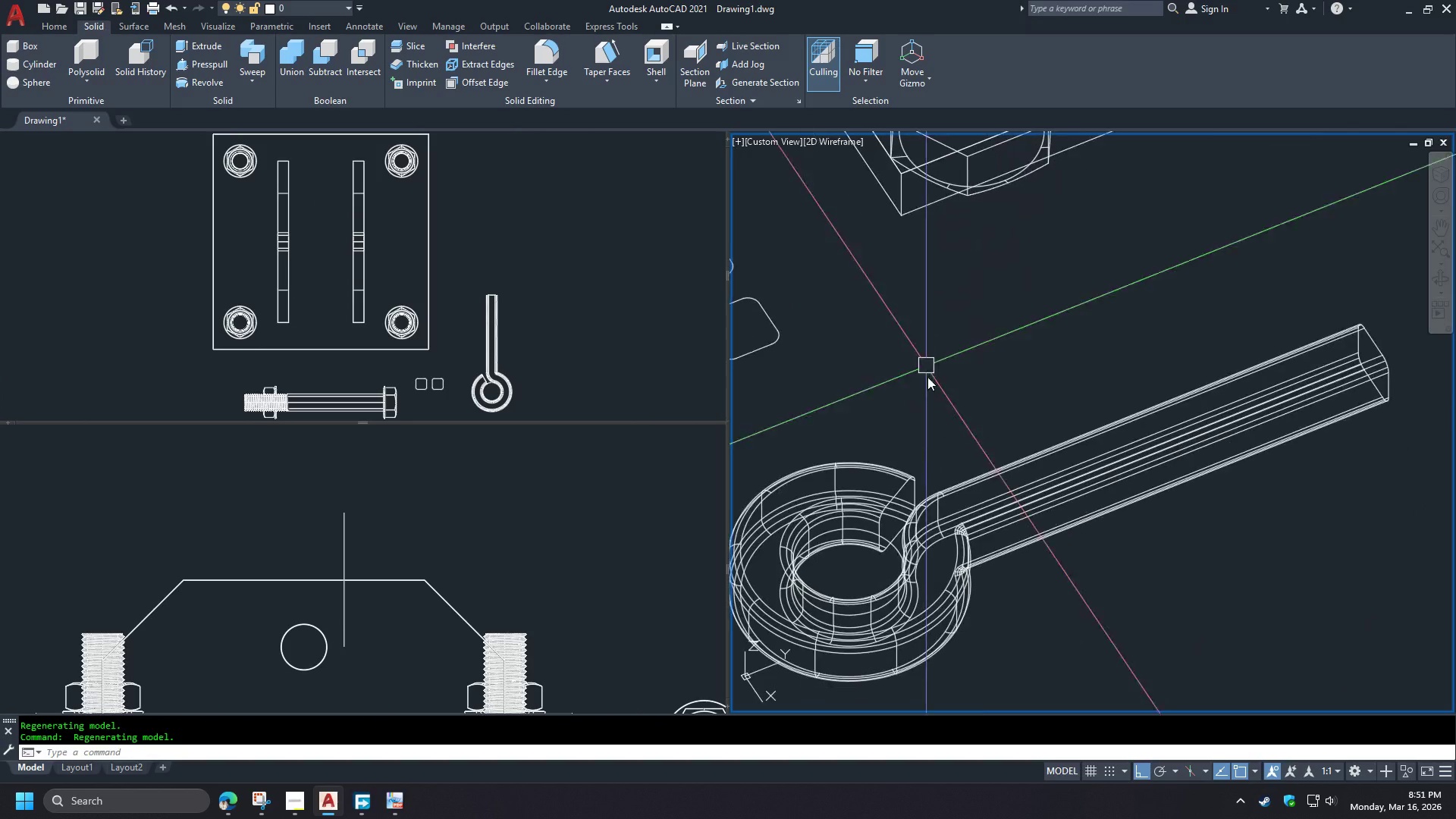 
hold_key(key=ShiftLeft, duration=19.17)
 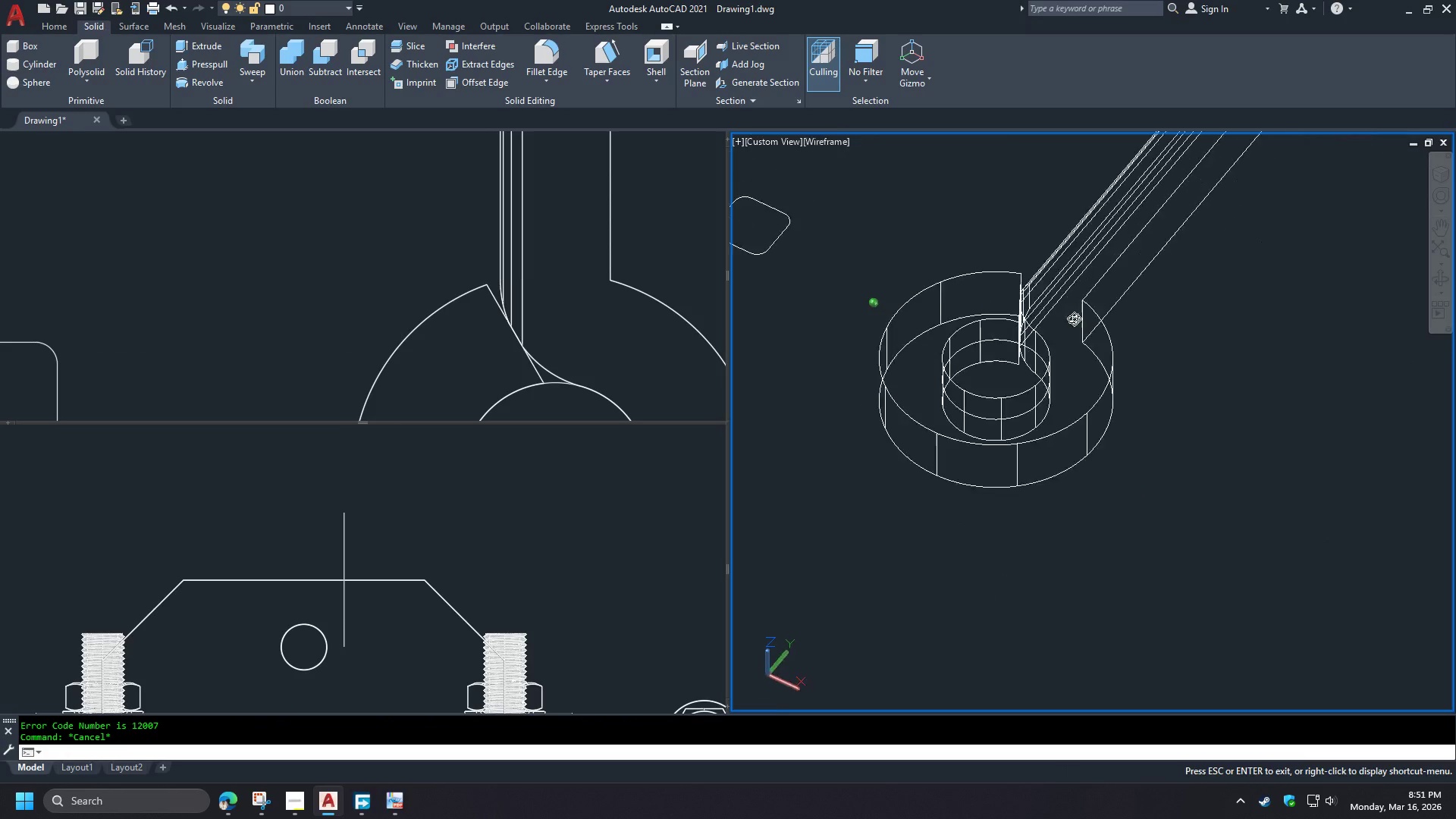 
key(Control+ControlLeft)
 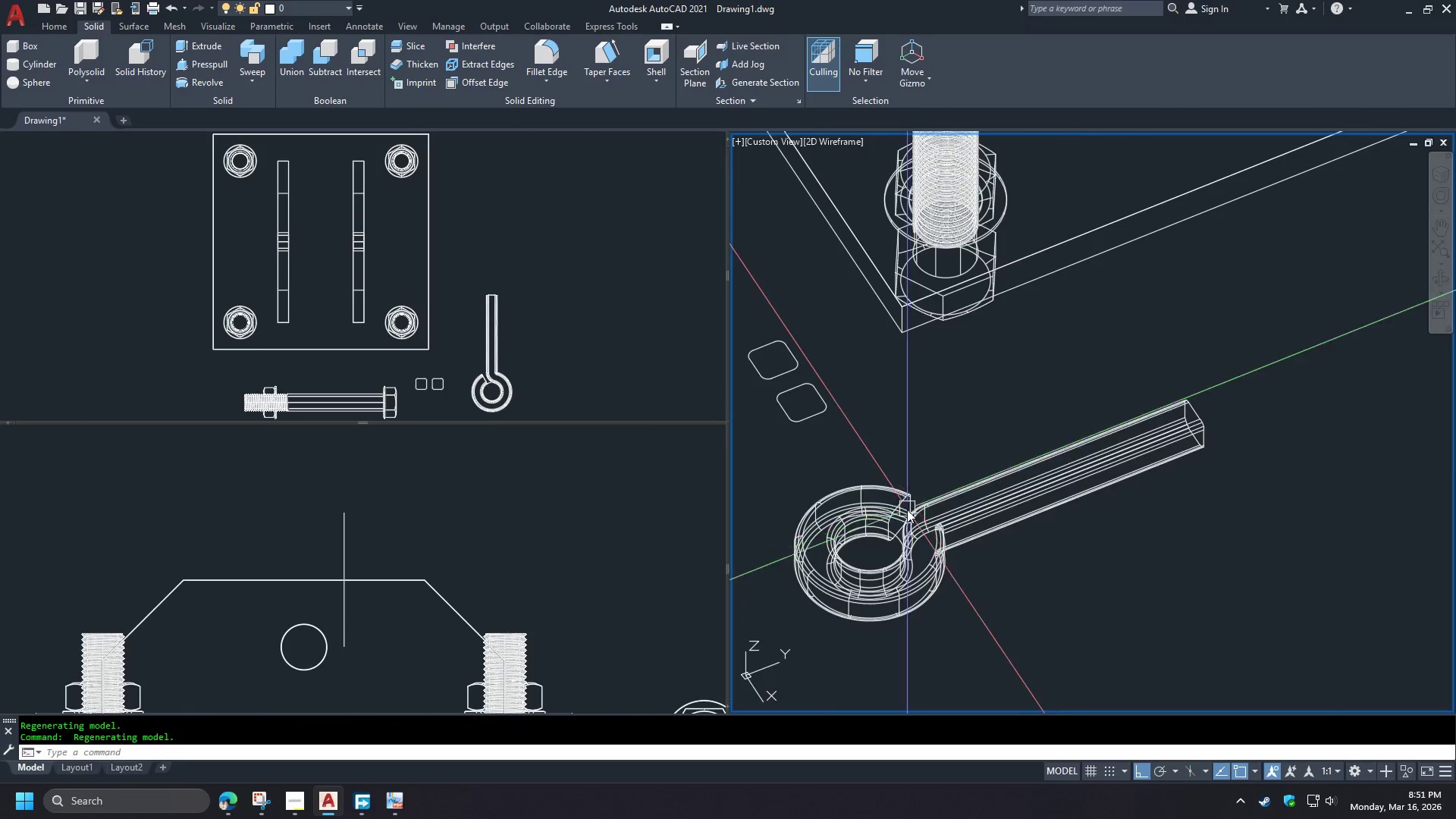 
scroll: coordinate [903, 525], scroll_direction: down, amount: 2.0
 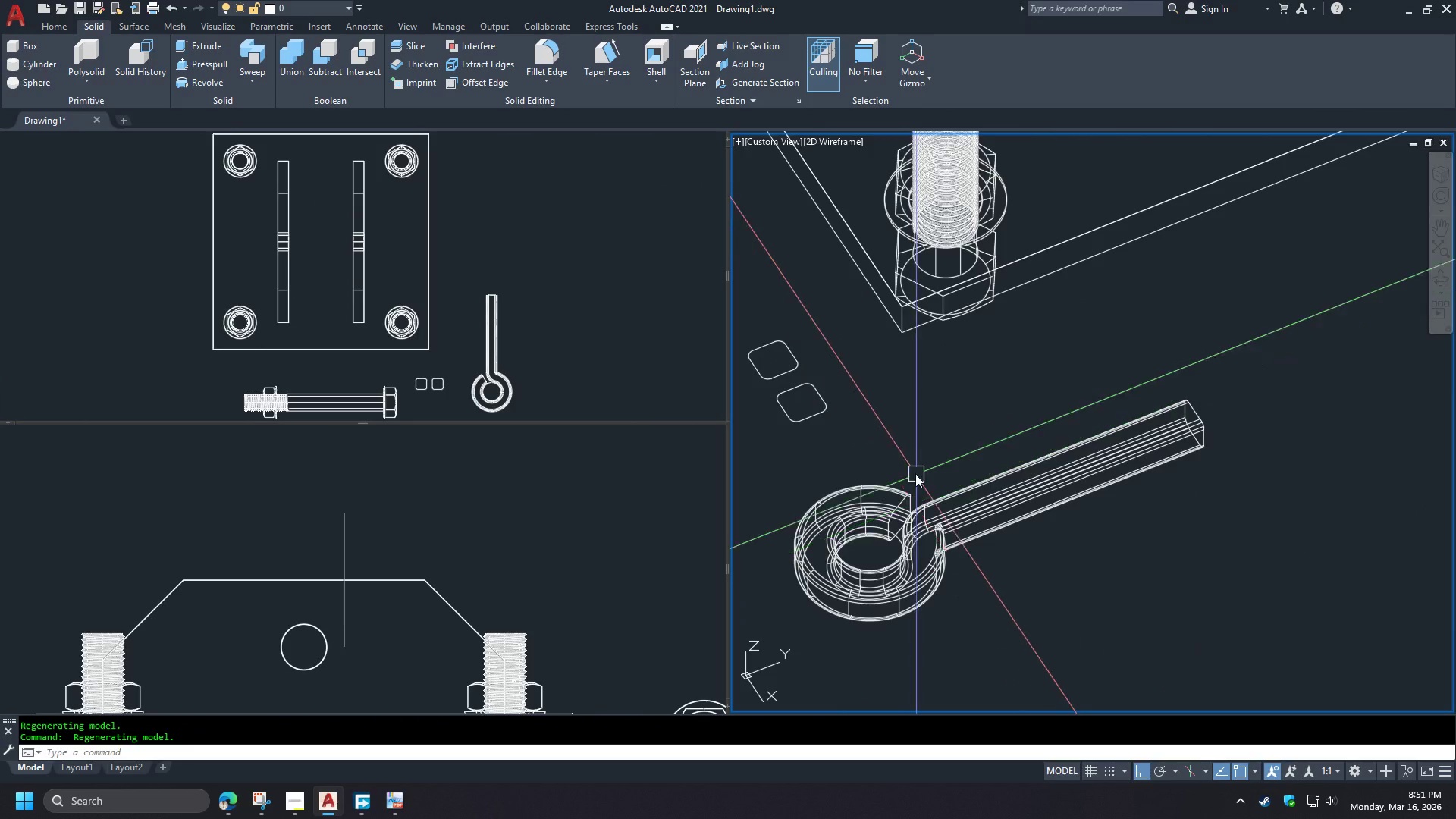 
hold_key(key=ControlLeft, duration=0.44)
 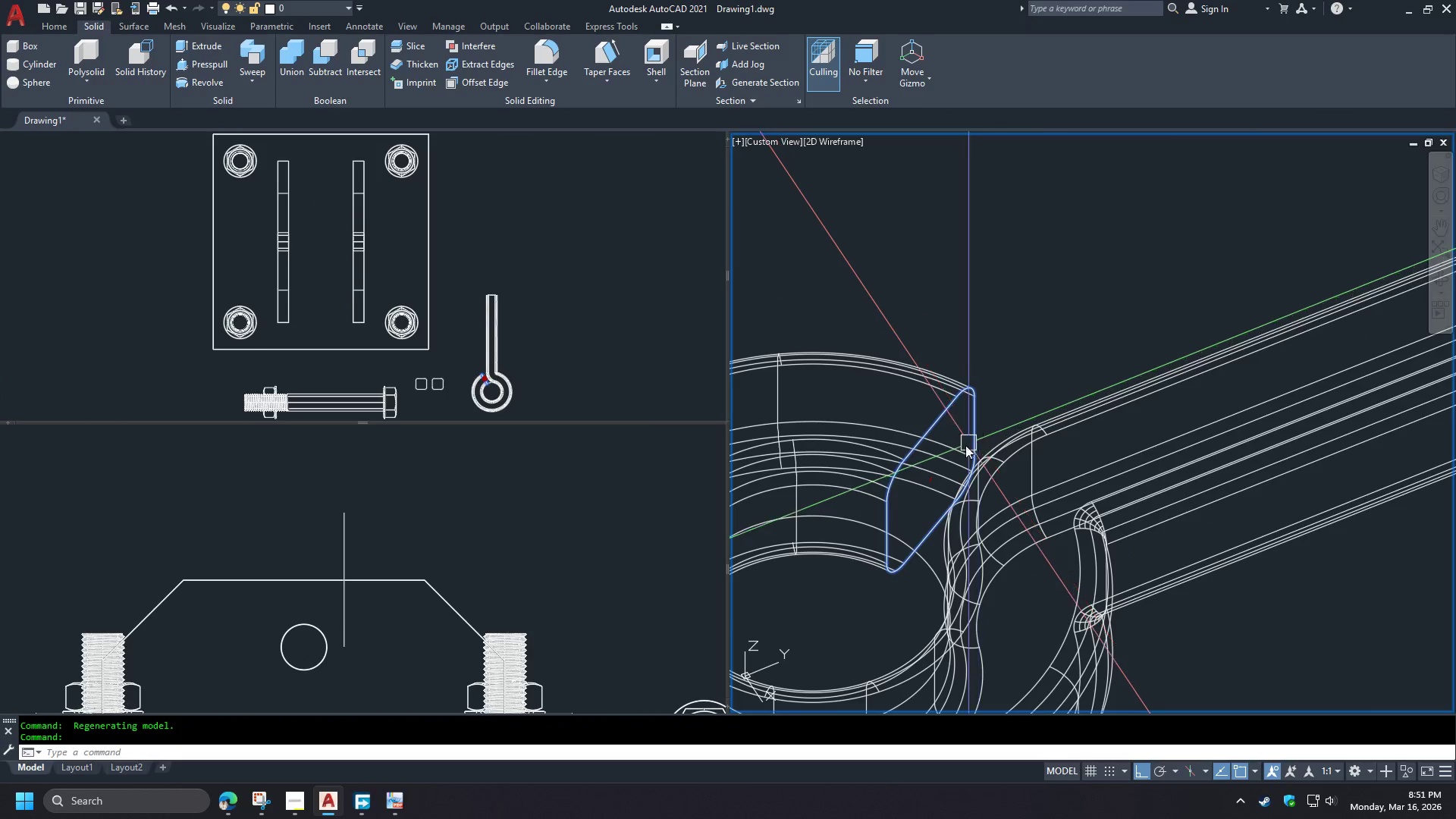 
scroll: coordinate [907, 510], scroll_direction: up, amount: 9.0
 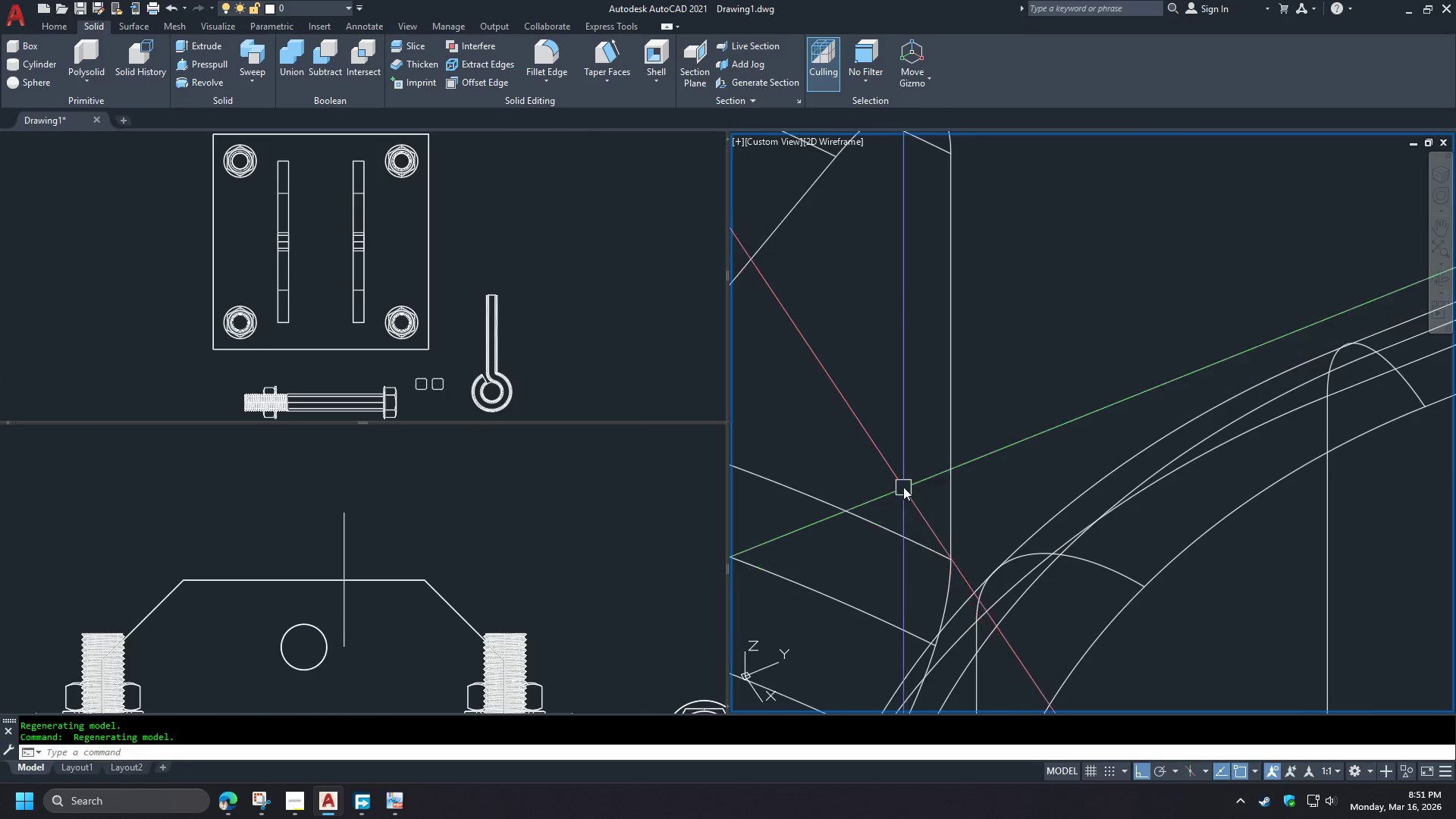 
left_click([888, 441])
 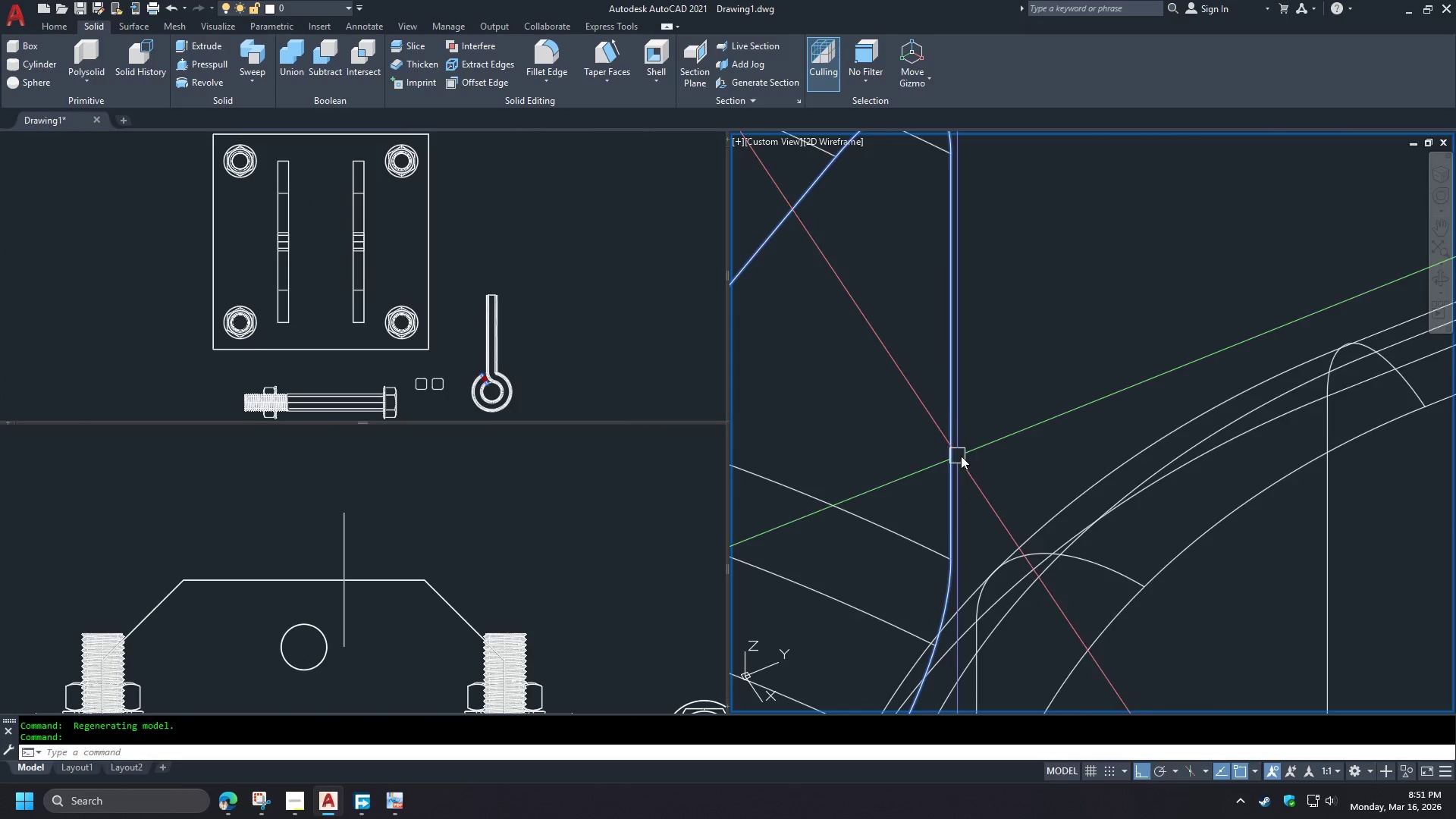 
scroll: coordinate [978, 441], scroll_direction: down, amount: 4.0
 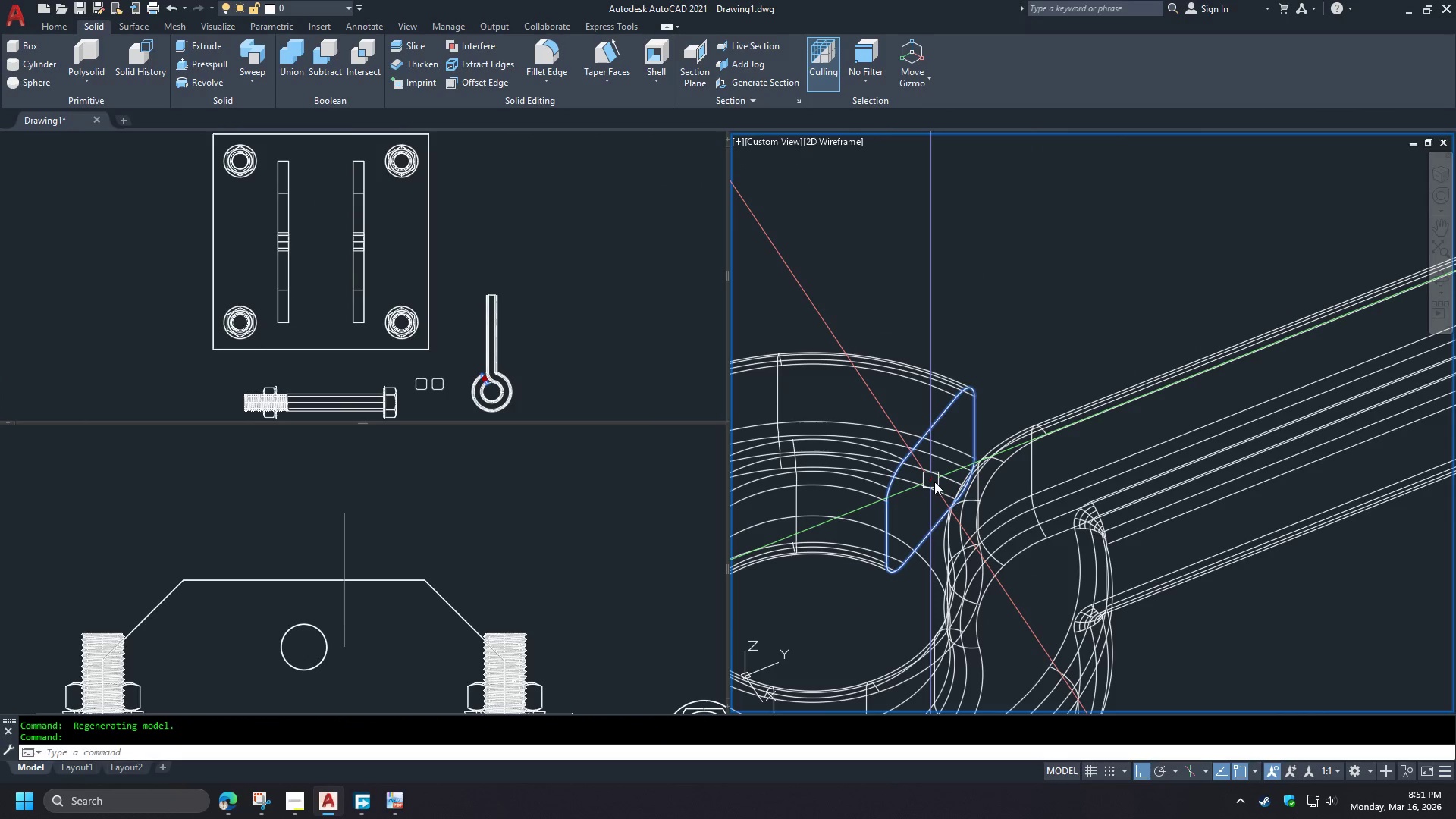 
left_click_drag(start_coordinate=[932, 482], to_coordinate=[934, 485])
 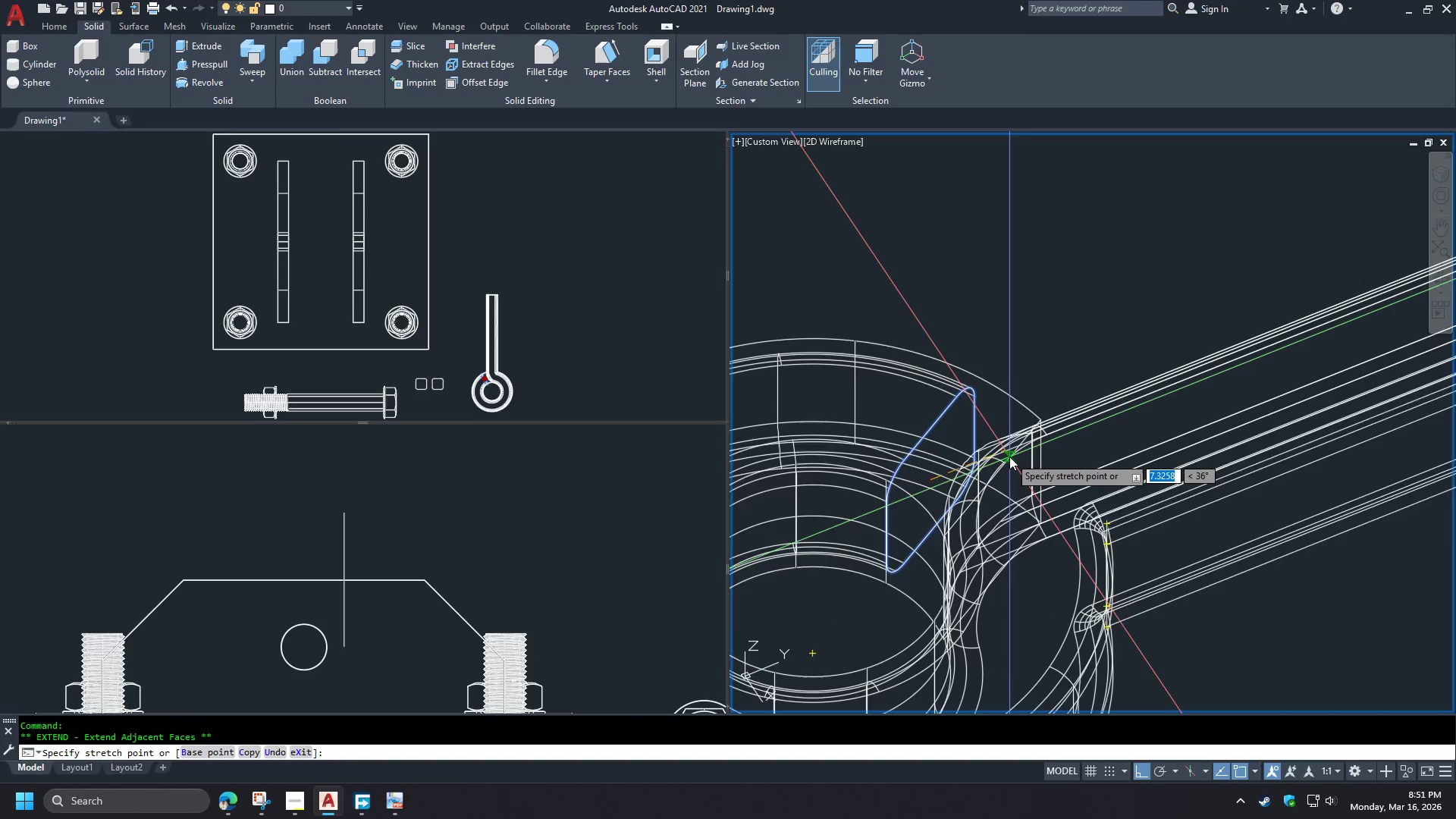 
left_click([532, 356])
 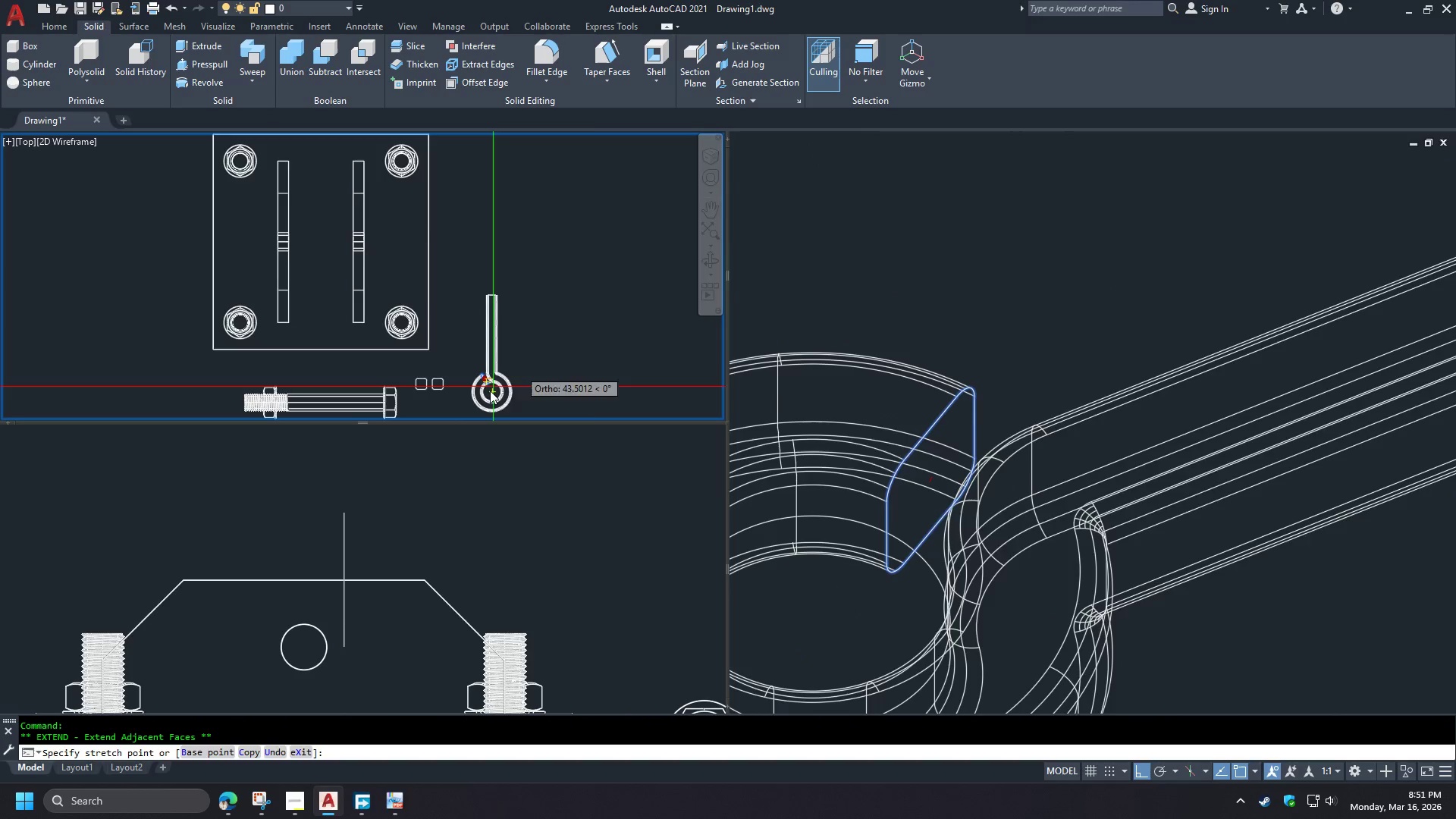 
scroll: coordinate [476, 387], scroll_direction: up, amount: 18.0
 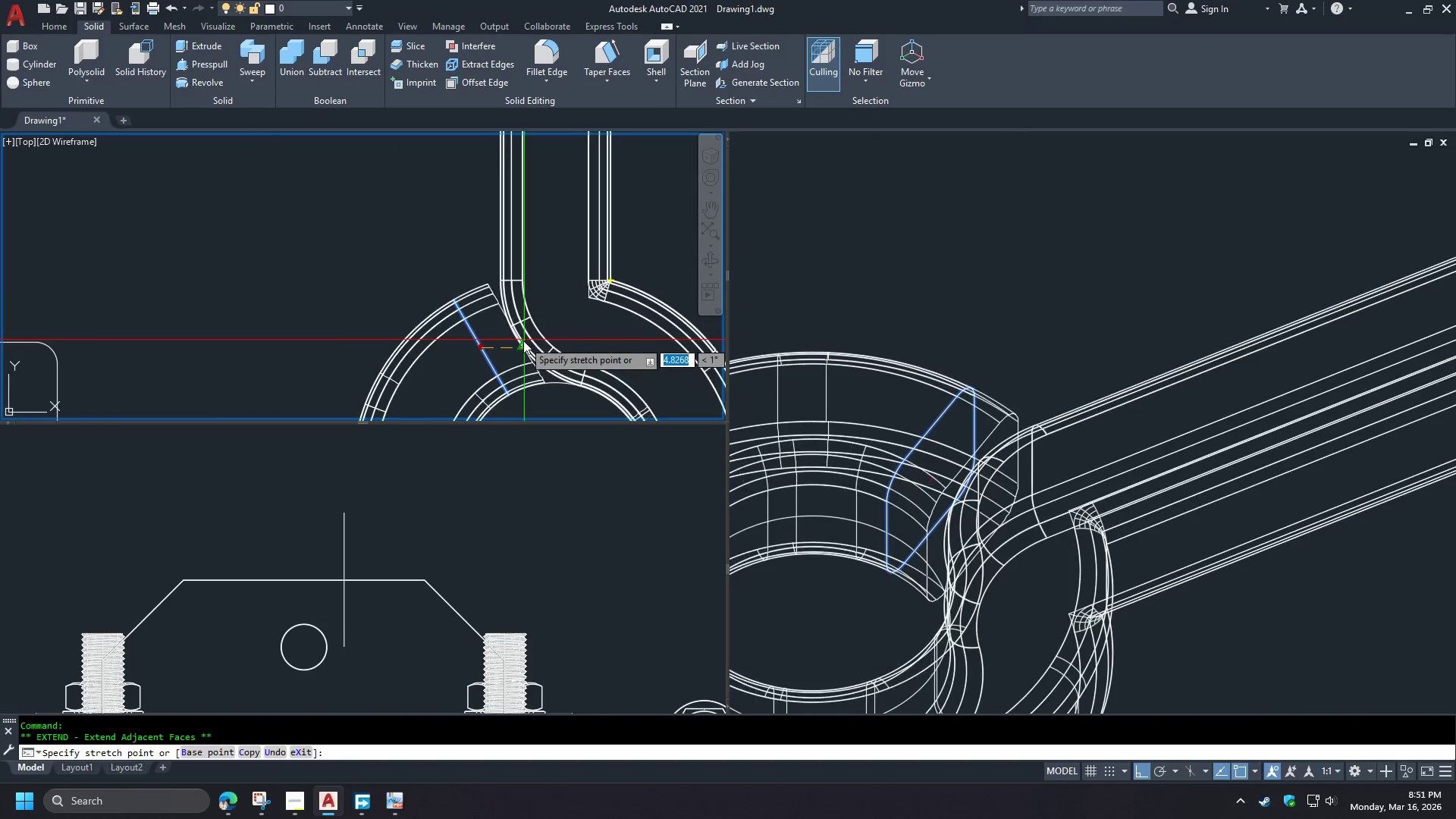 
left_click([522, 341])
 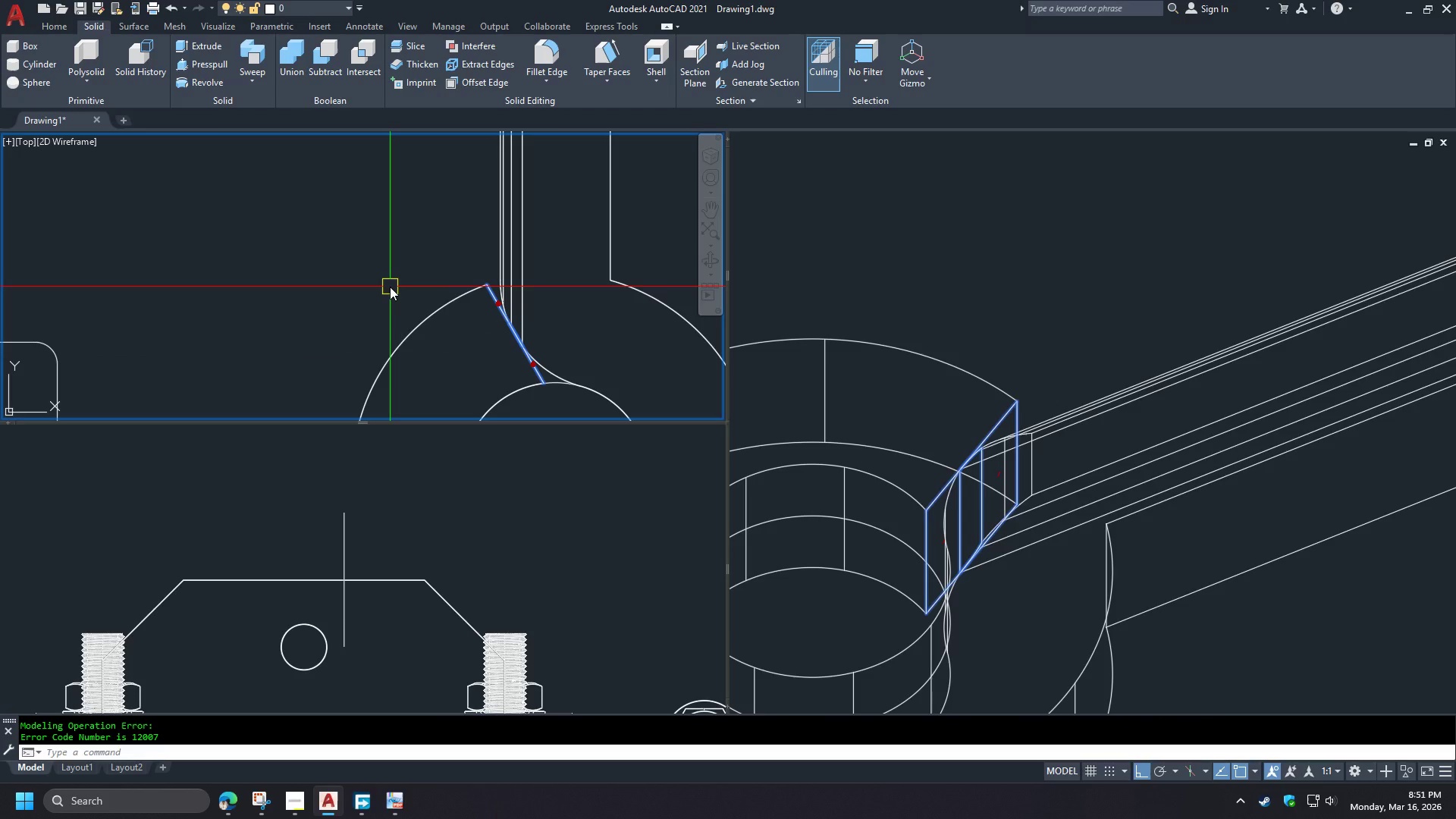 
key(Escape)
 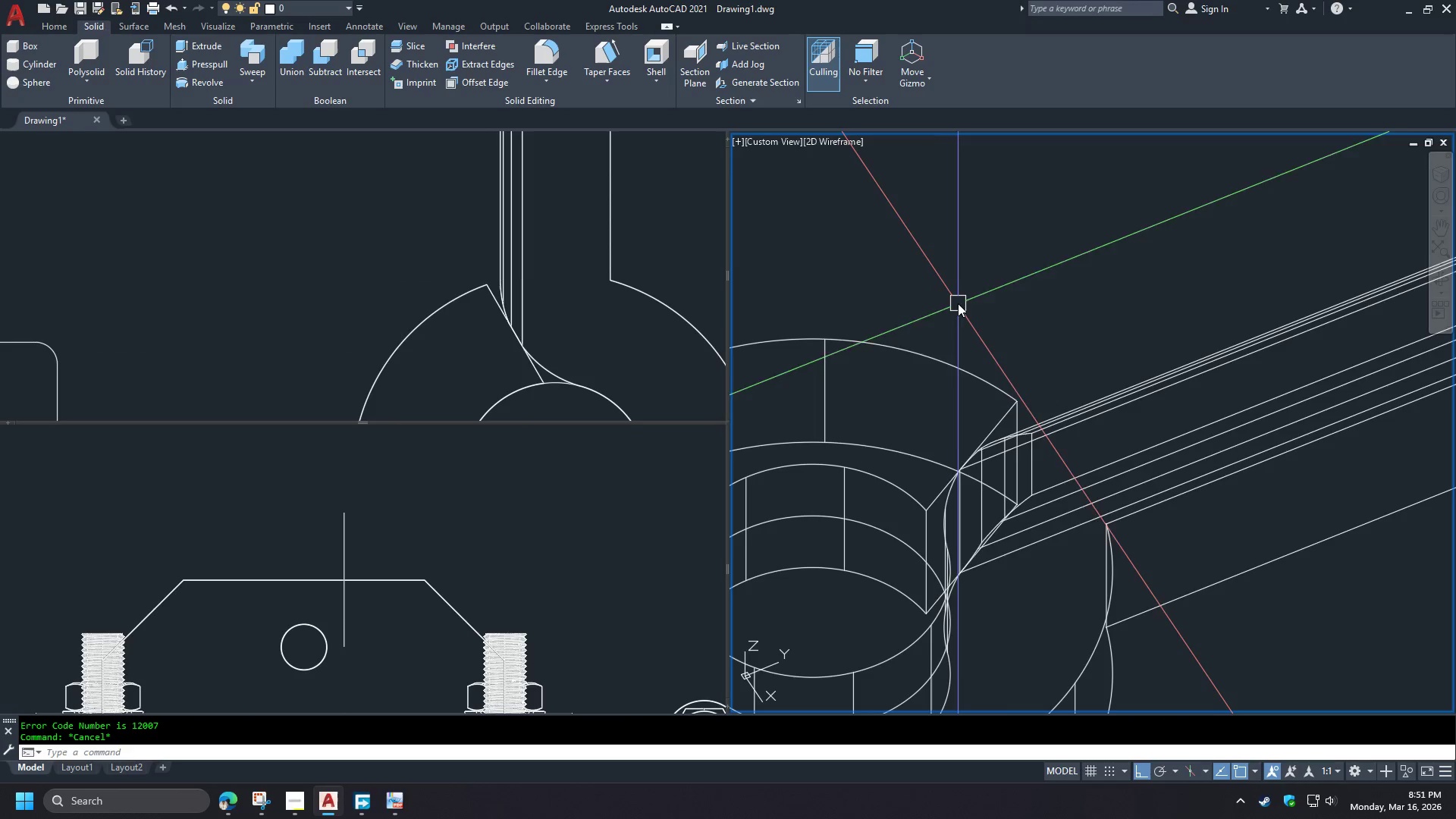 
scroll: coordinate [1003, 290], scroll_direction: down, amount: 2.0
 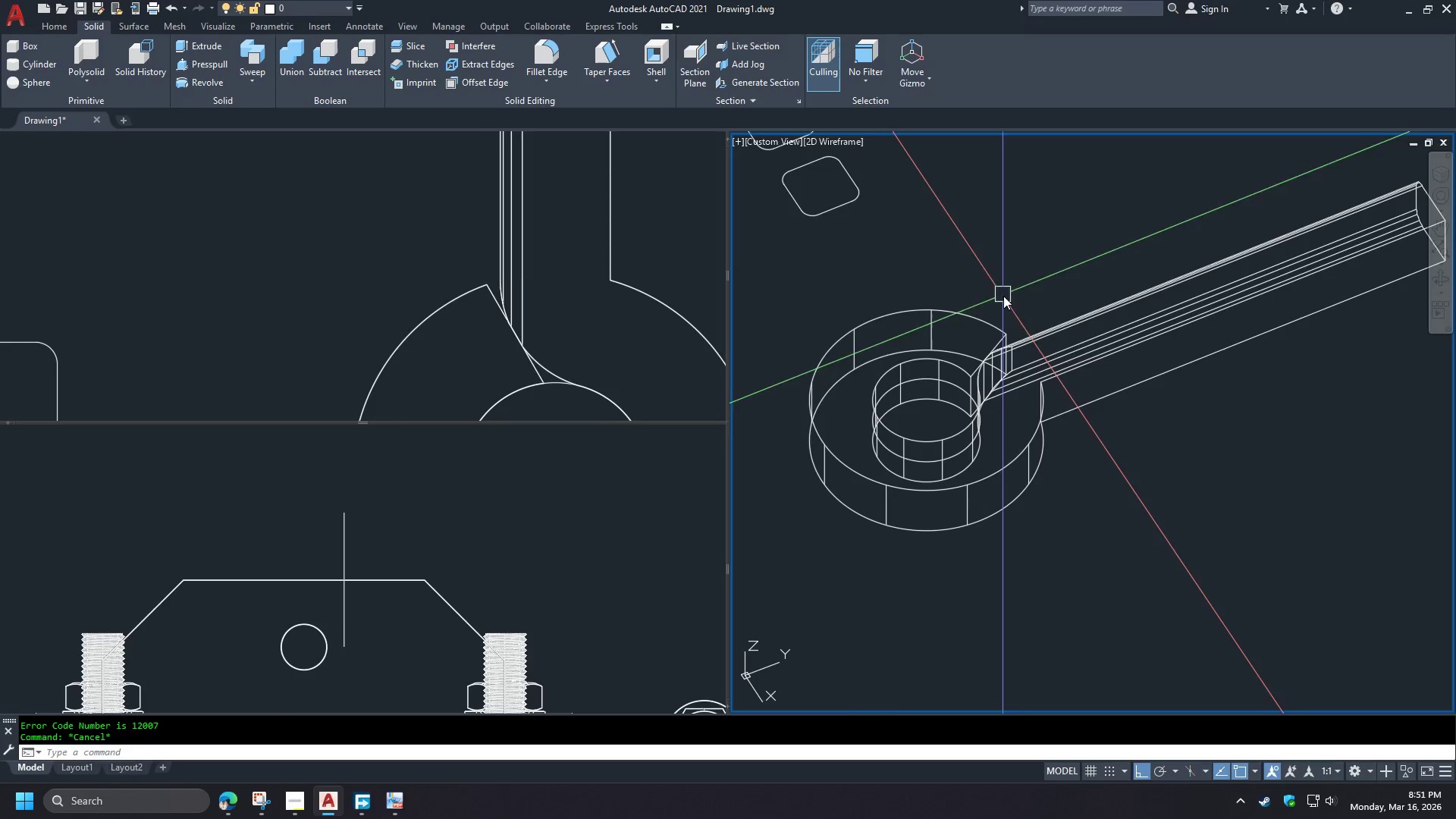 
hold_key(key=ShiftLeft, duration=1.5)
 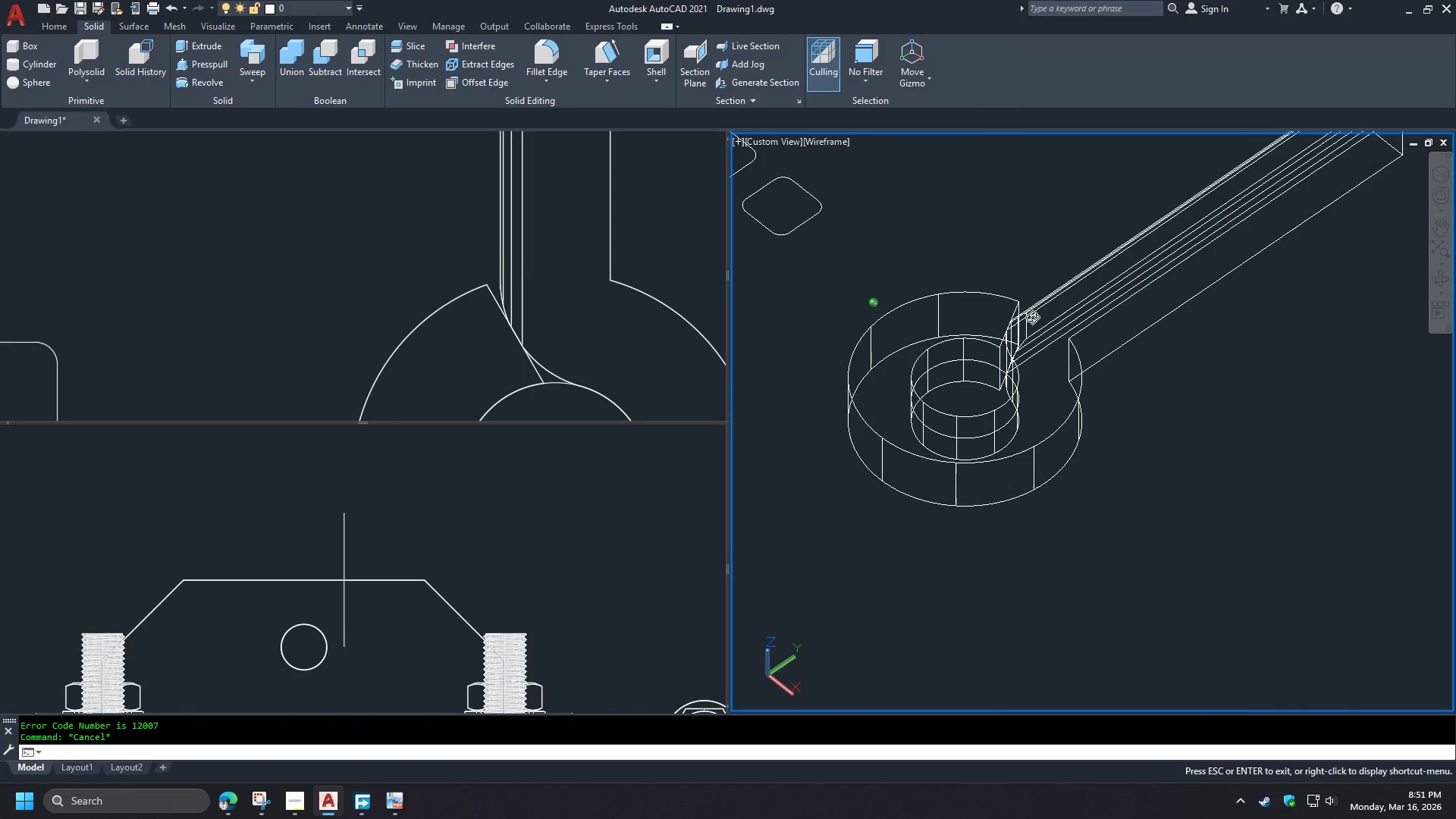 
hold_key(key=ShiftLeft, duration=1.52)
 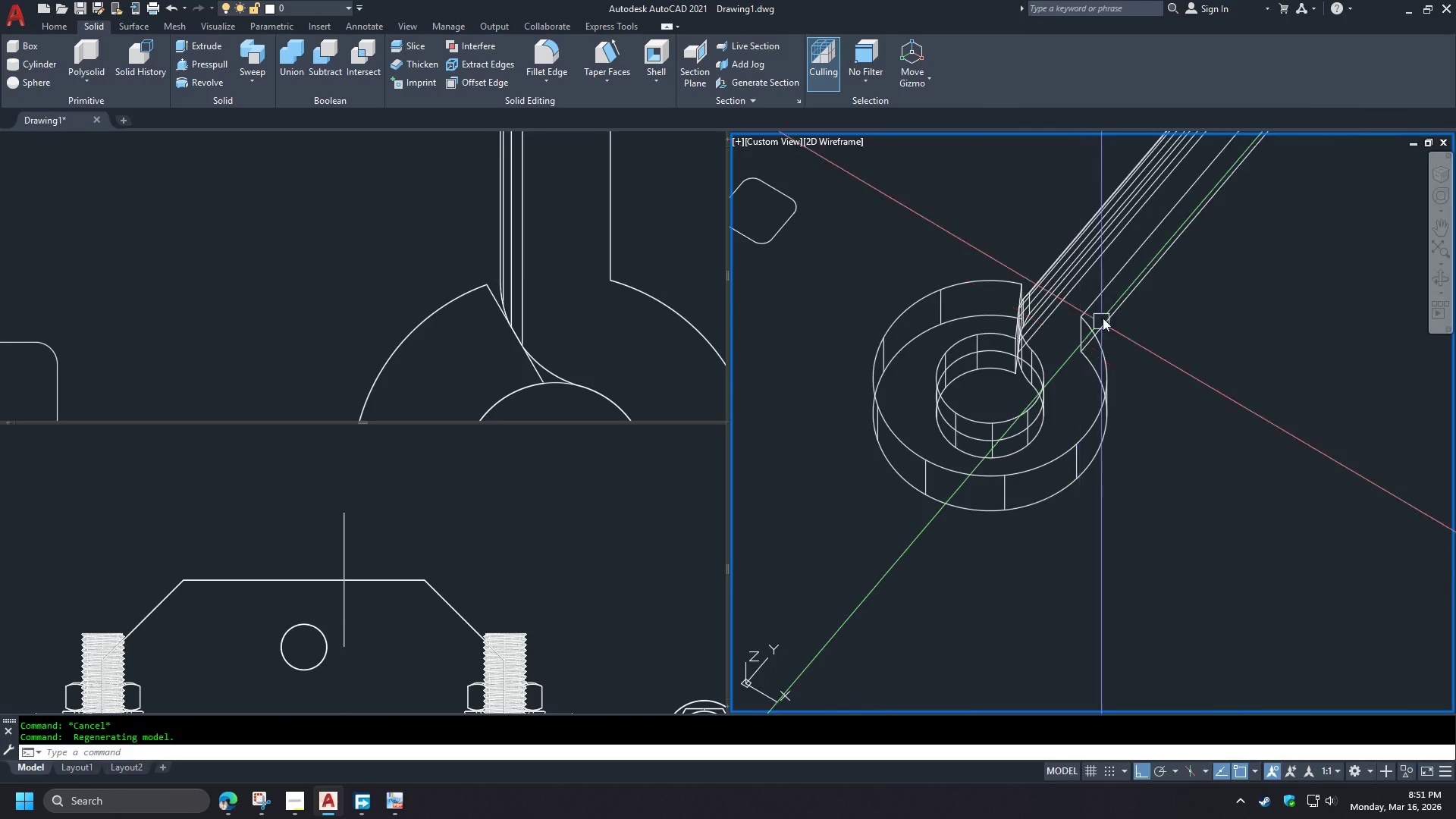 
hold_key(key=ShiftLeft, duration=1.62)
scroll: coordinate [1071, 501], scroll_direction: down, amount: 1.0
 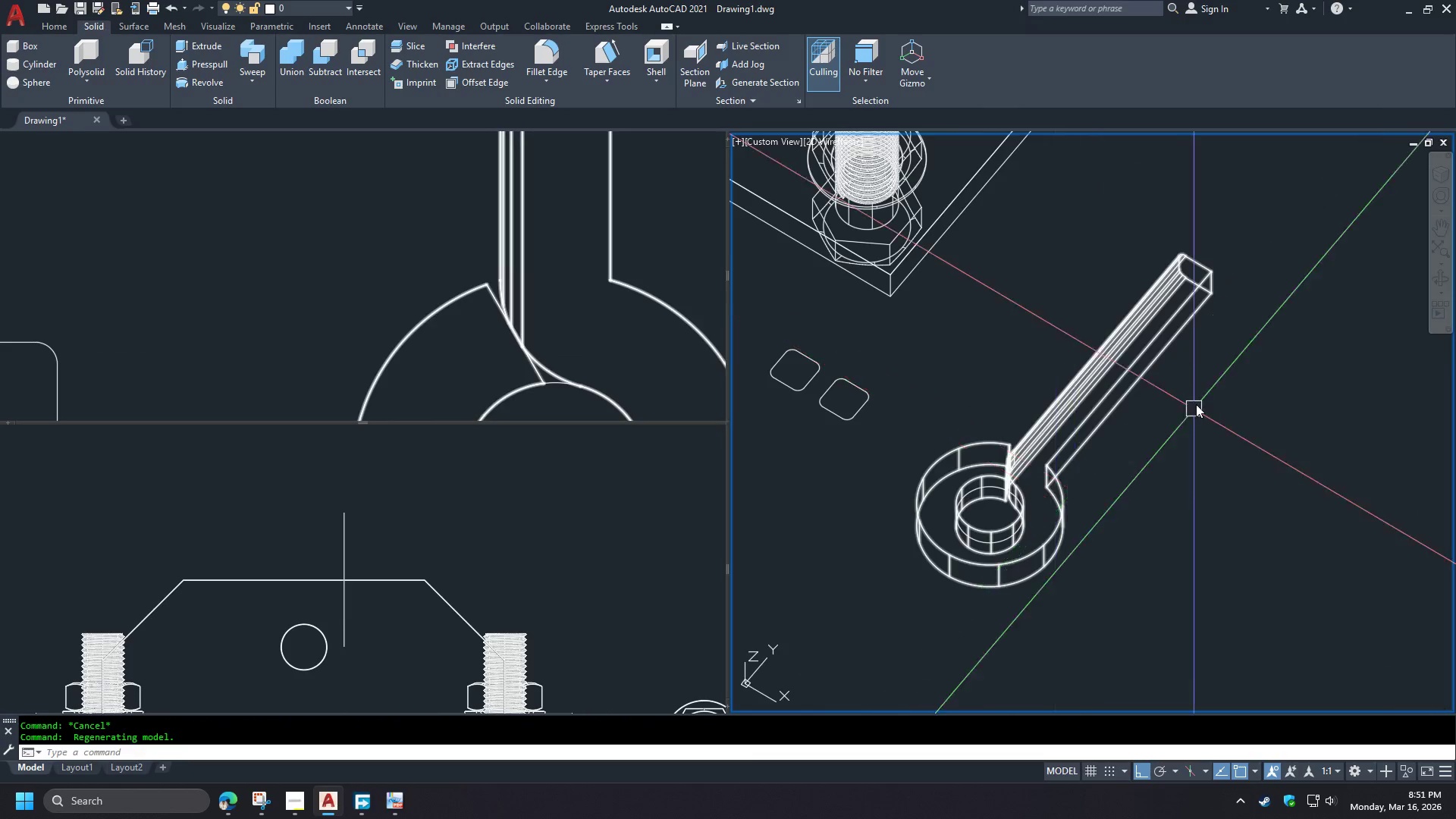 
hold_key(key=ShiftLeft, duration=0.67)
 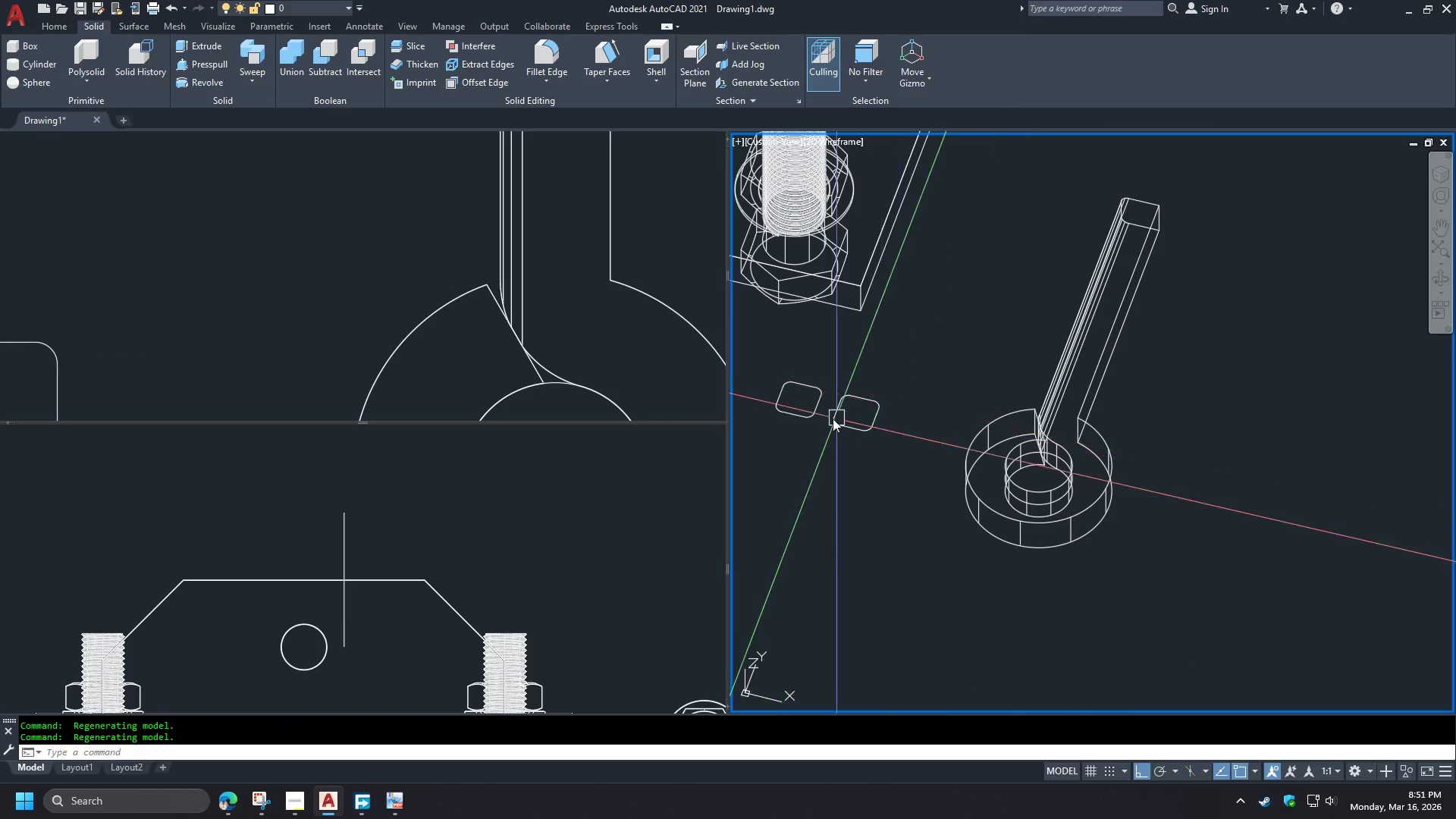 
scroll: coordinate [832, 416], scroll_direction: up, amount: 2.0
 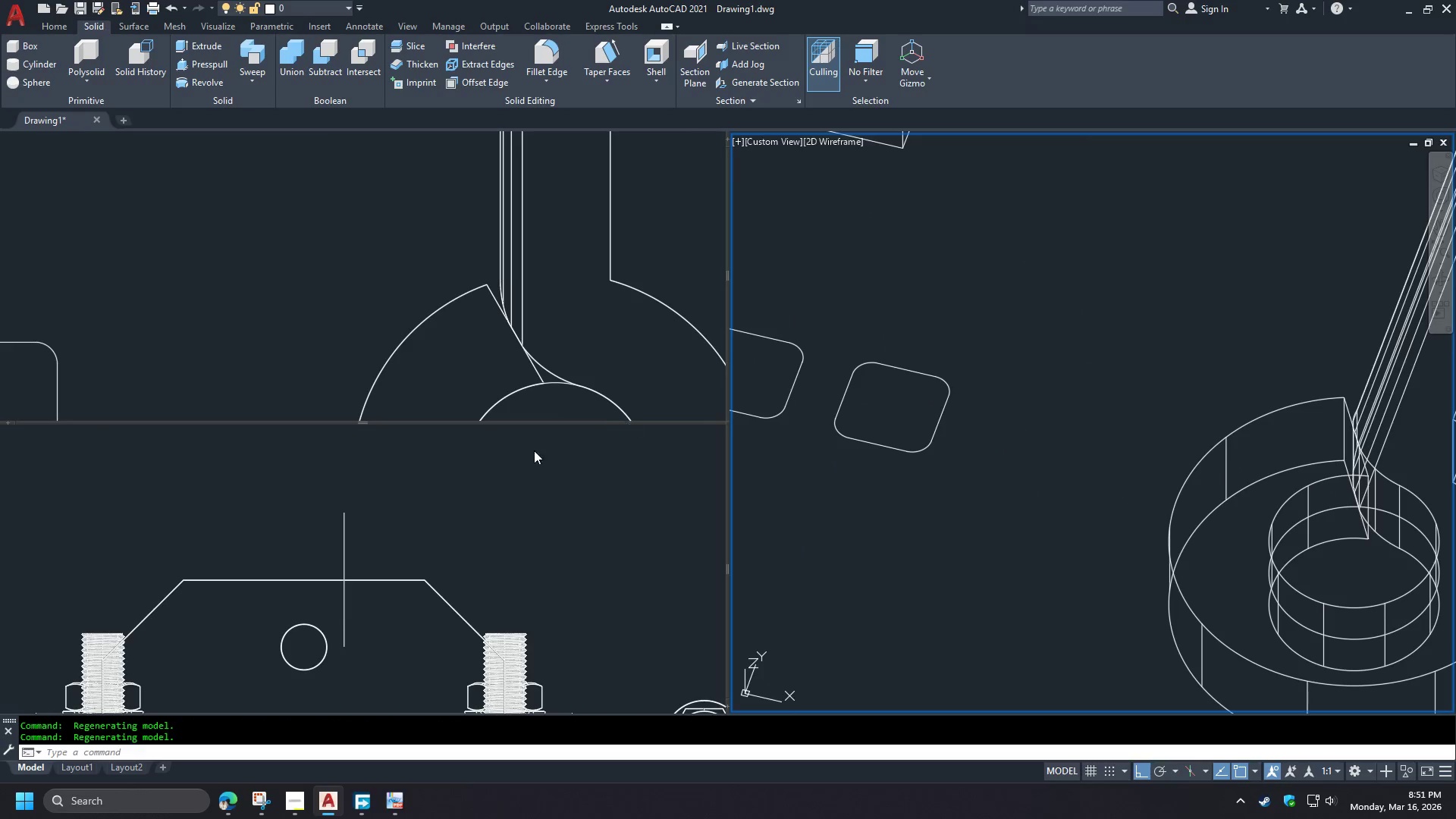 
double_click([383, 282])
 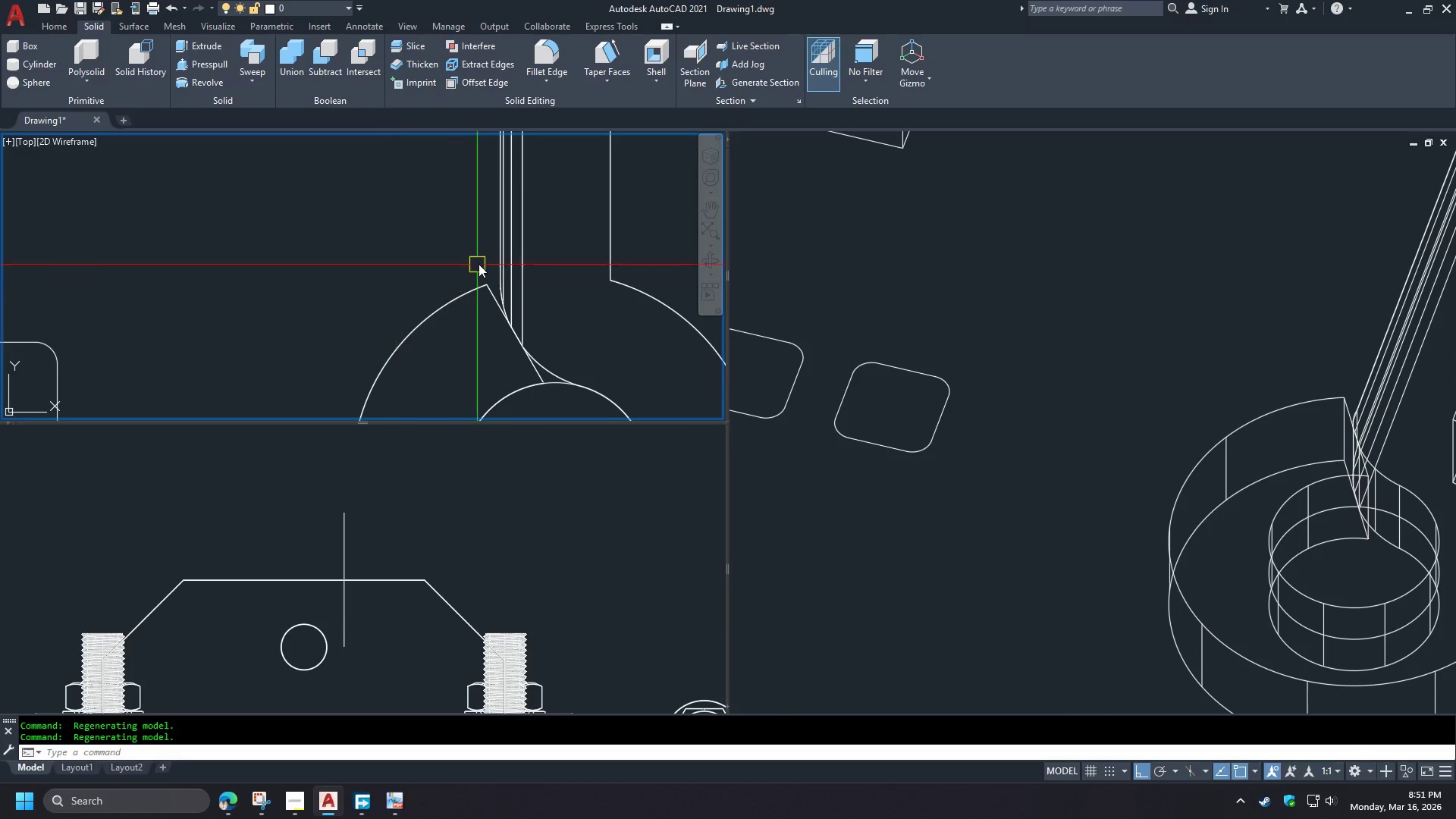 
scroll: coordinate [496, 256], scroll_direction: down, amount: 1.0
 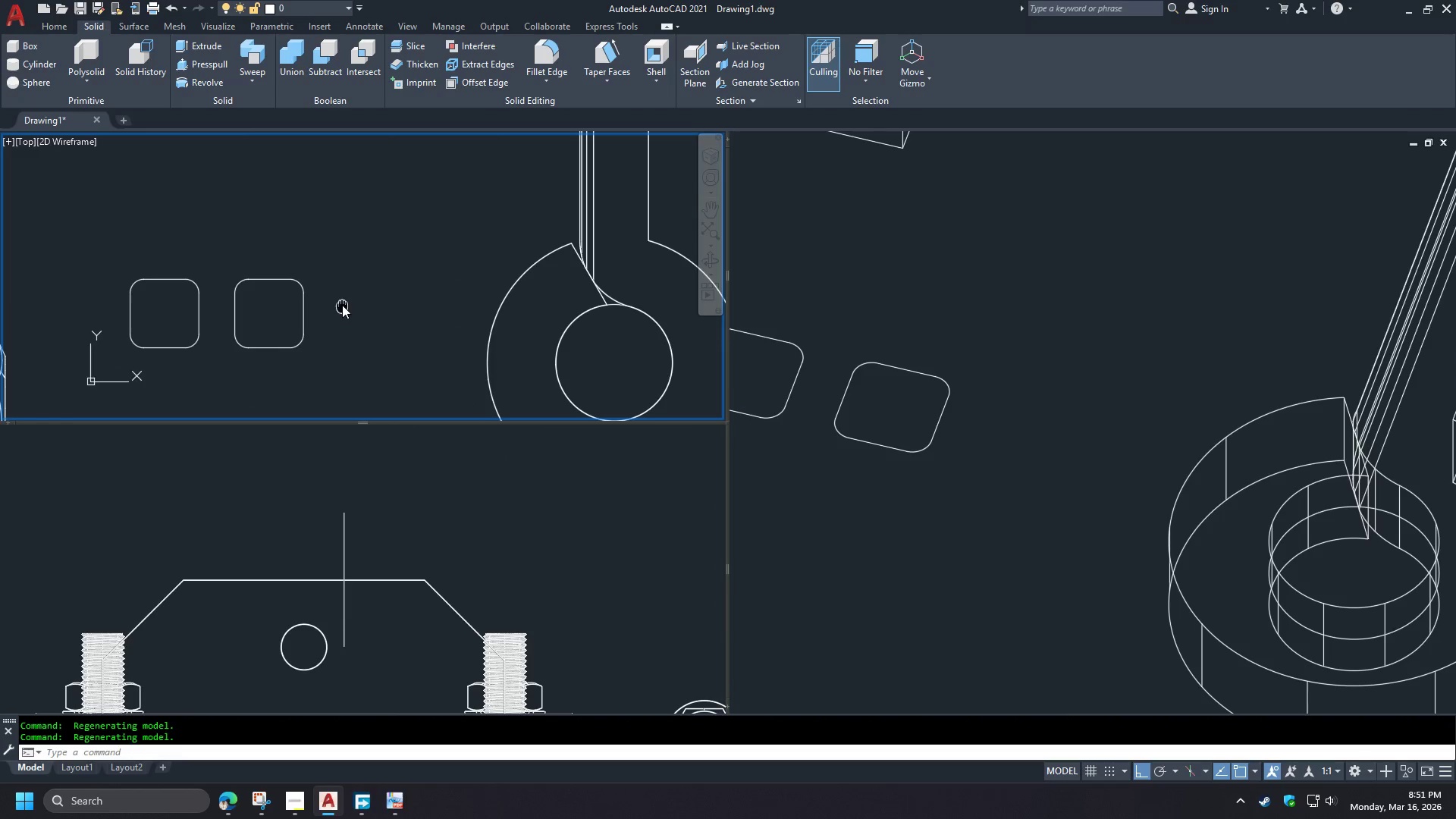 
type(di )
key(Escape)
 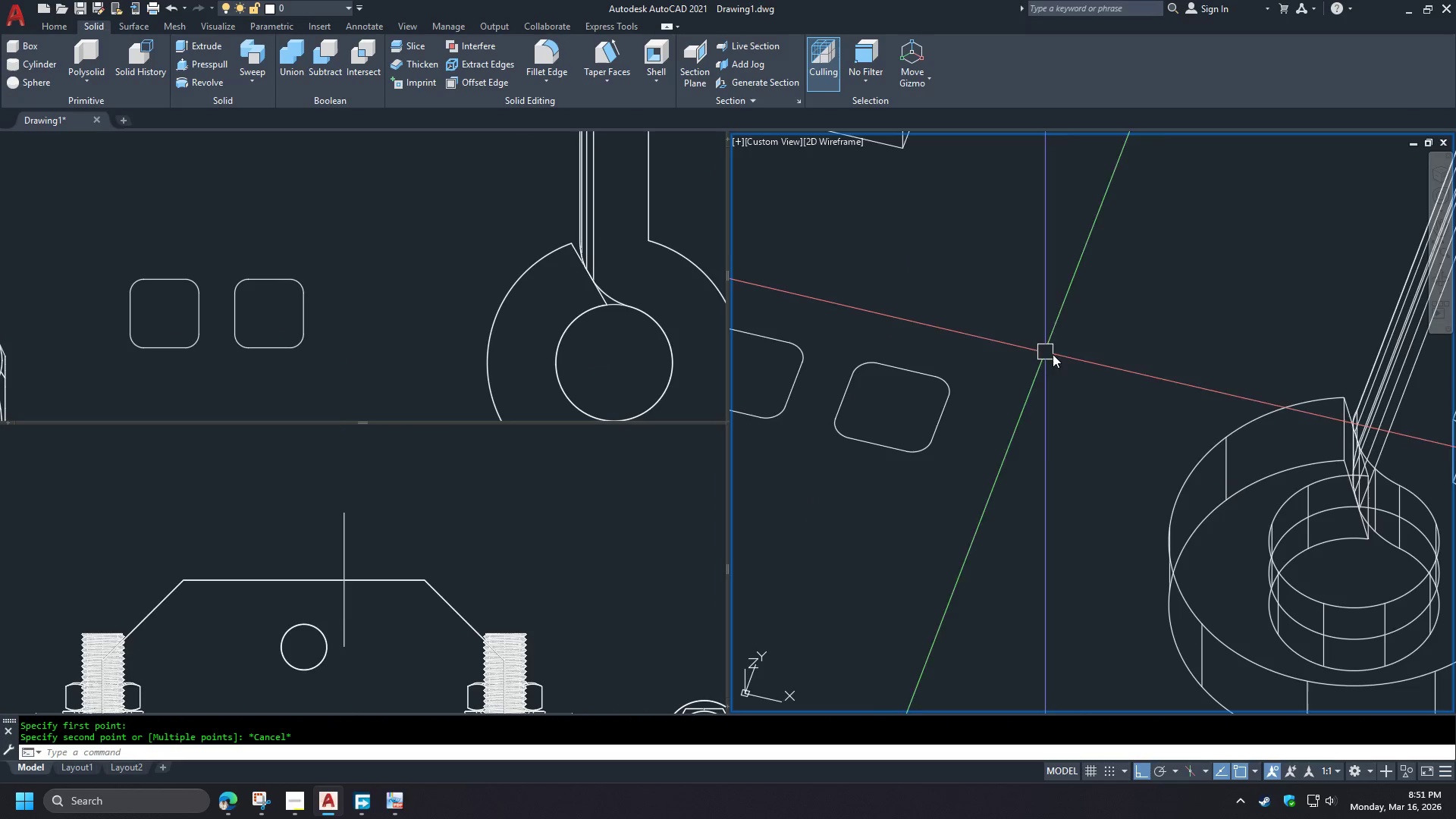 
scroll: coordinate [1050, 371], scroll_direction: up, amount: 1.0
 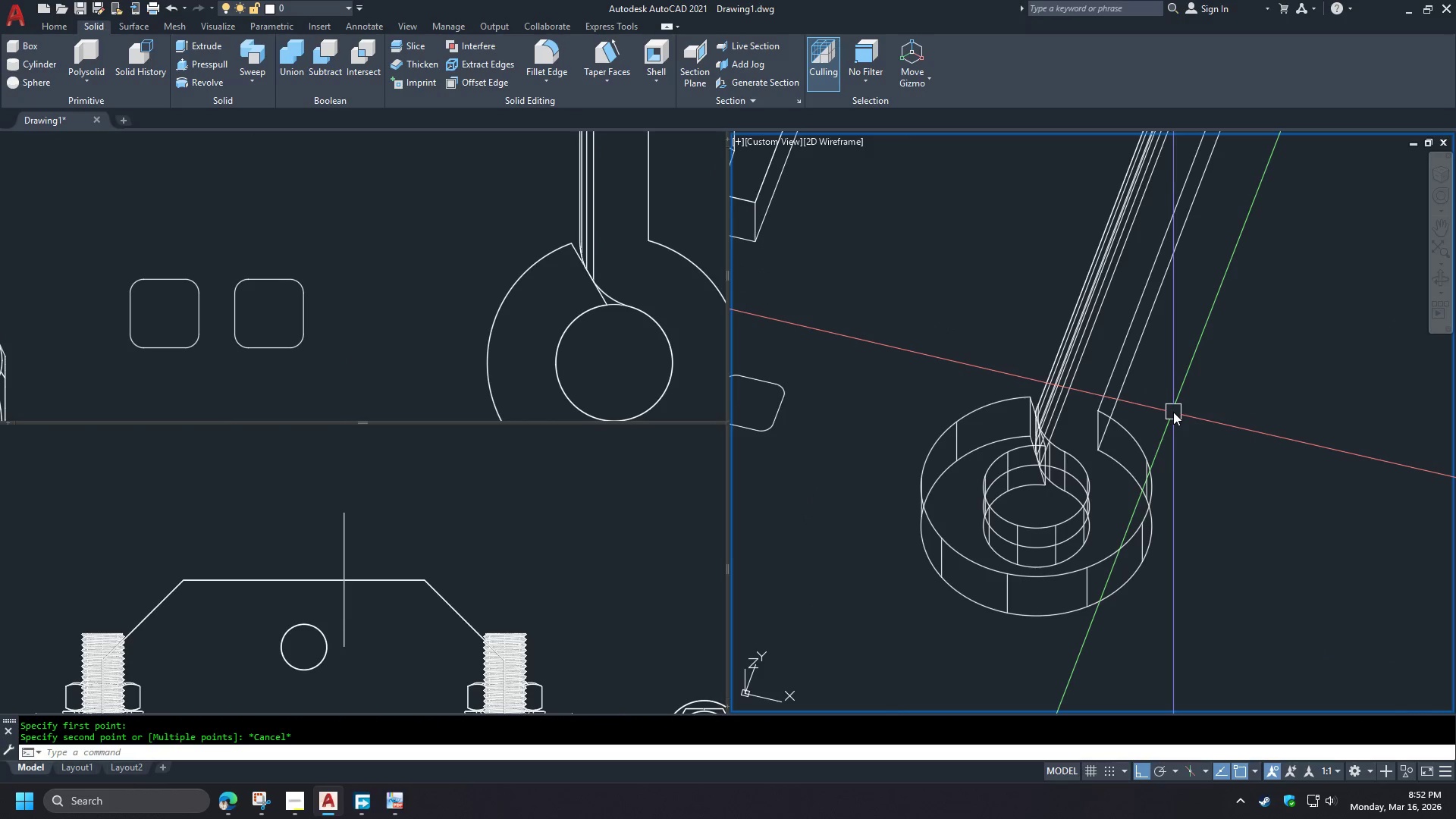 
type(file)
key(Escape)
type(fil)
 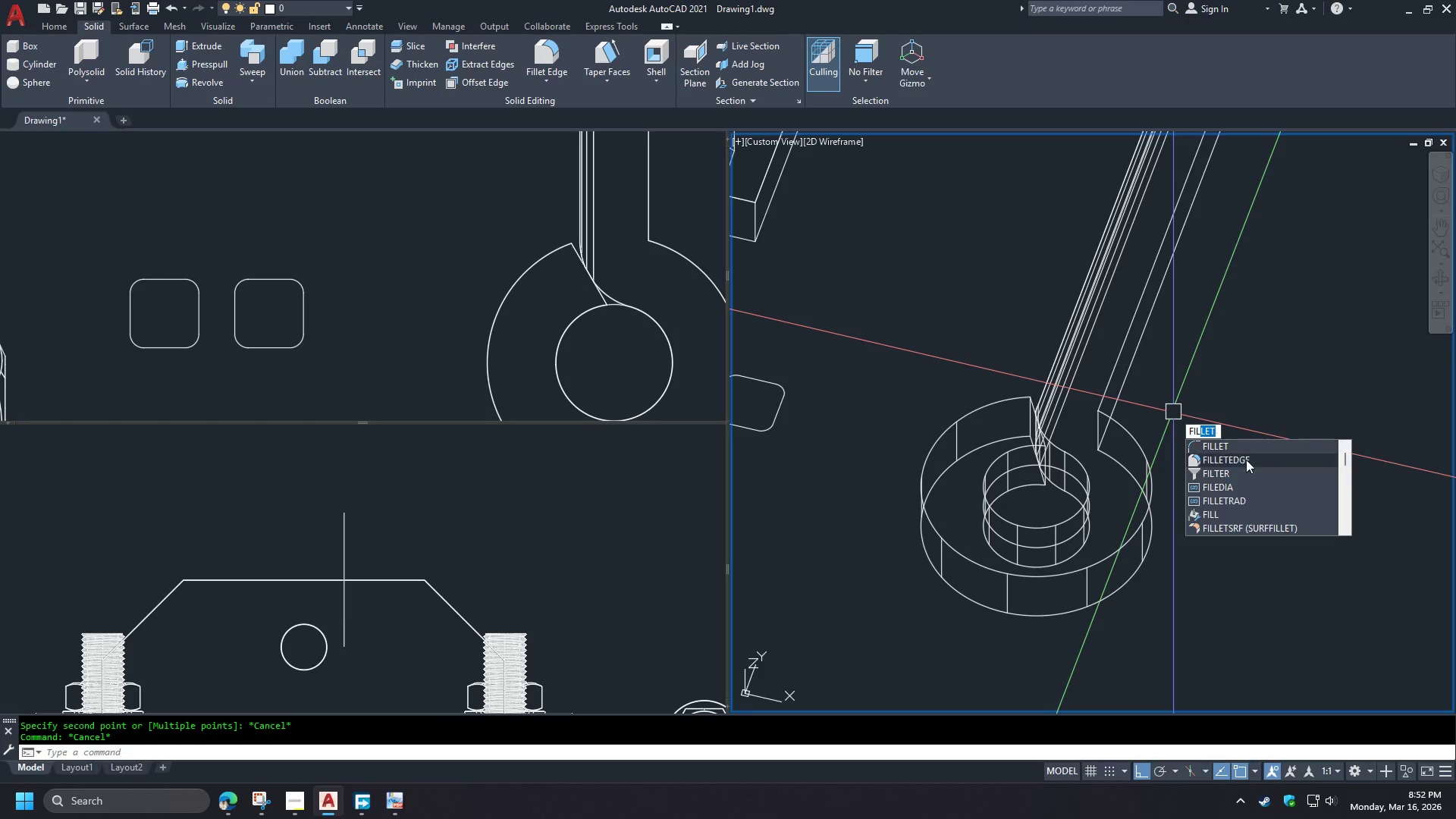 
left_click([1250, 462])
 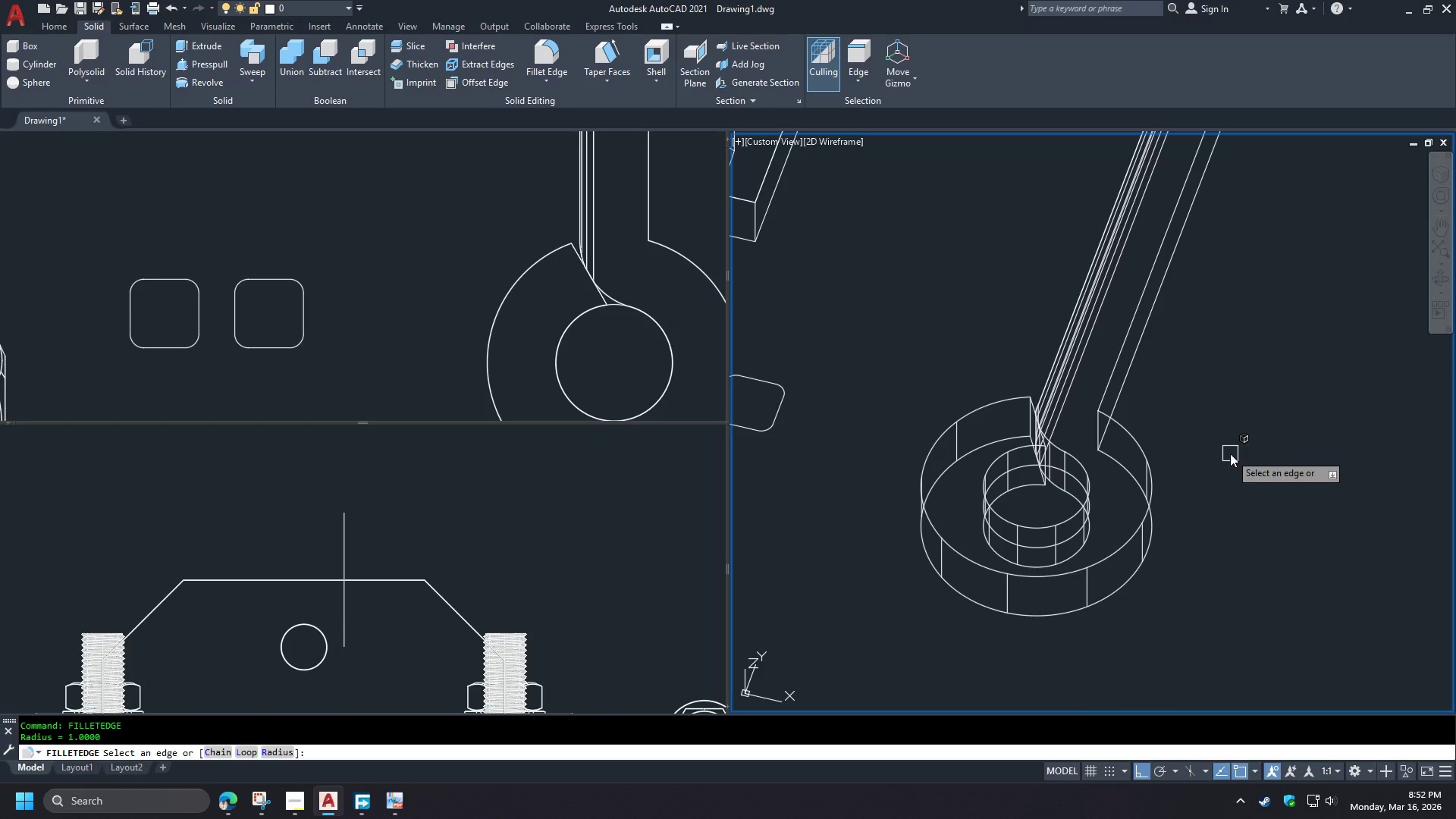 
key(R)
 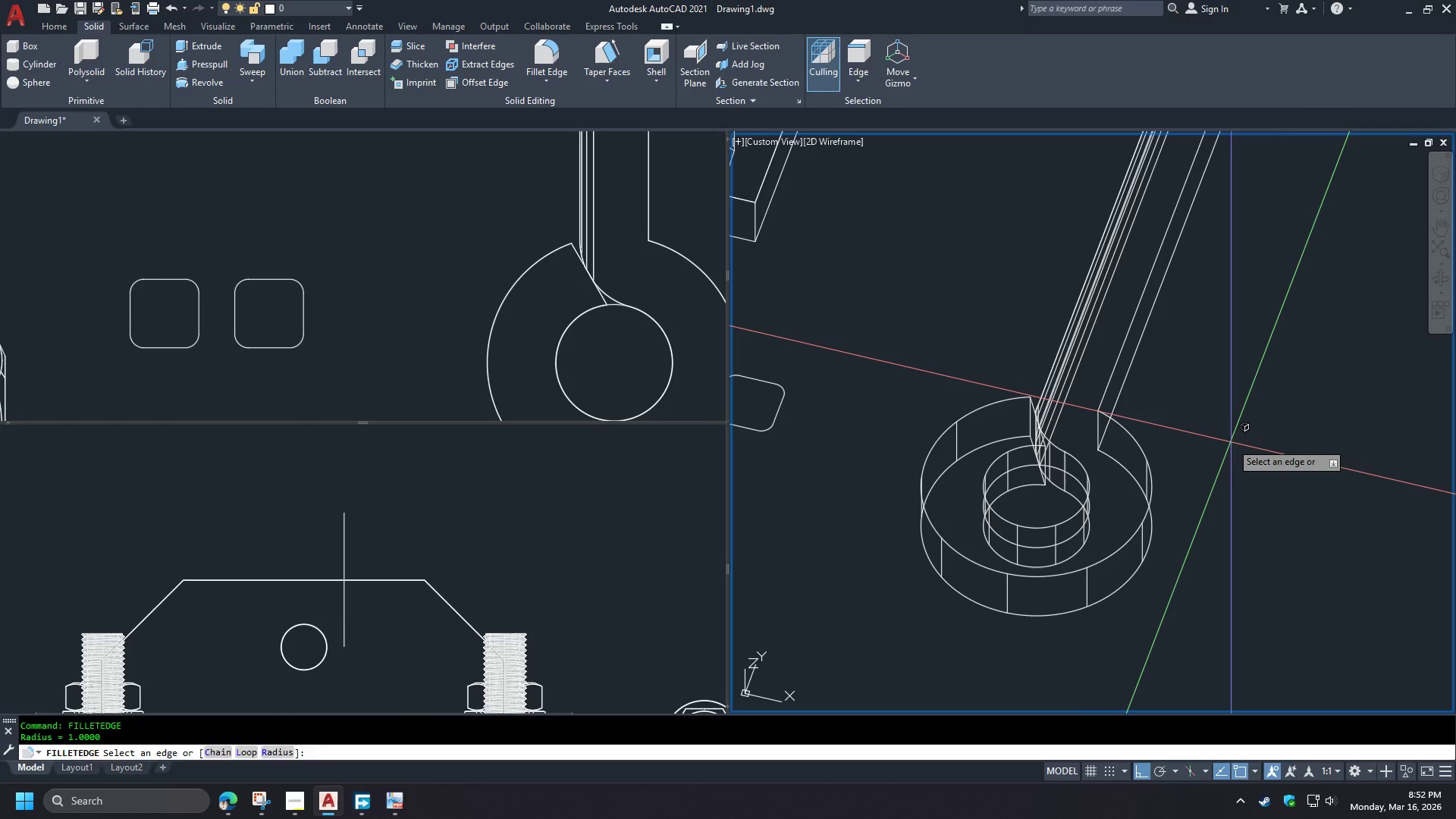 
key(Space)
 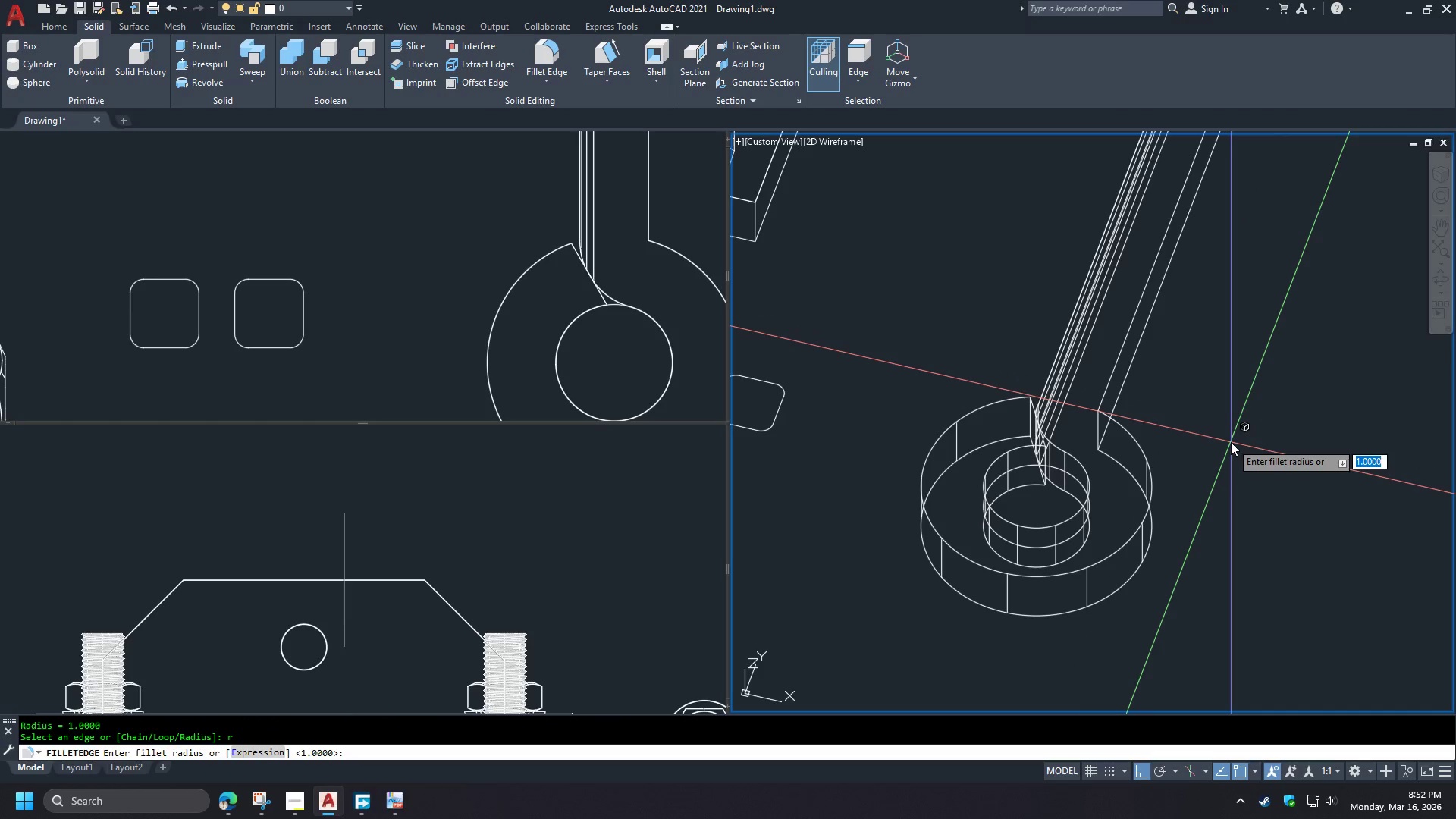 
key(2)
 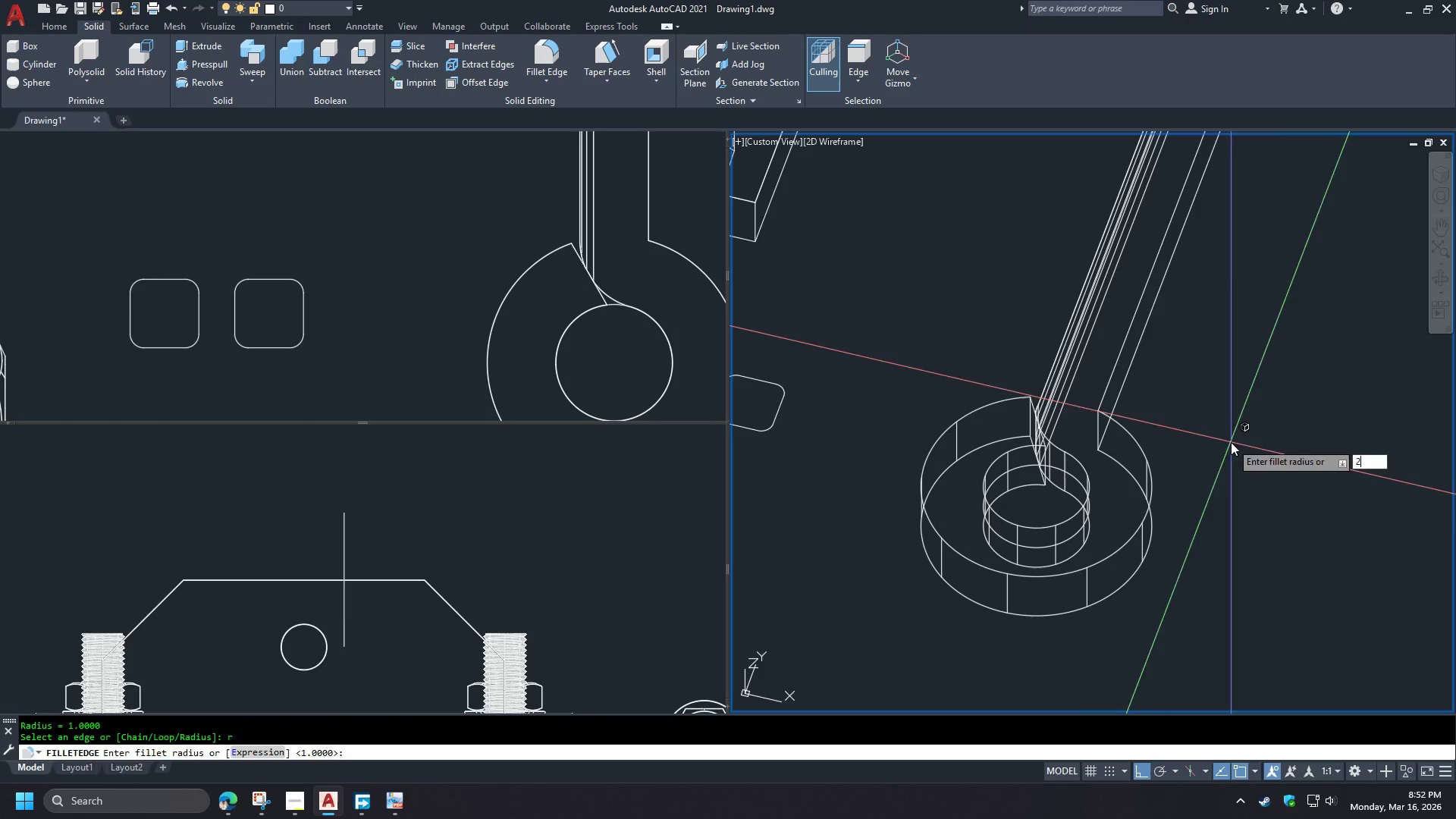 
key(Space)
 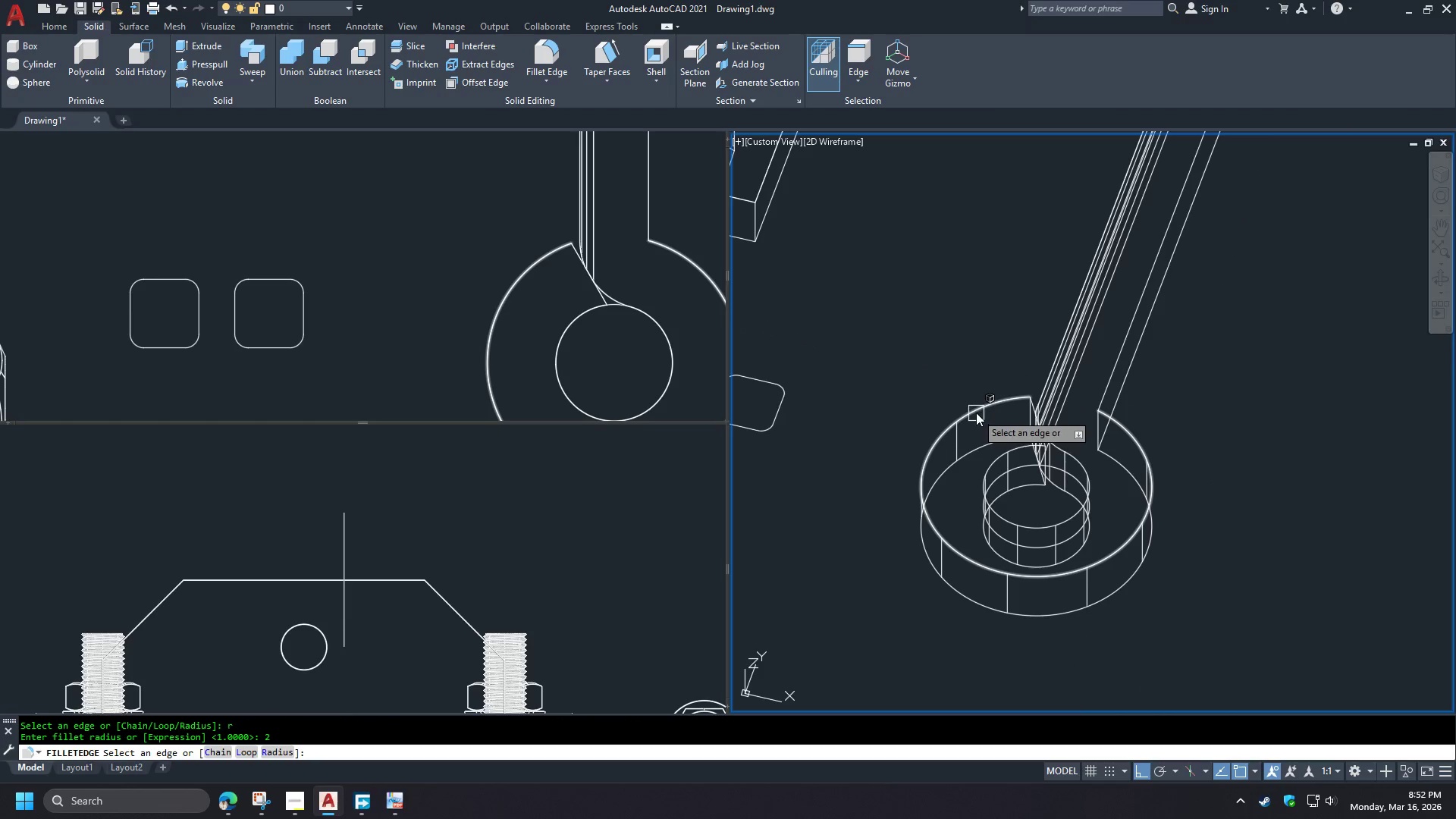 
left_click([976, 413])
 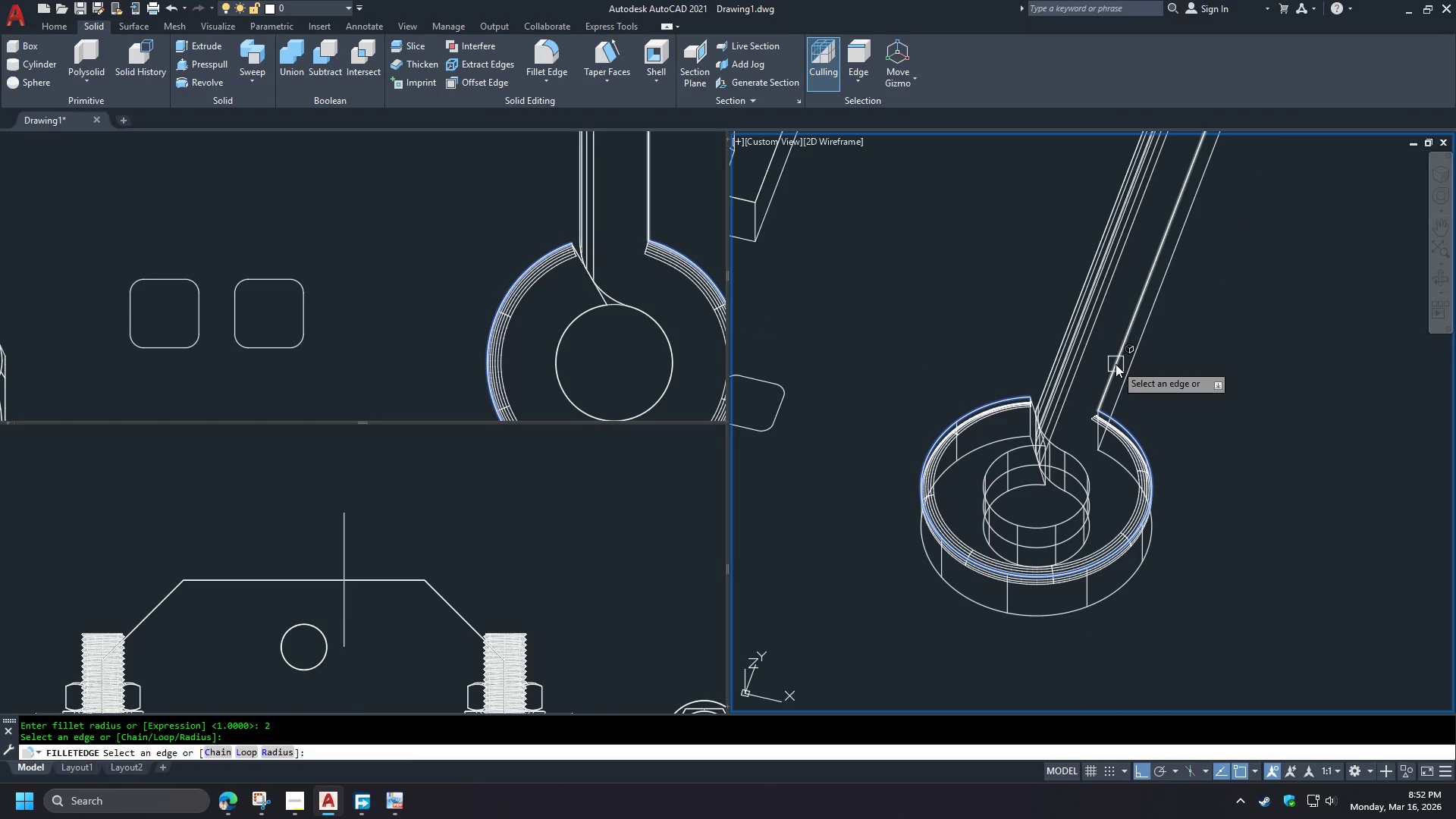 
left_click([1116, 364])
 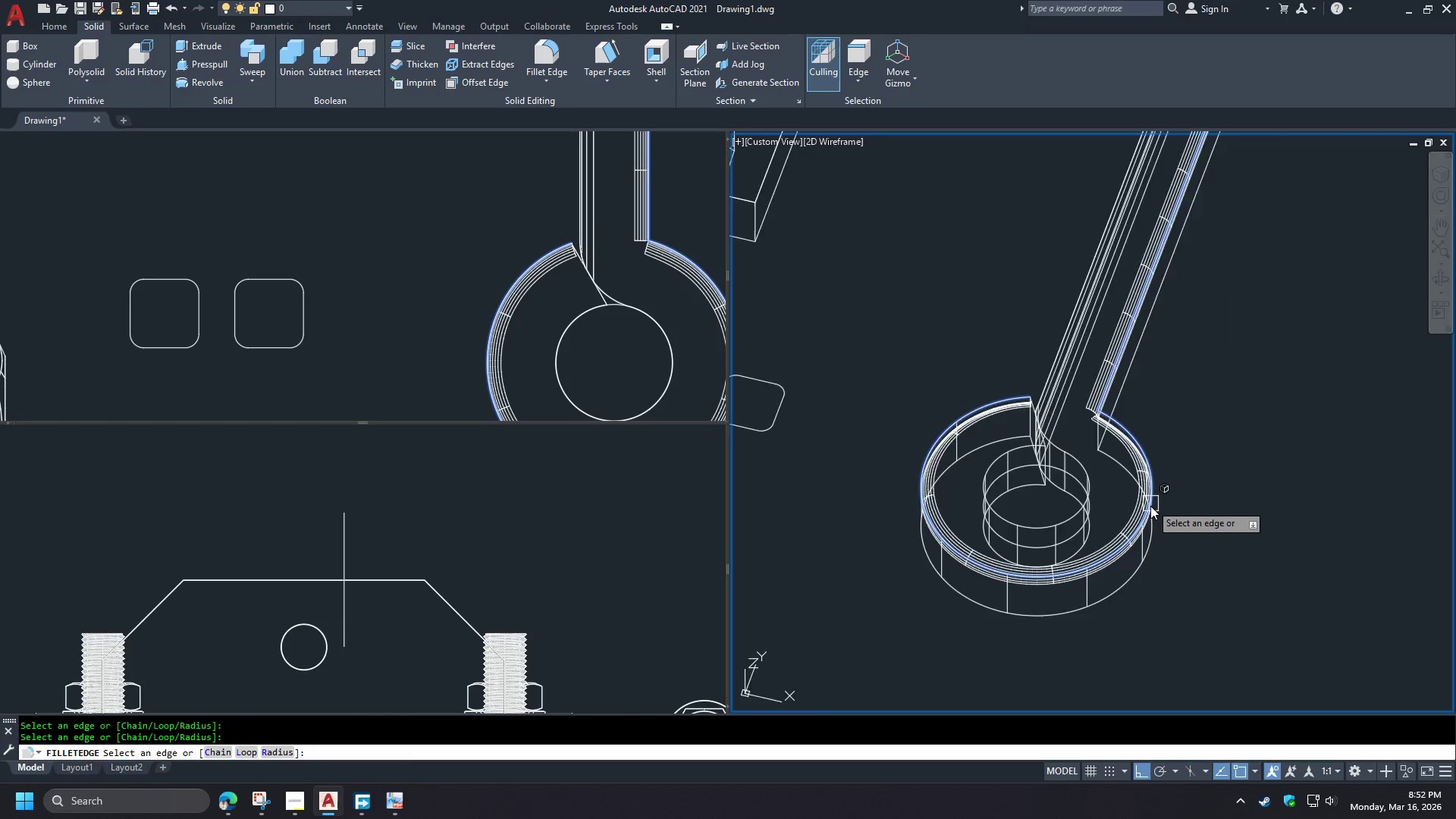 
scroll: coordinate [1150, 510], scroll_direction: down, amount: 3.0
 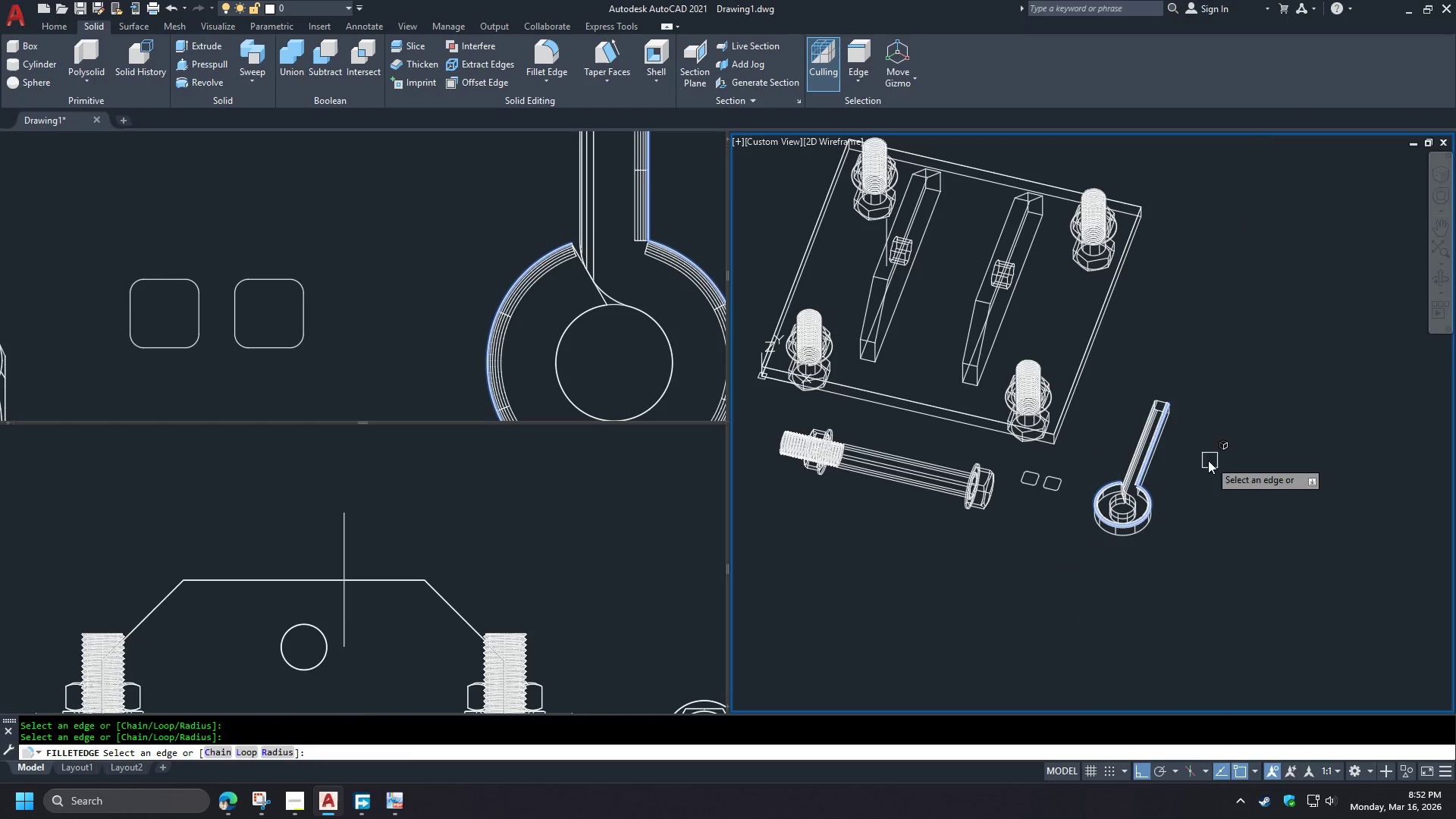 
scroll: coordinate [1147, 533], scroll_direction: up, amount: 3.0
 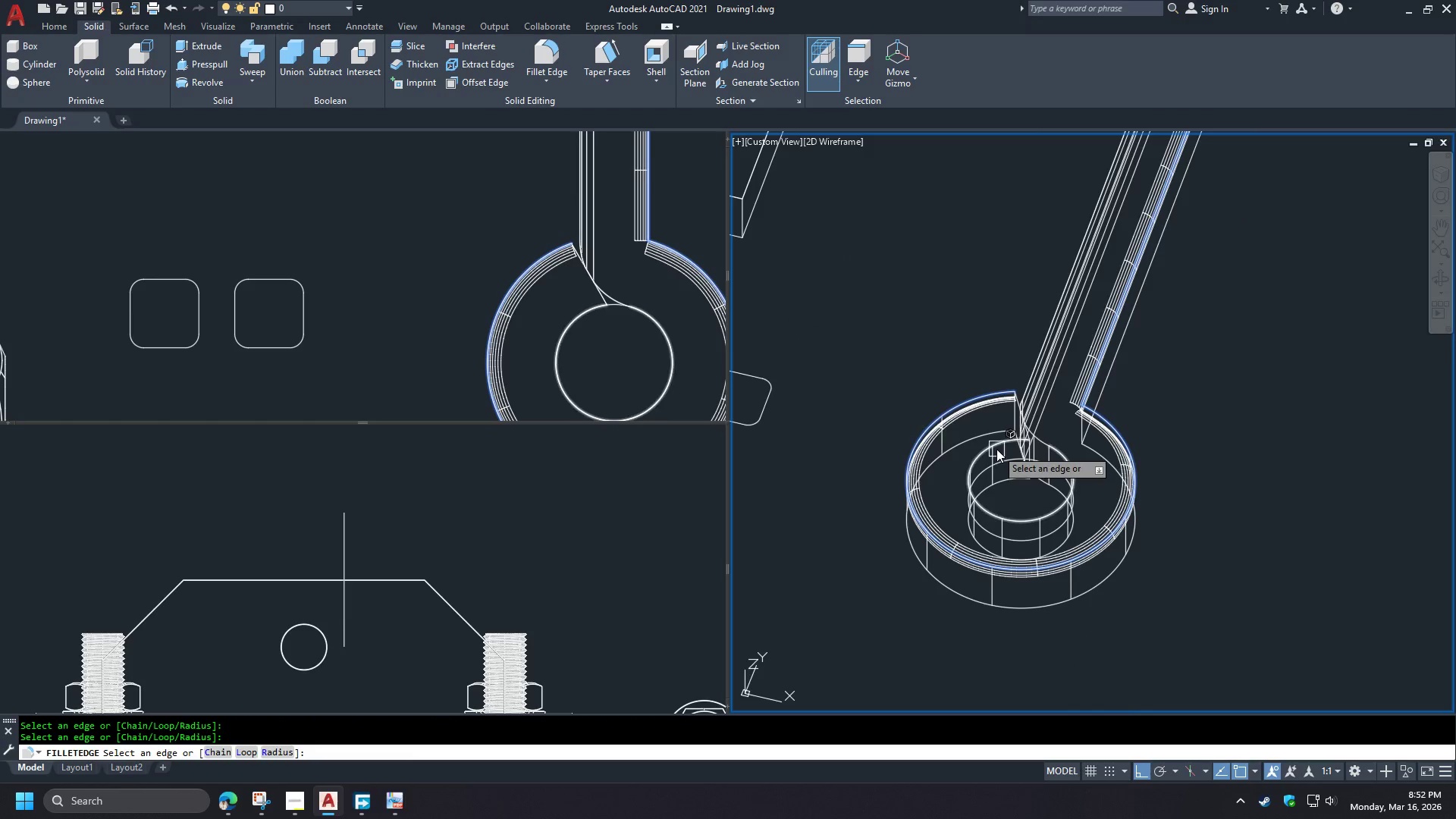 
left_click([996, 449])
 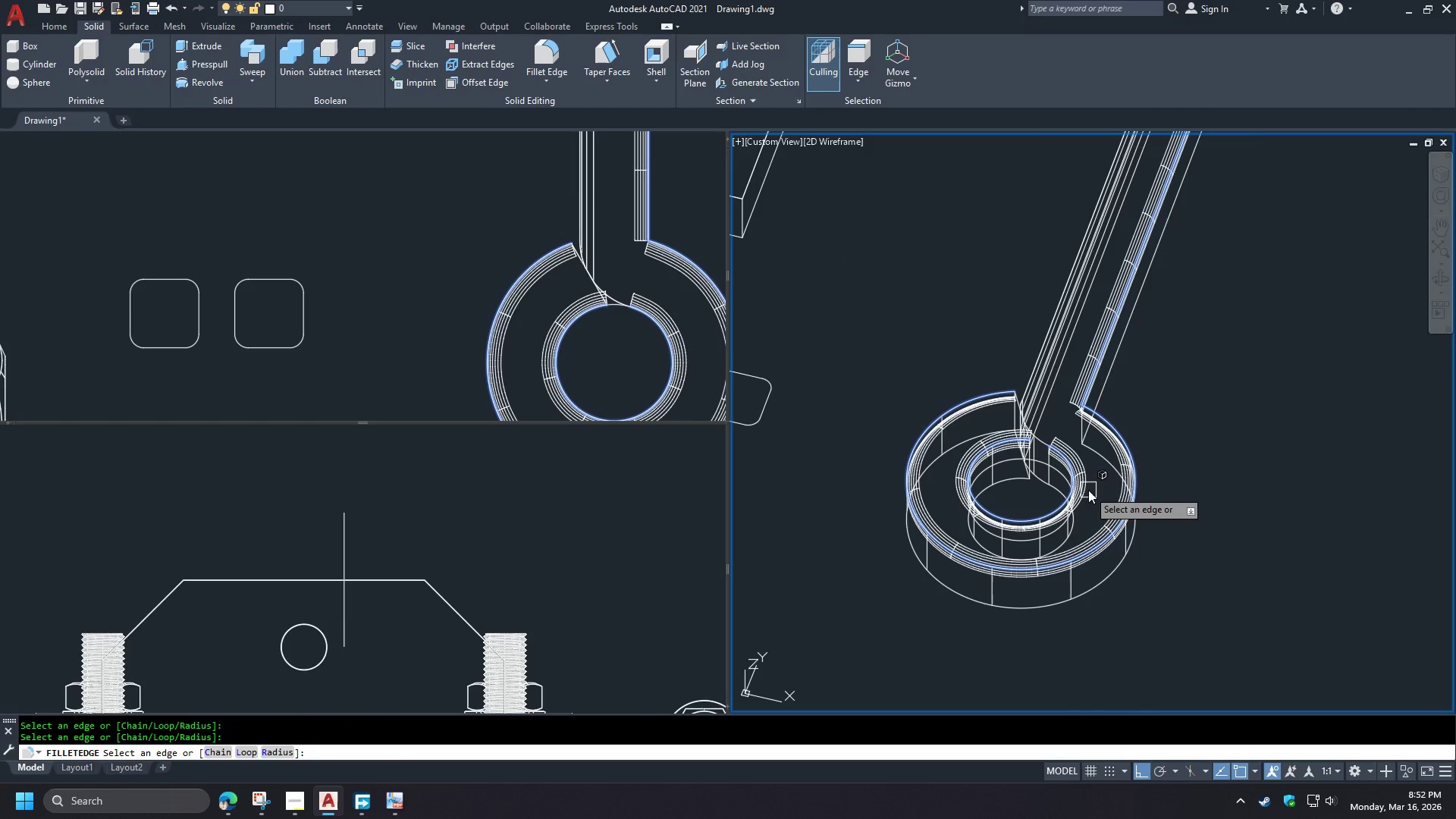 
scroll: coordinate [1043, 443], scroll_direction: up, amount: 3.0
 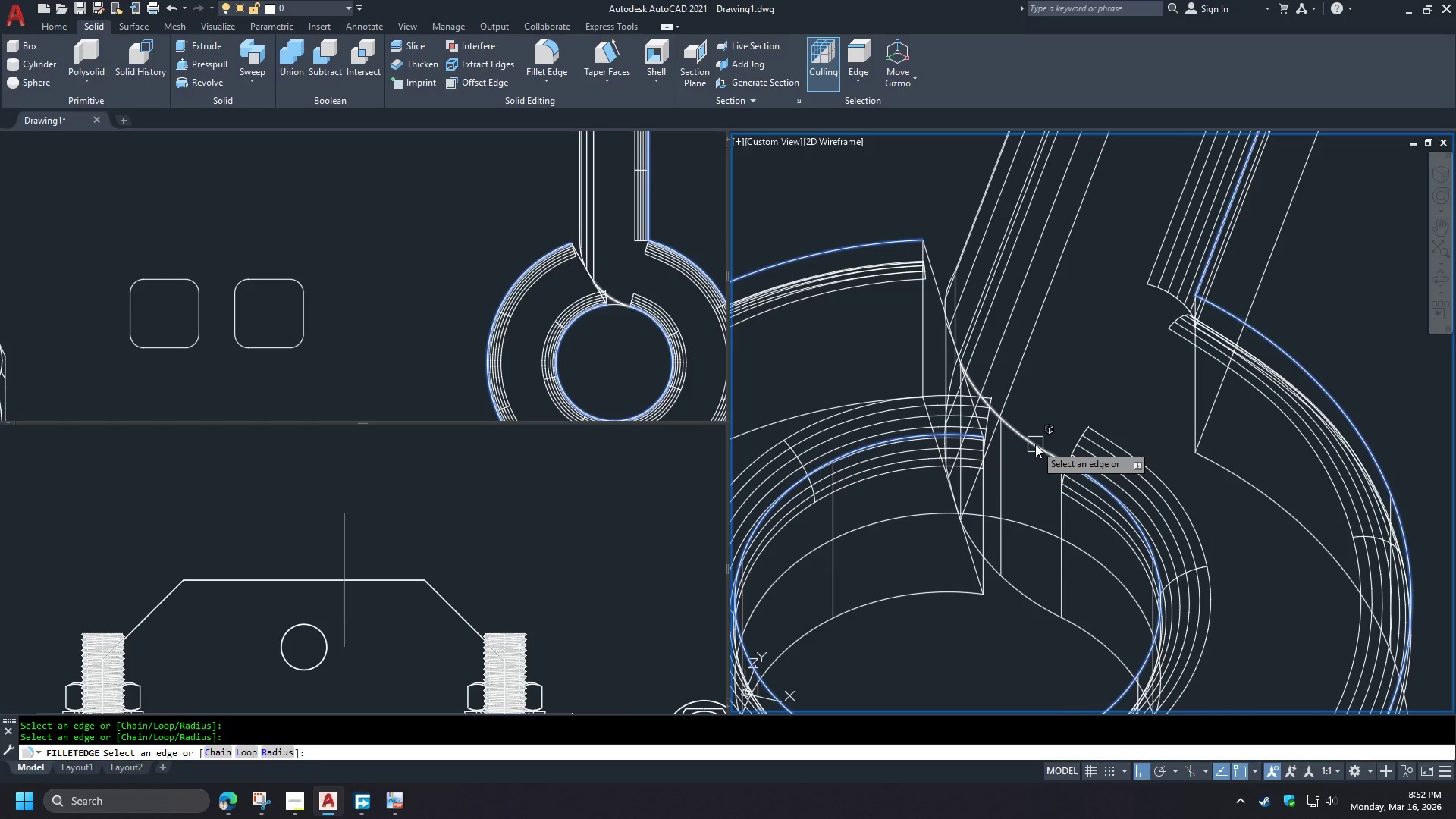 
left_click([1035, 444])
 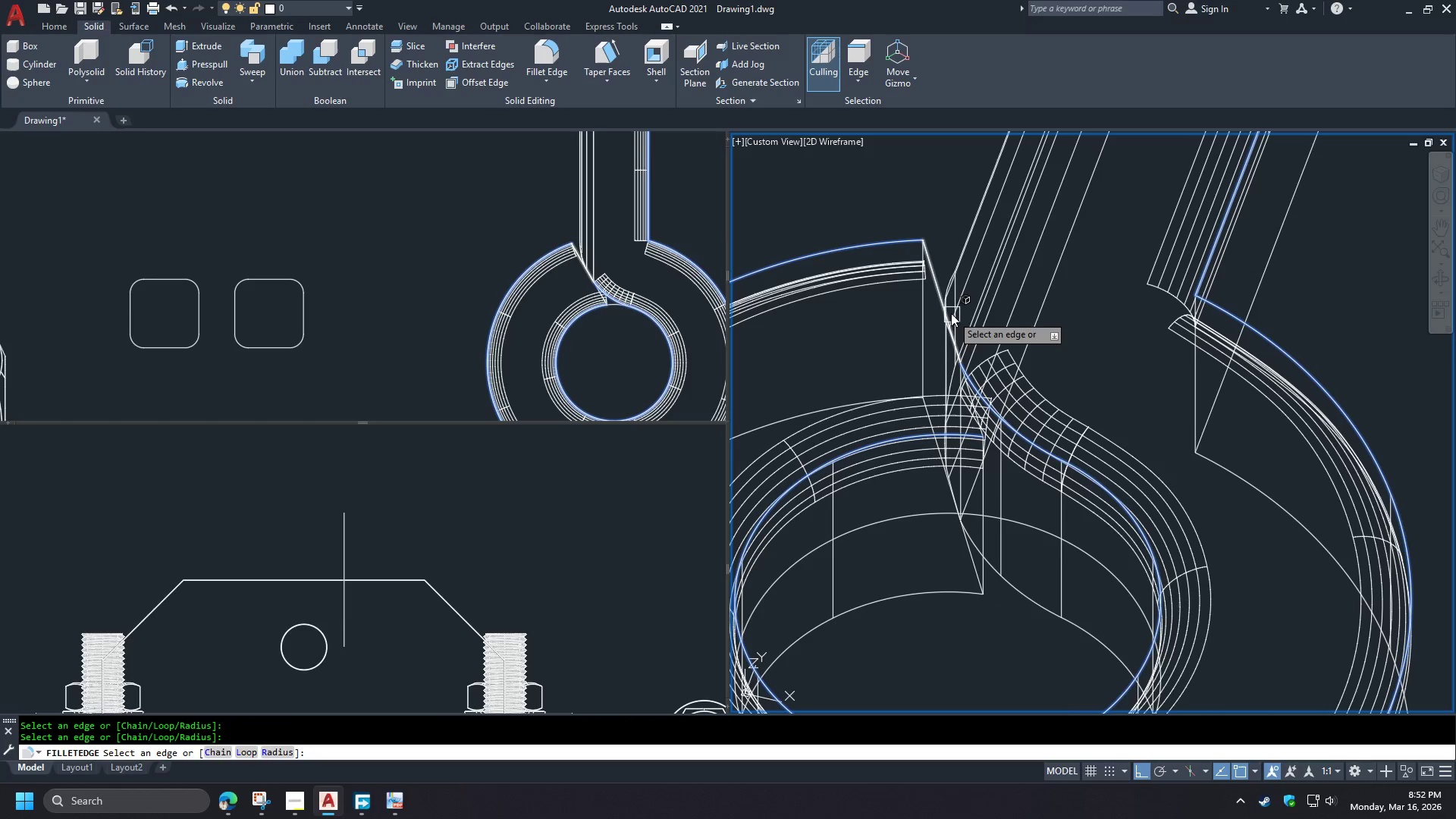 
hold_key(key=ShiftLeft, duration=1.22)
 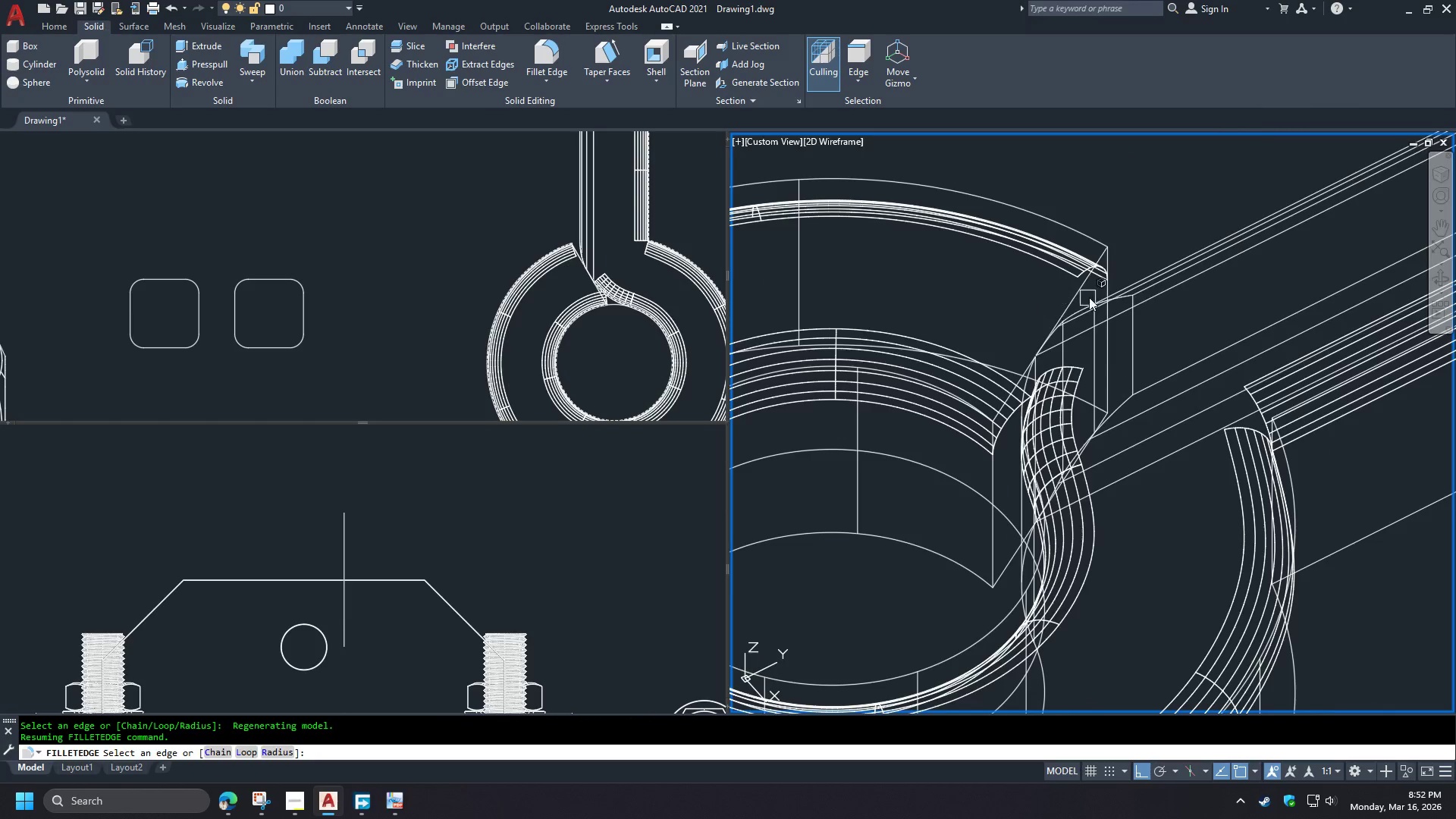 
scroll: coordinate [1090, 297], scroll_direction: up, amount: 2.0
 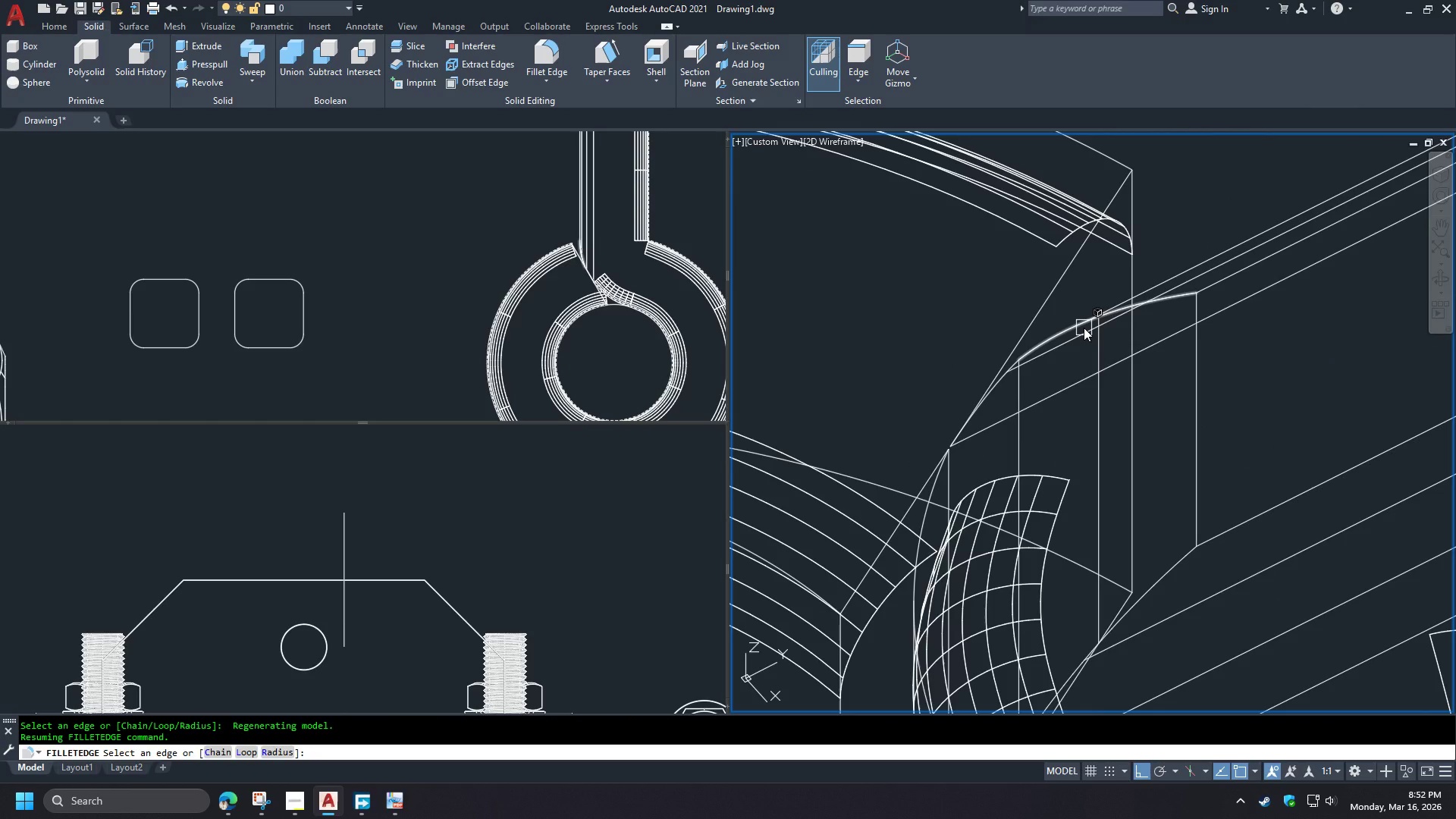 
left_click([1084, 328])
 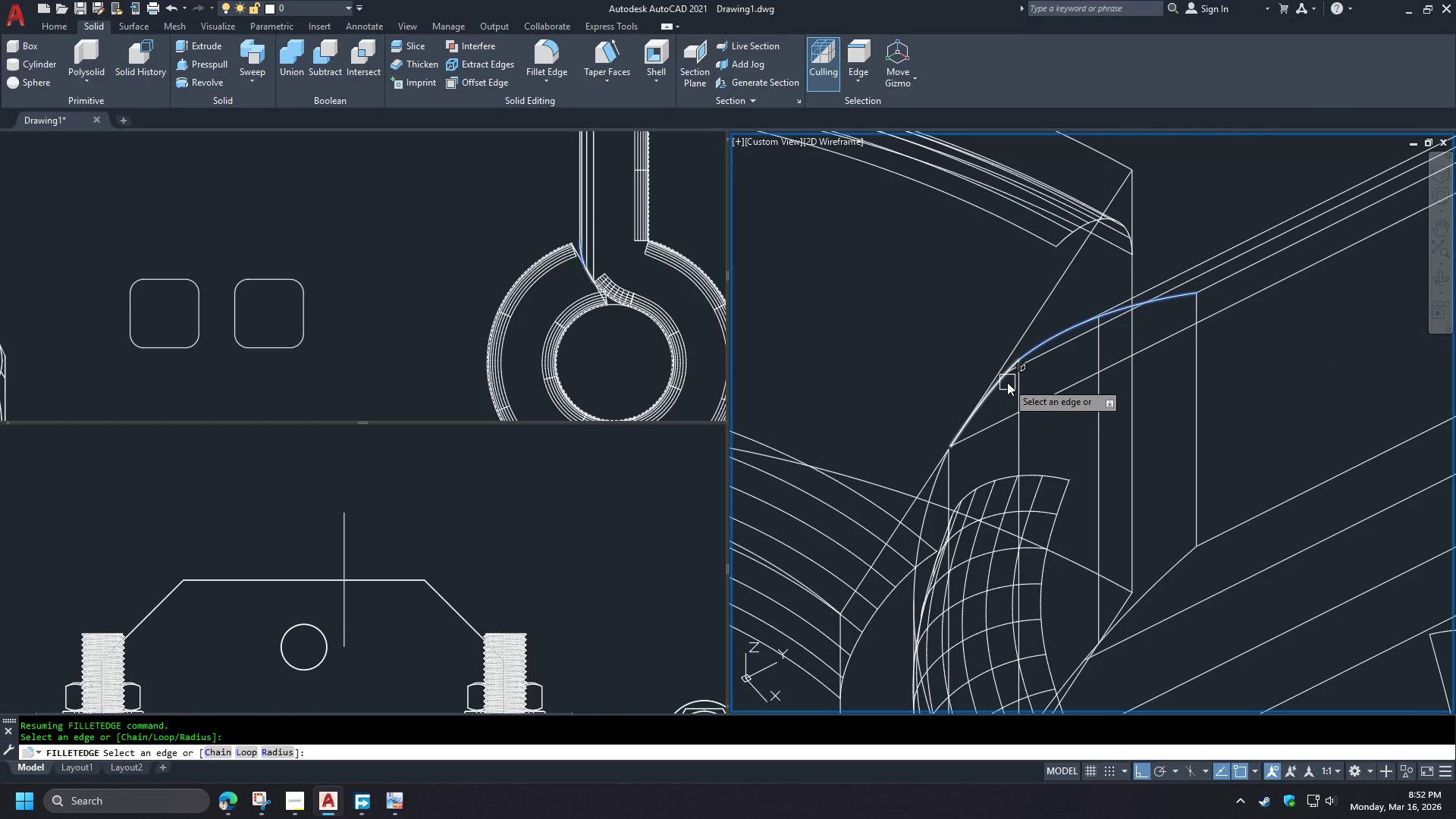 
left_click([1007, 382])
 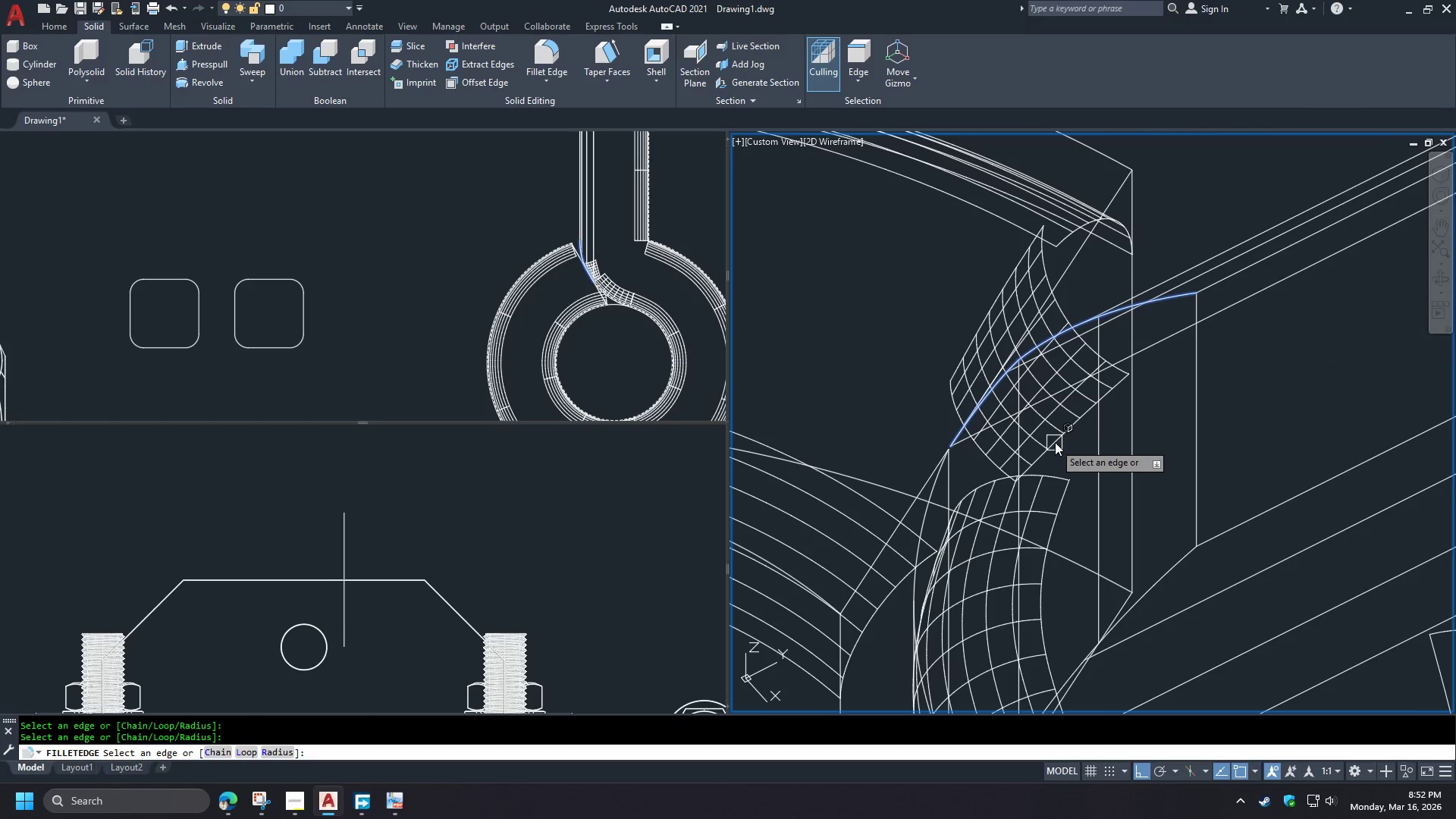 
hold_key(key=ShiftLeft, duration=1.05)
 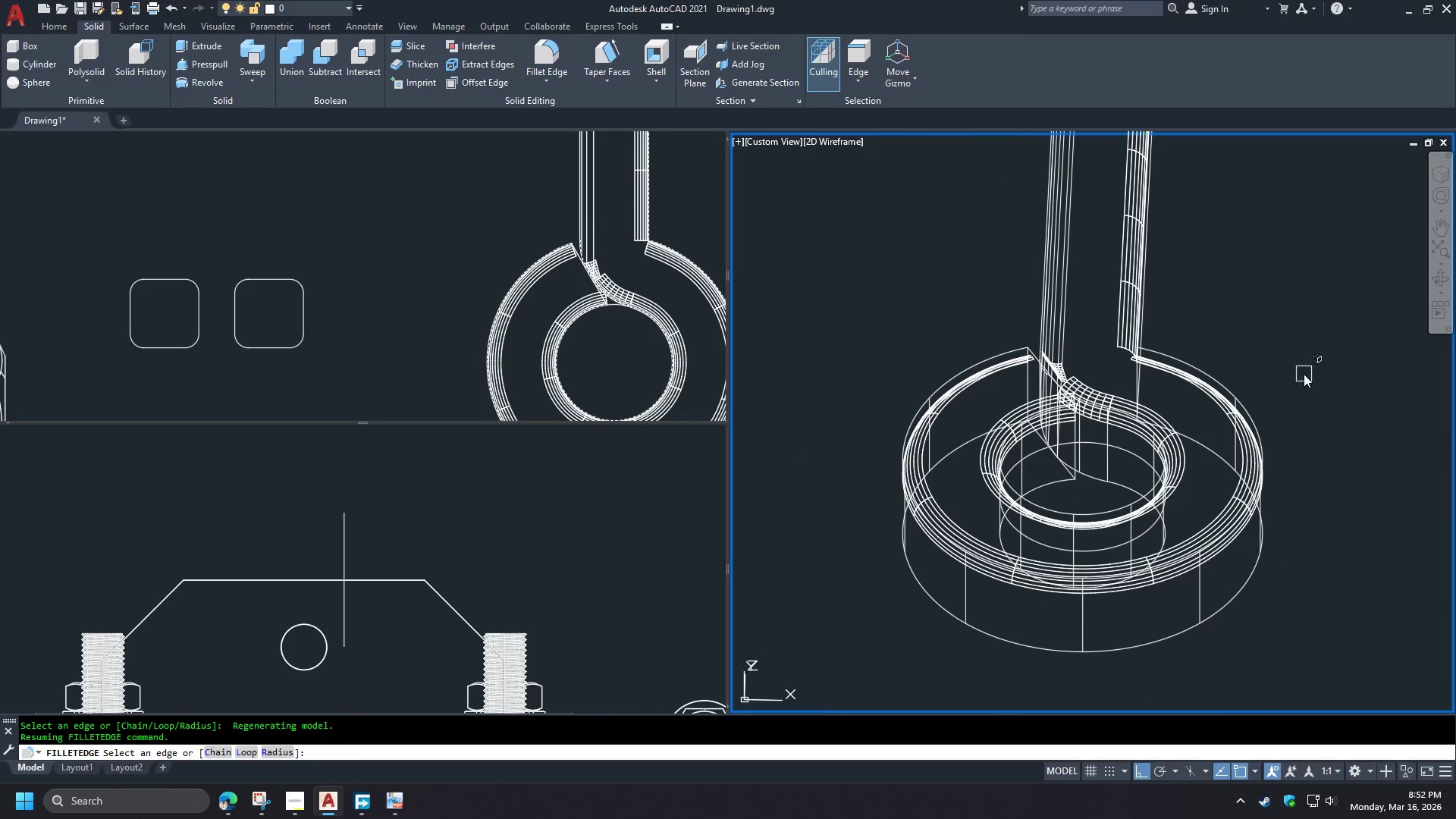 
scroll: coordinate [1205, 391], scroll_direction: down, amount: 5.0
 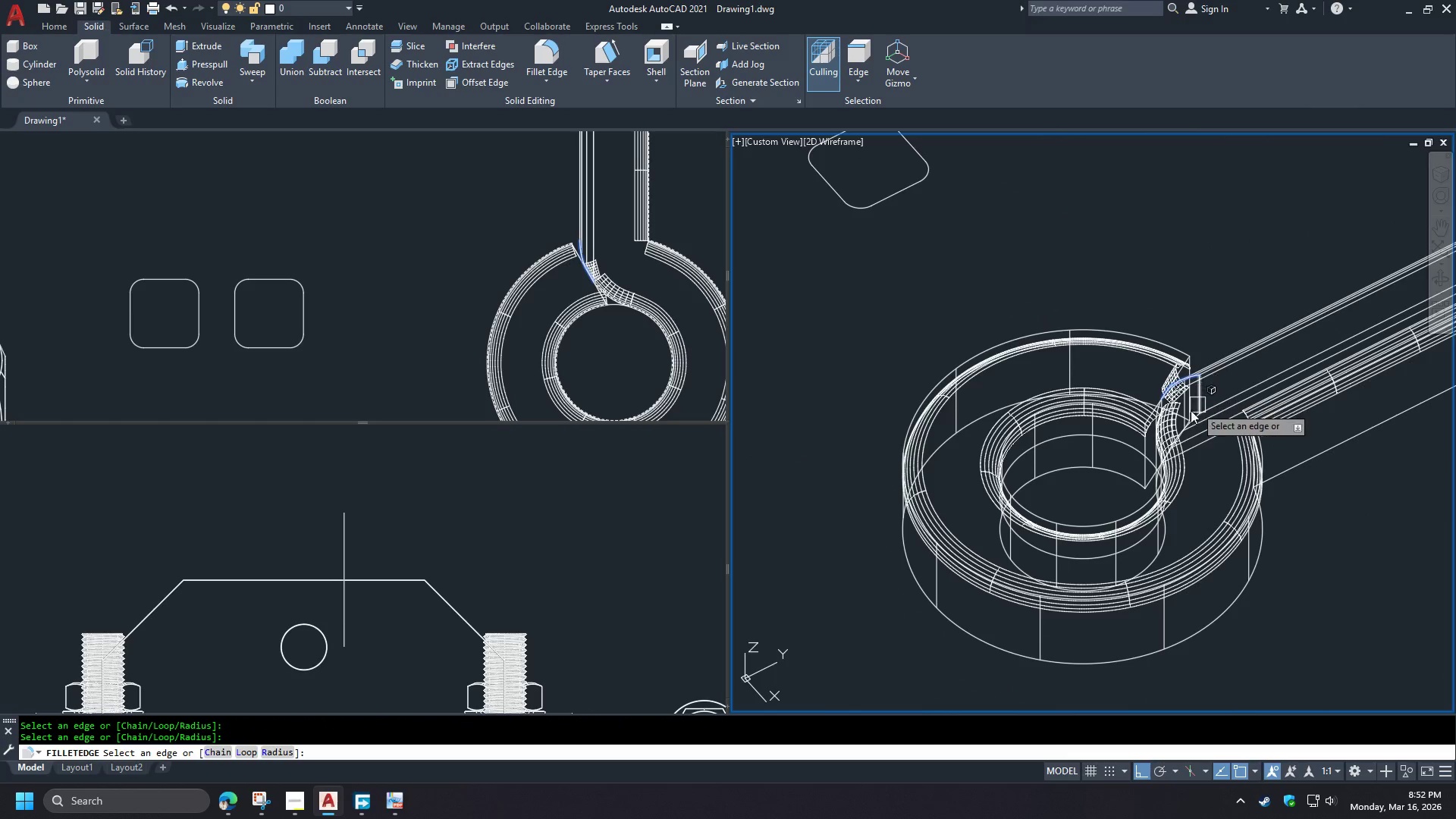 
key(Control+Z)
 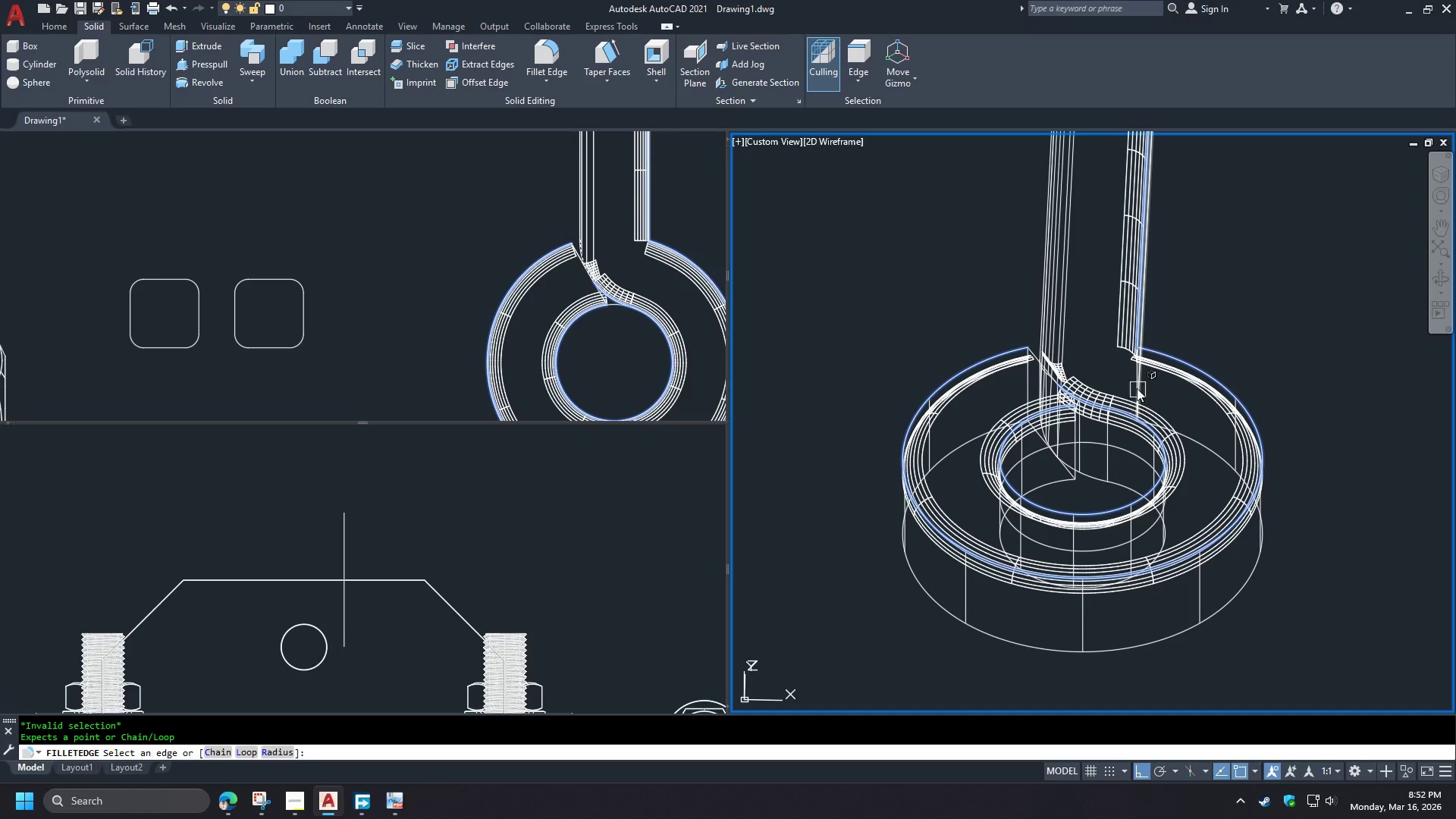 
hold_key(key=ControlLeft, duration=0.38)
 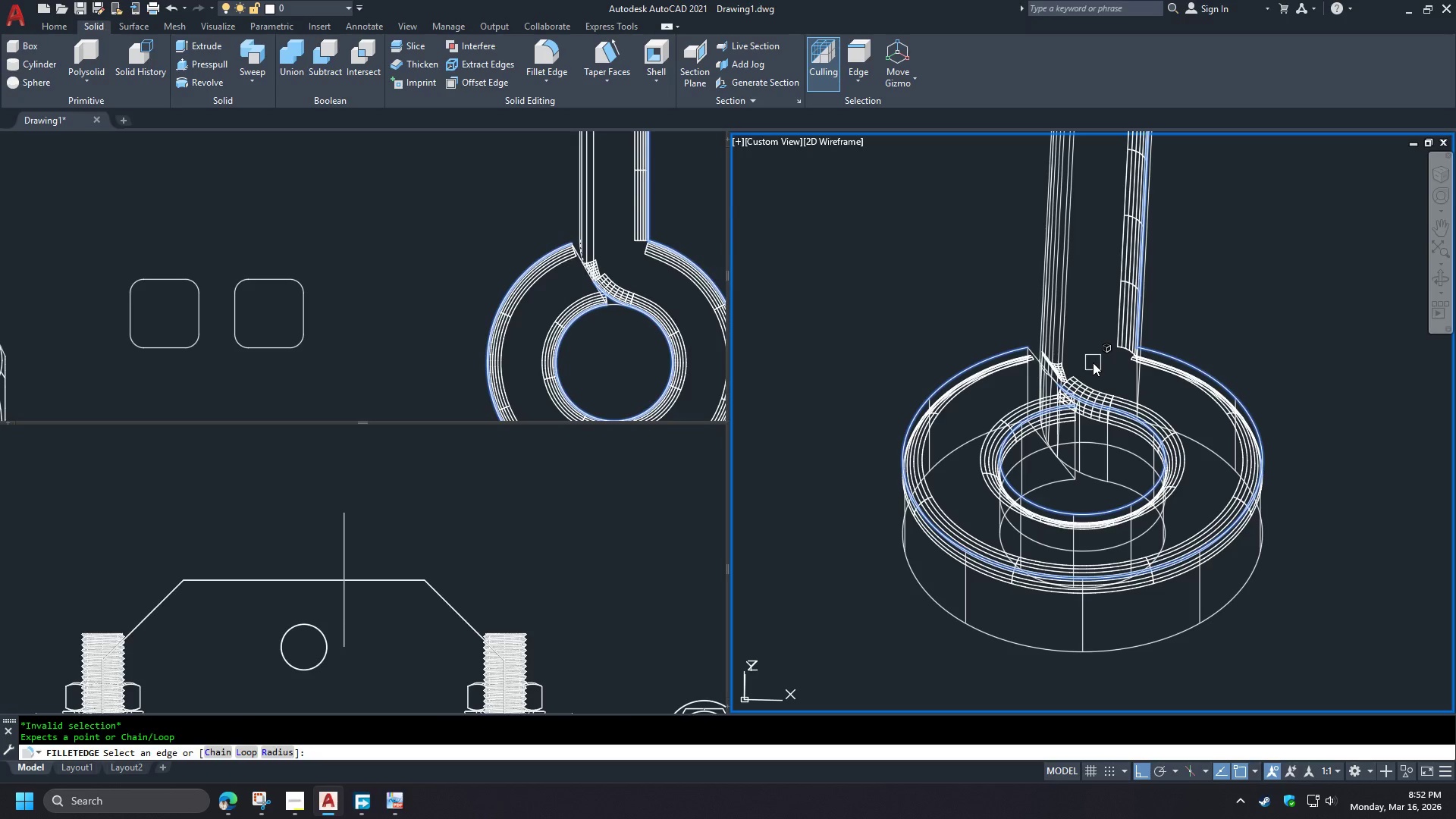 
key(Control+Z)
 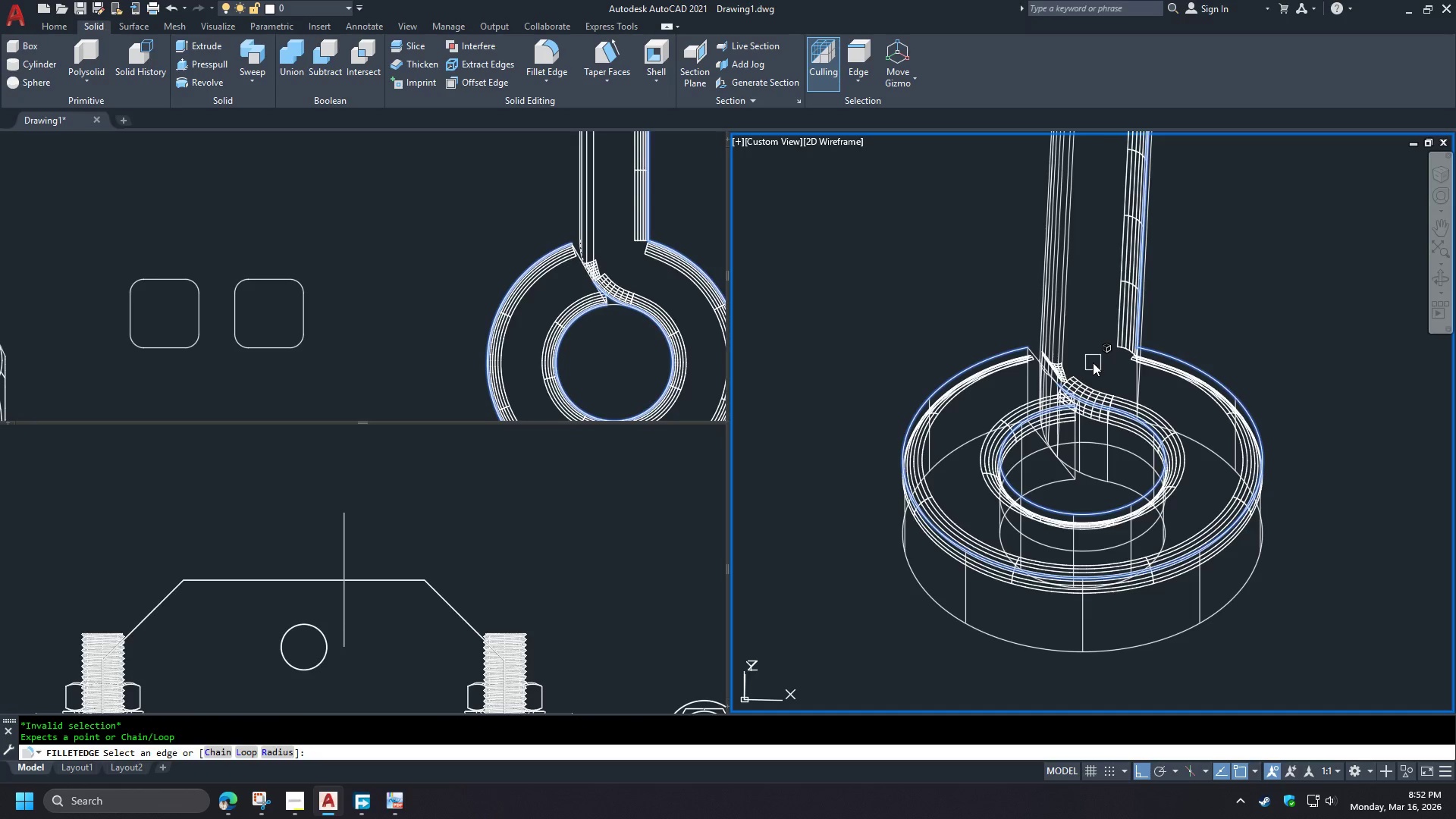 
key(Escape)
type(fil)
 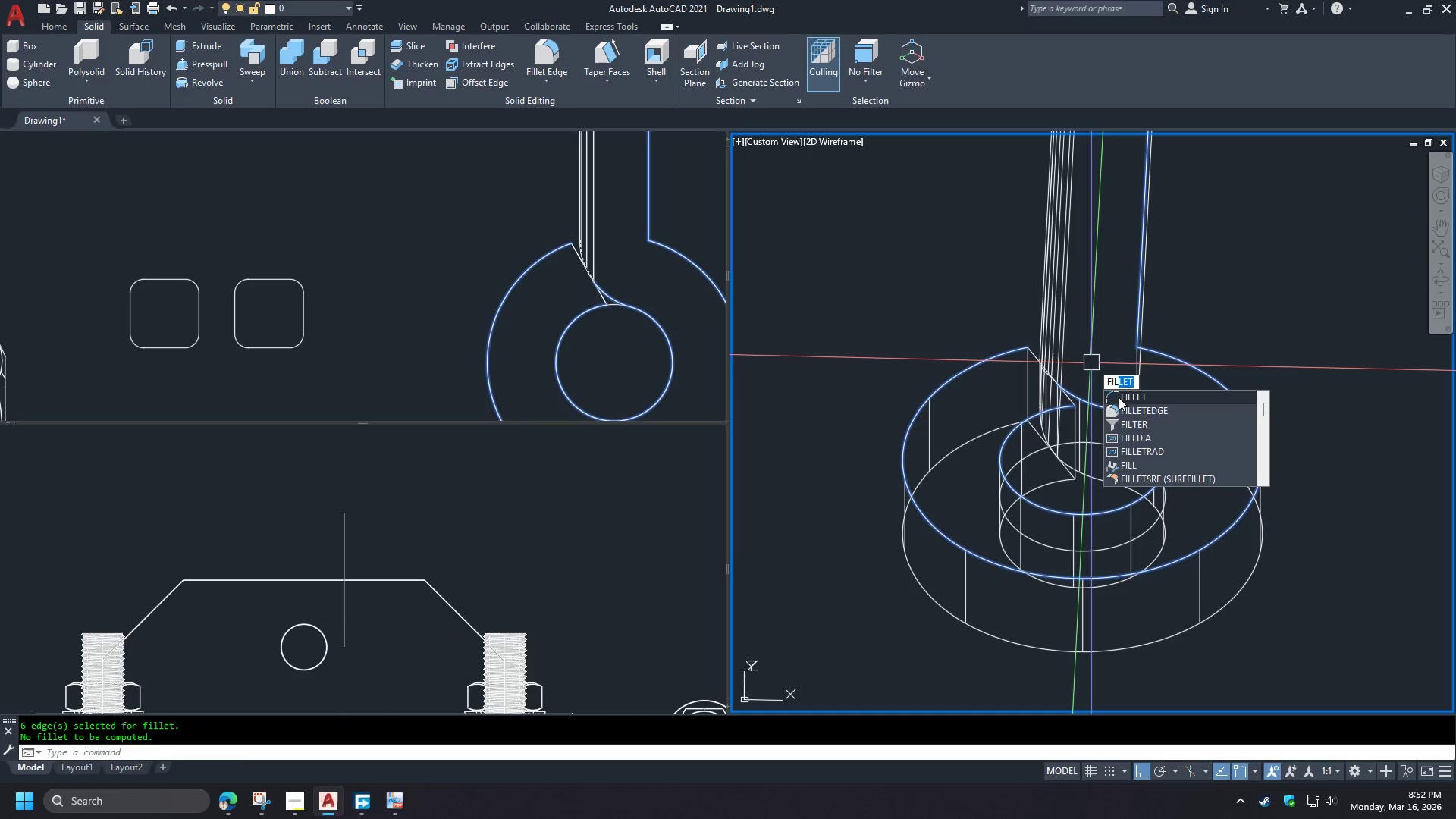 
left_click([1141, 410])
 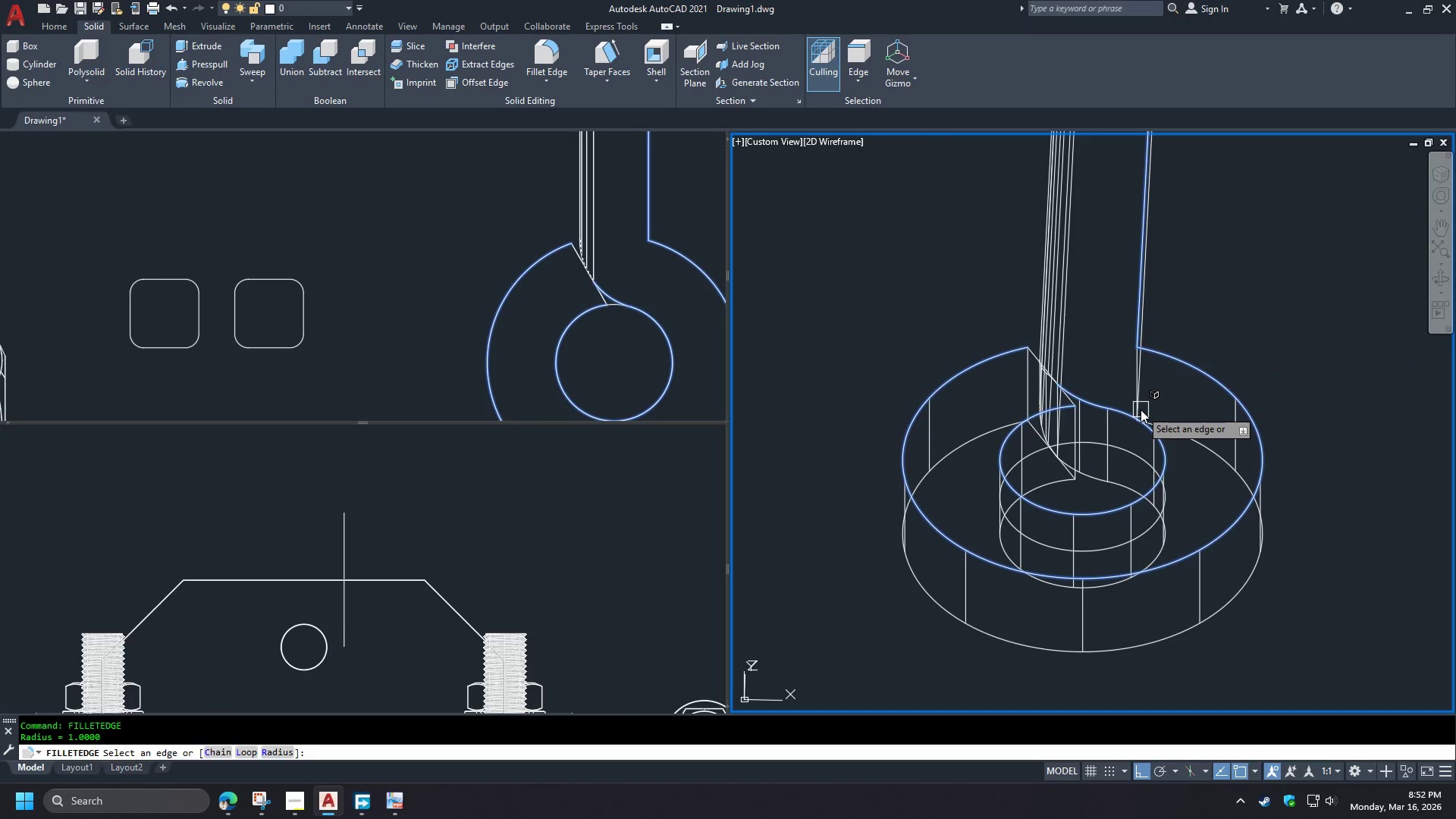 
key(R)
 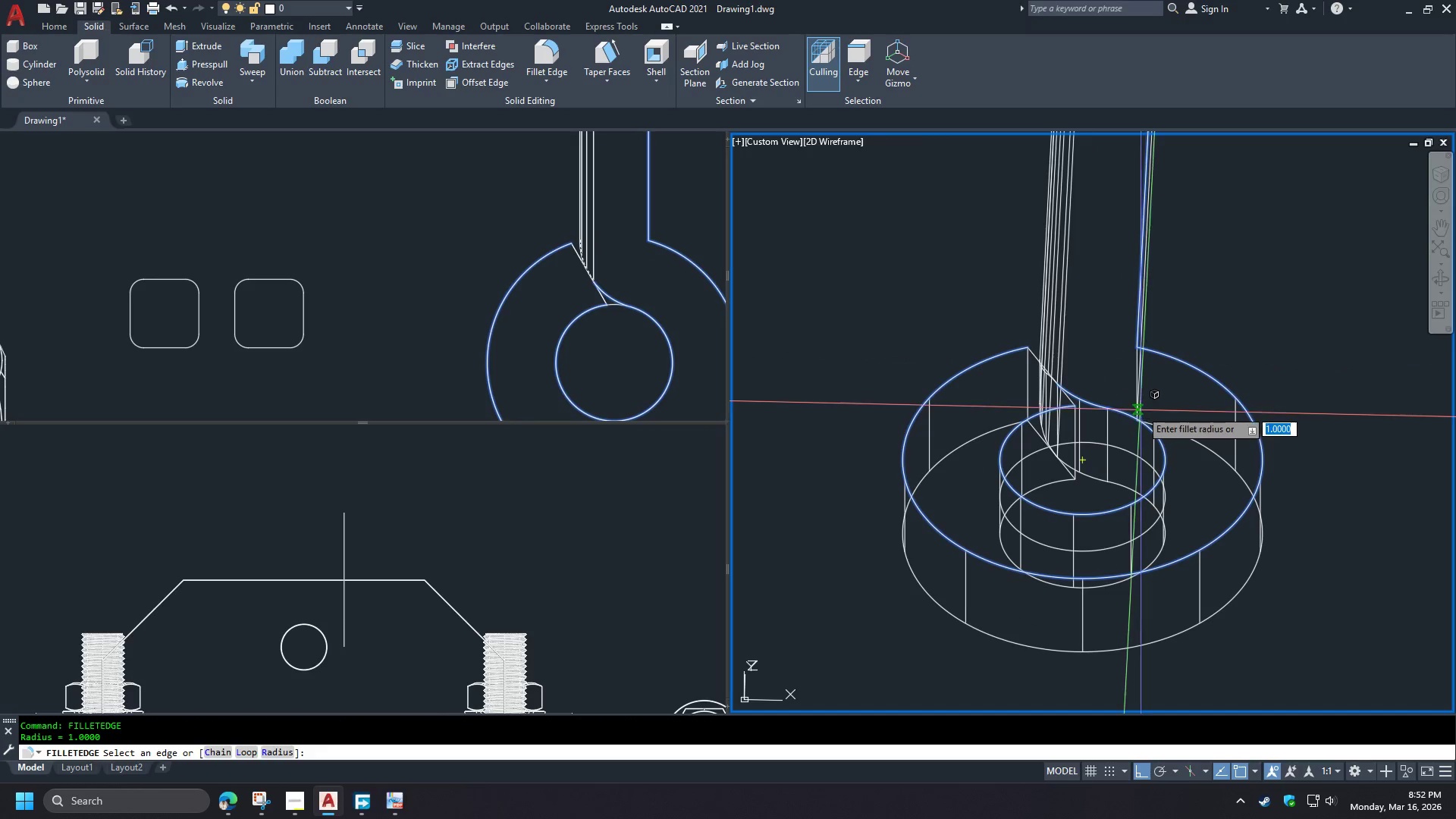 
key(Space)
 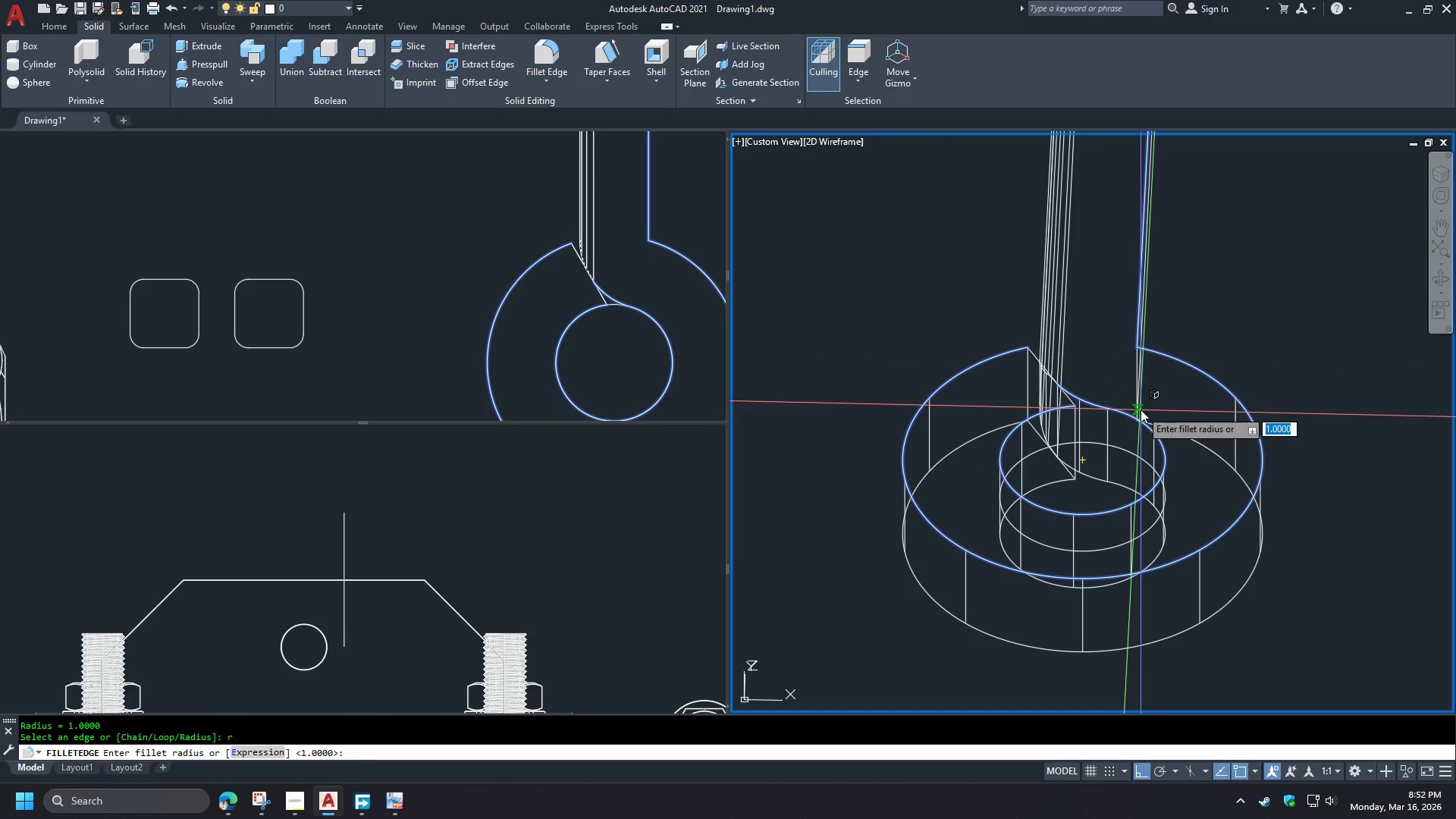 
key(2)
 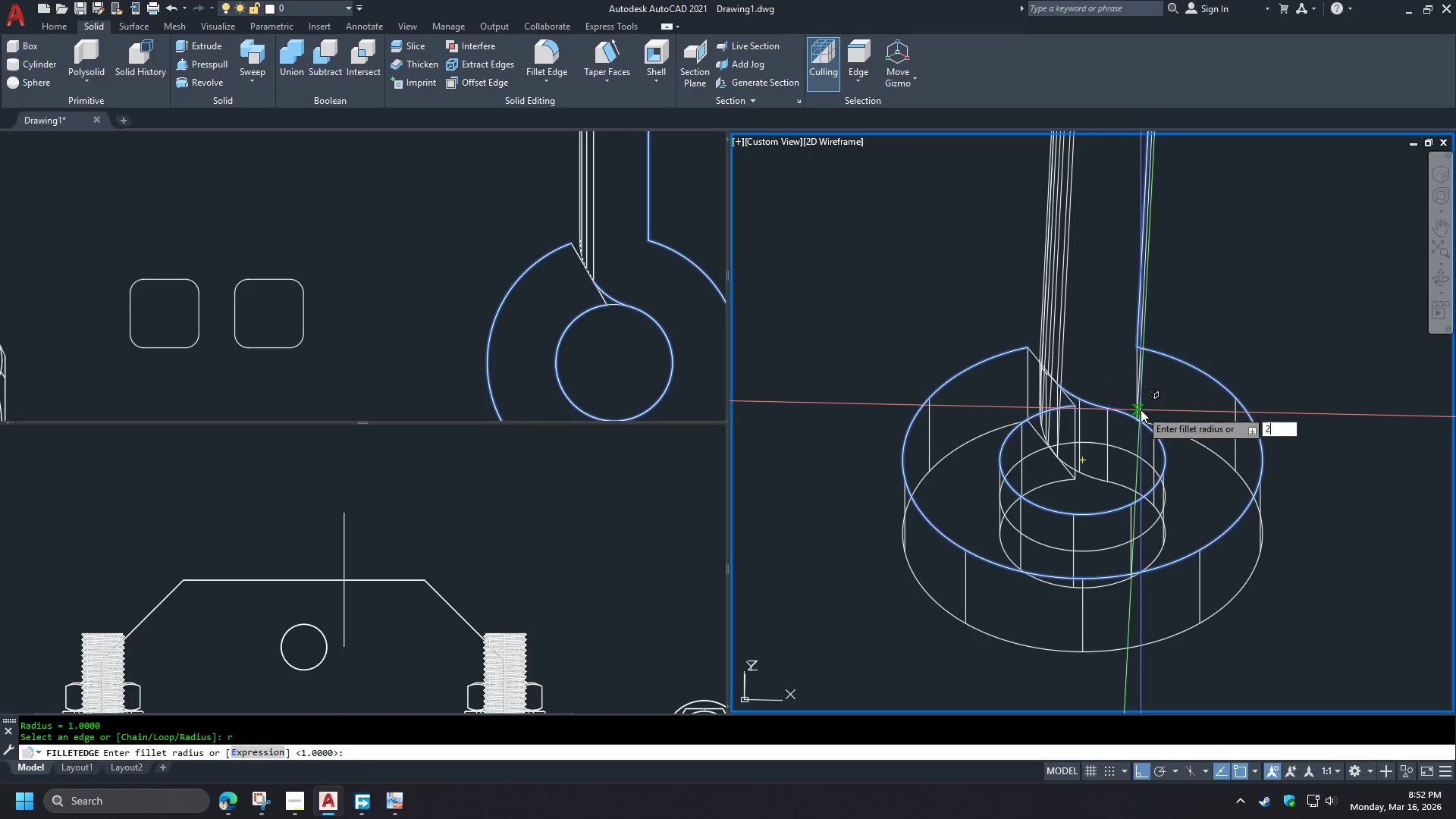 
key(Space)
 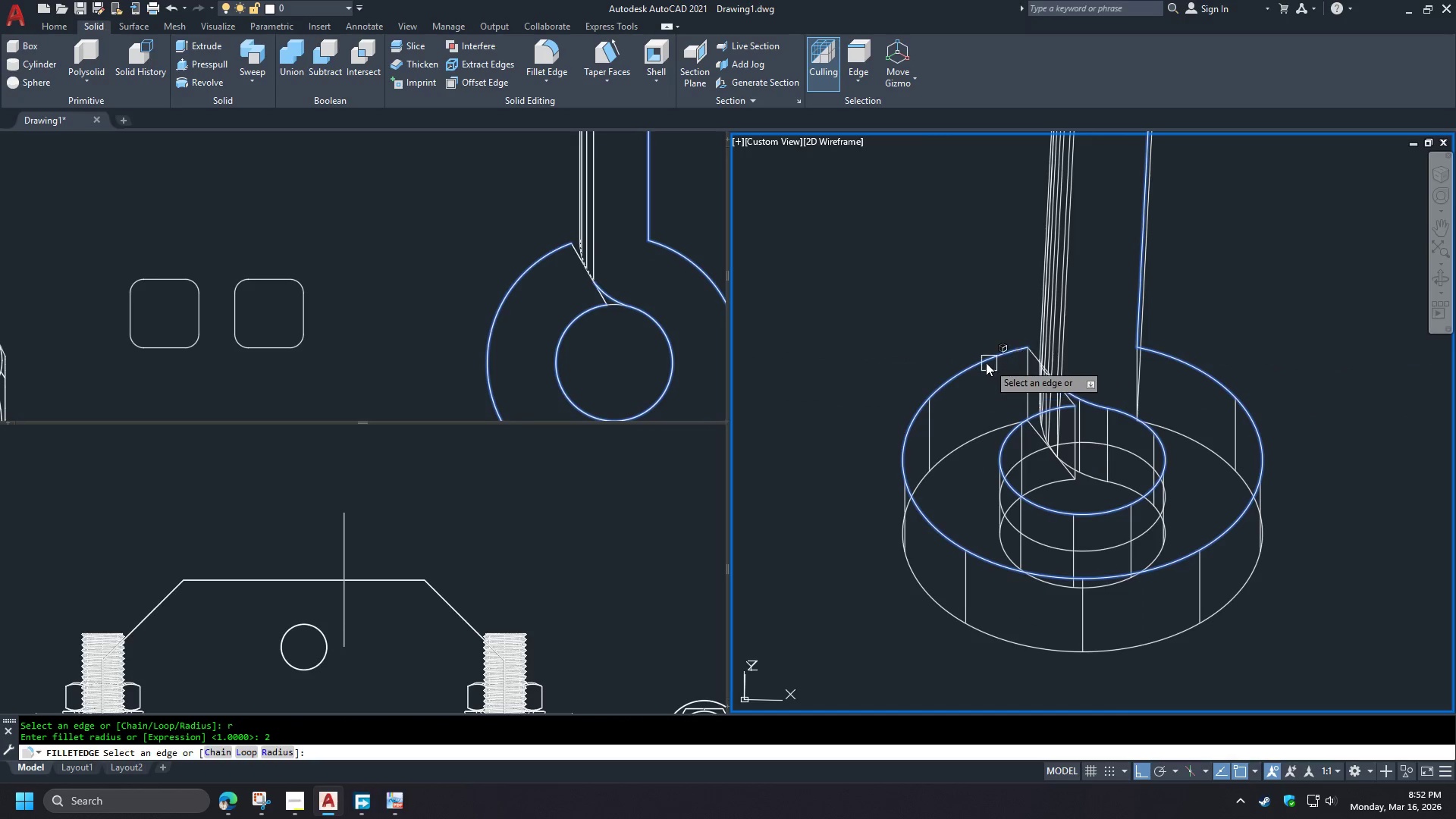 
left_click([986, 362])
 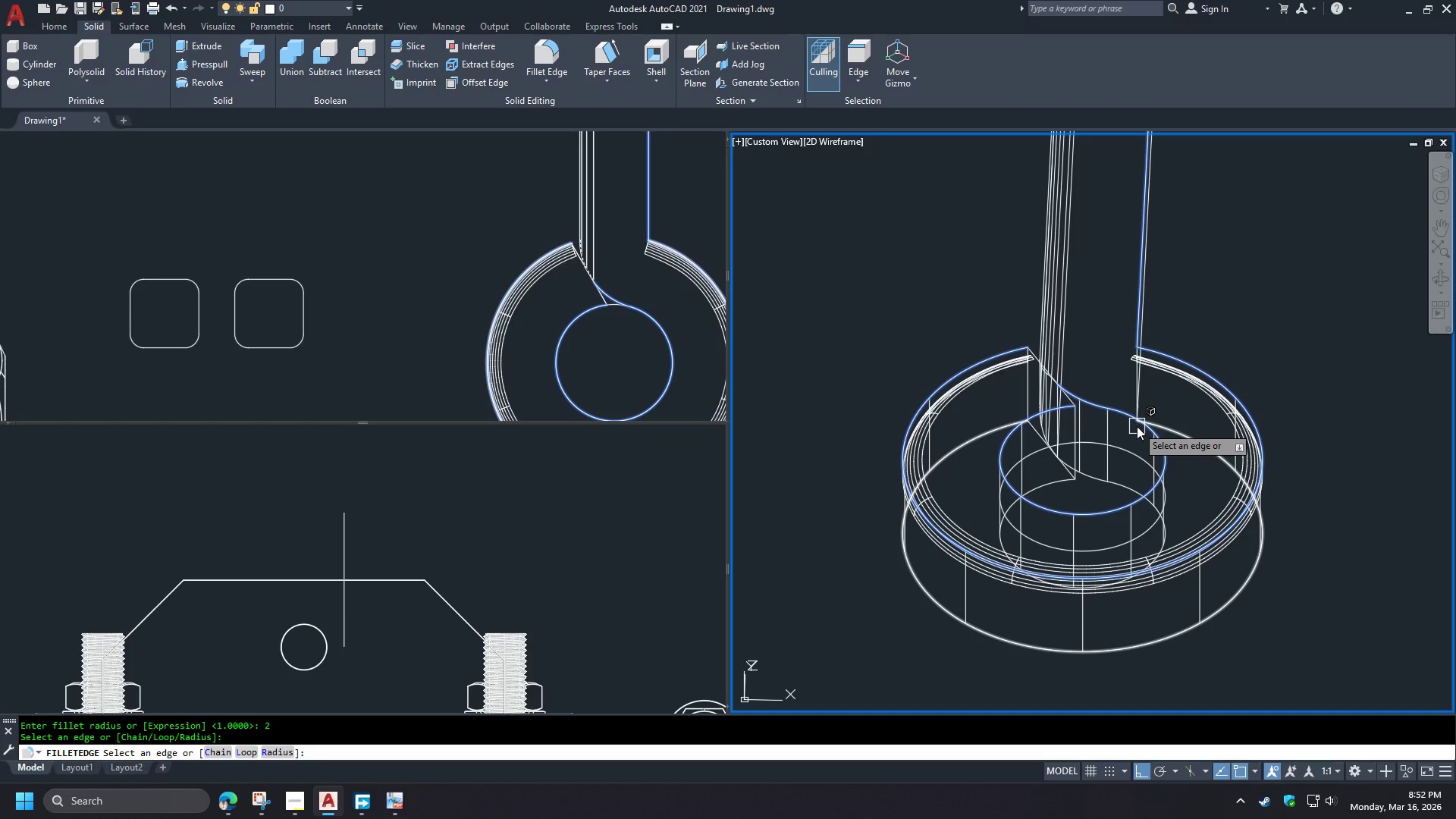 
left_click([1127, 418])
 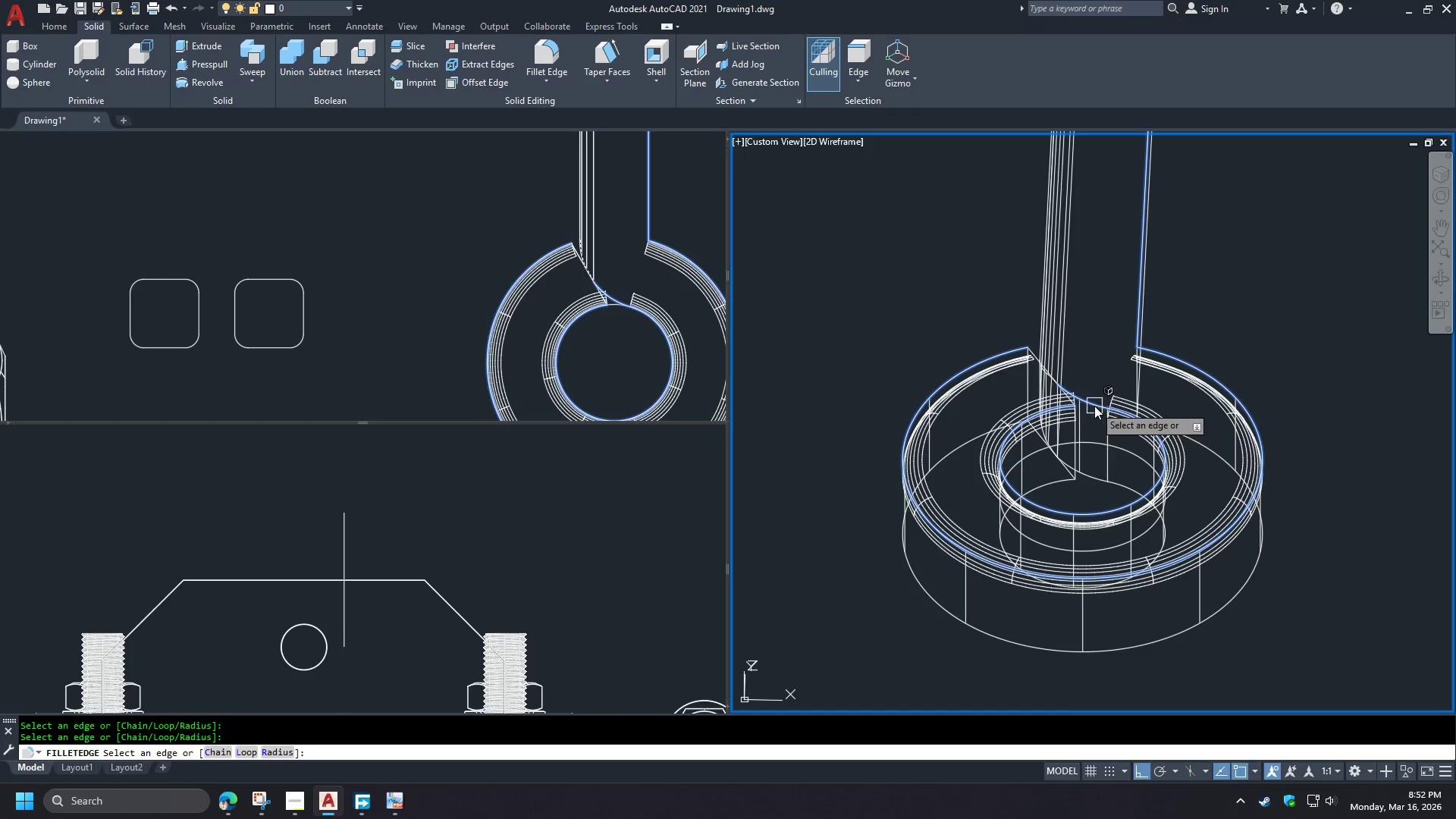 
left_click([1094, 406])
 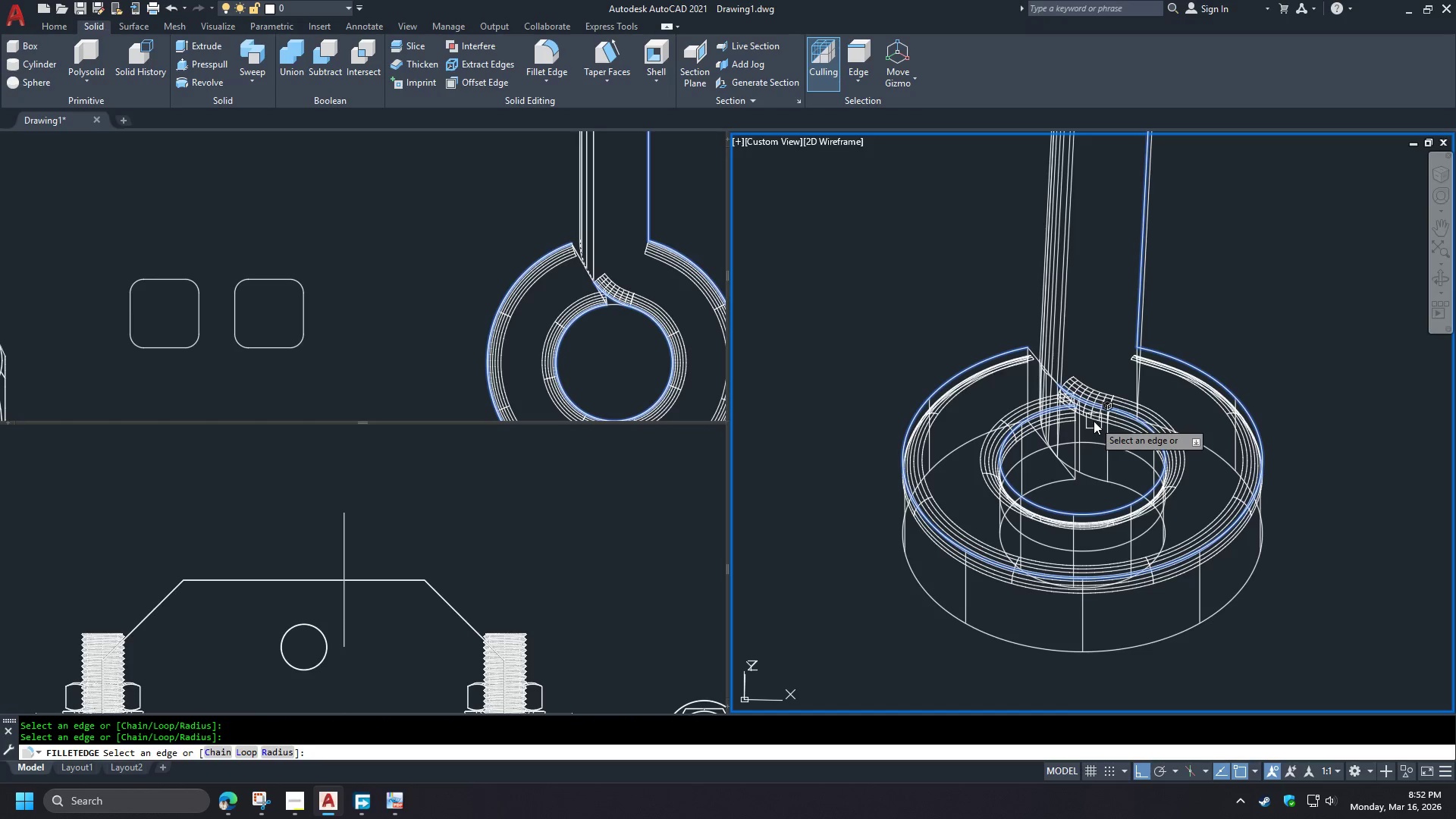 
key(Space)
 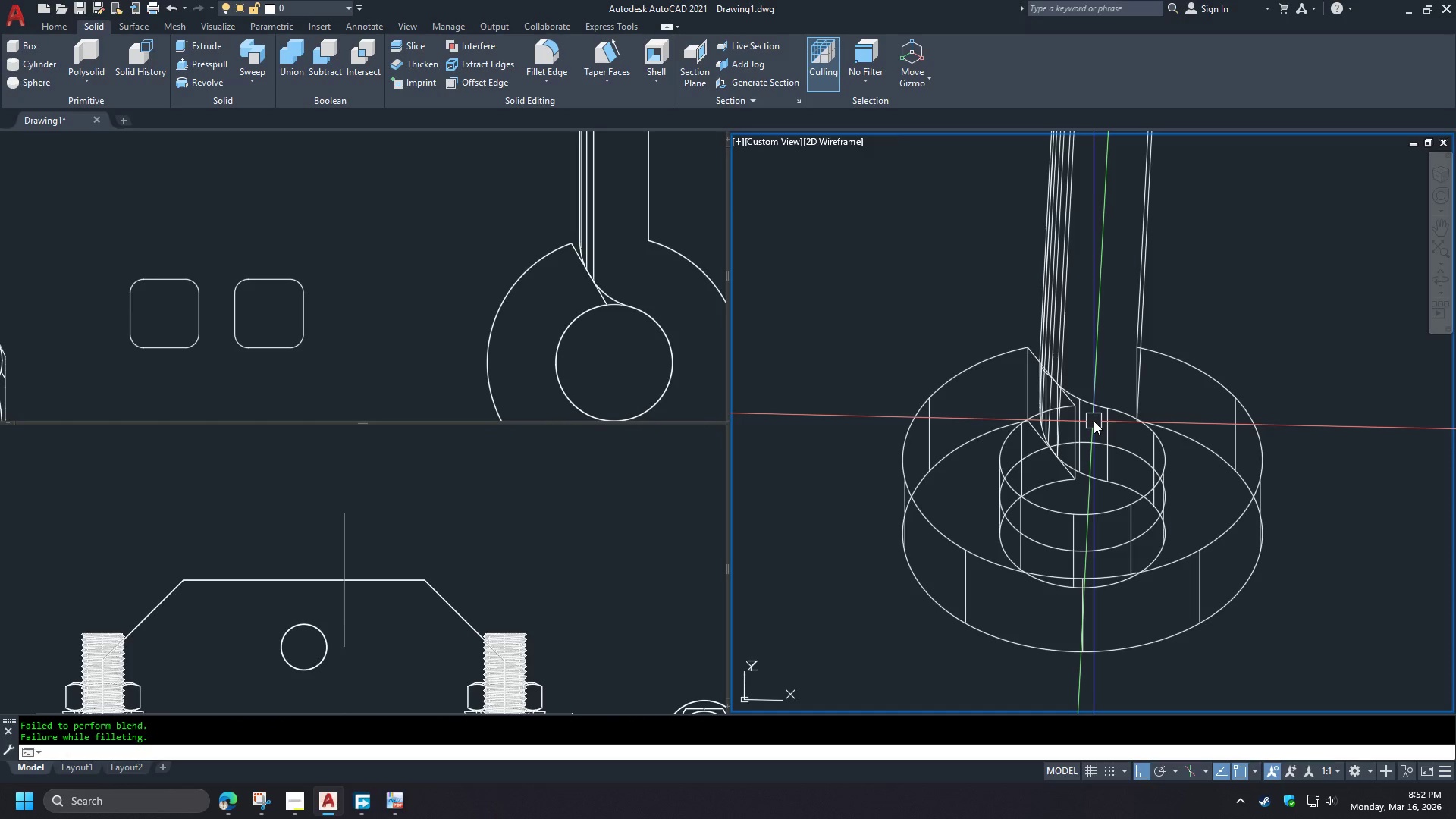 
key(Space)
 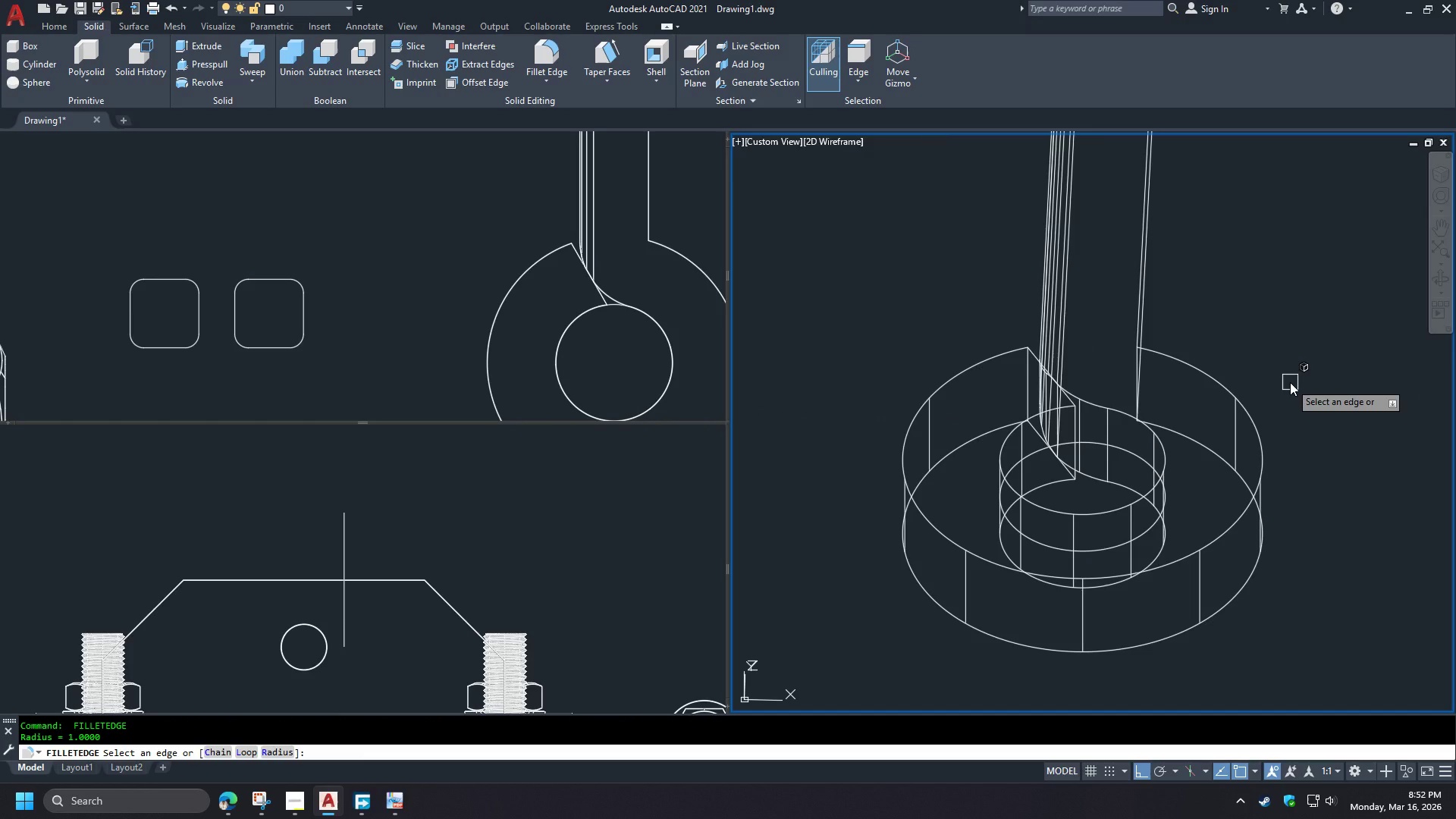 
key(Escape)
 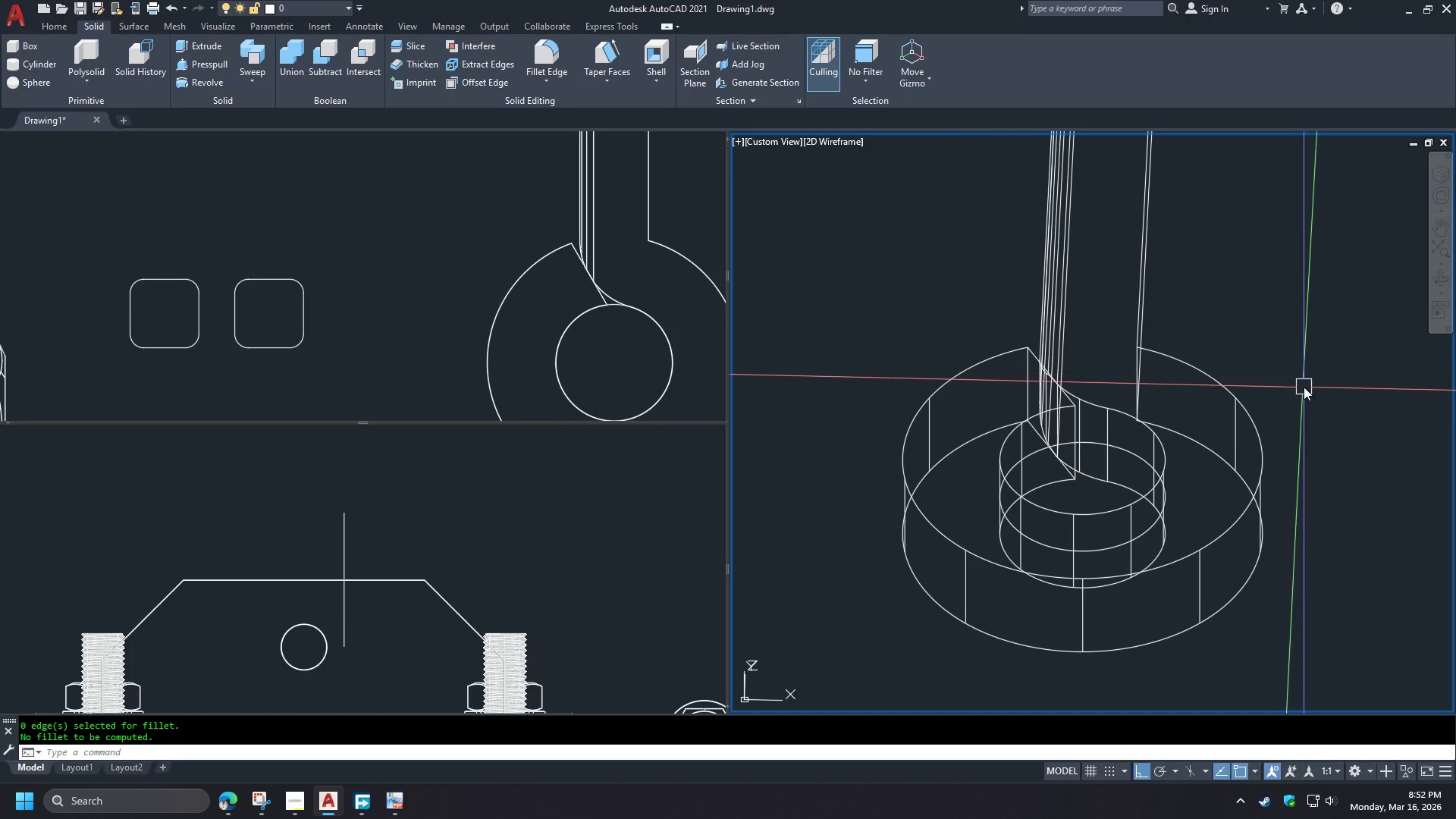 
key(Escape)
 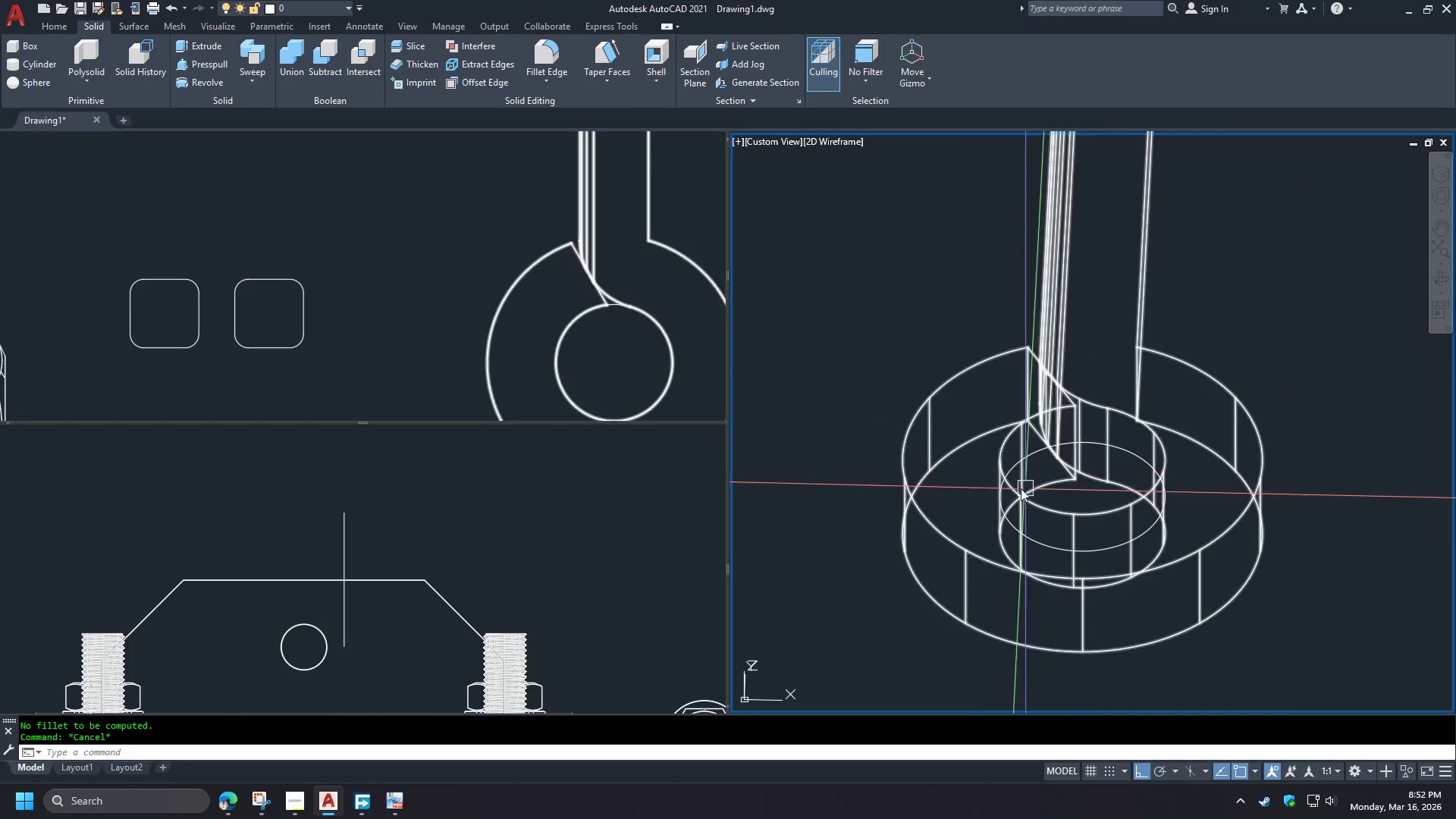 
type(re )
 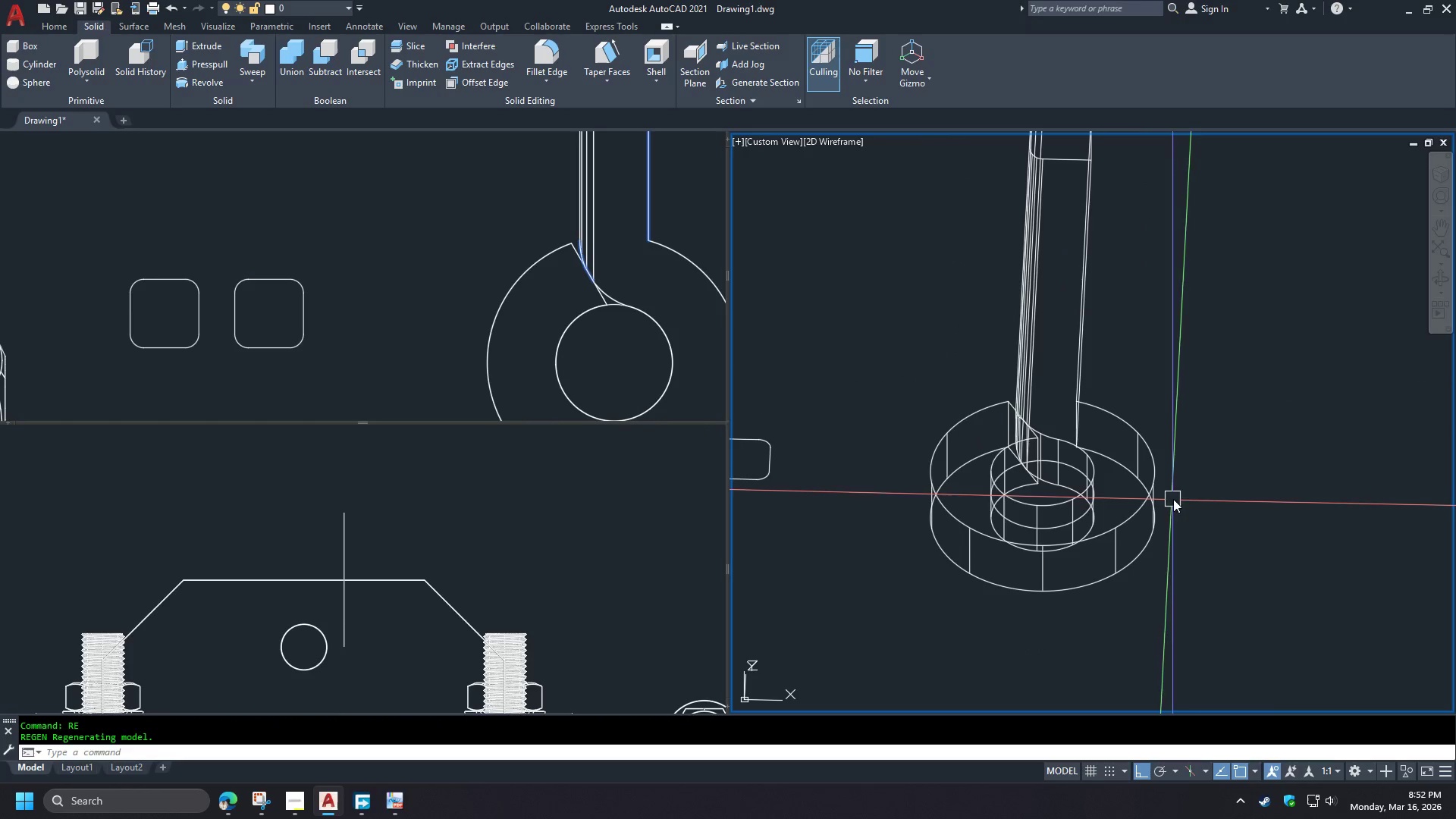 
scroll: coordinate [949, 488], scroll_direction: down, amount: 1.0
 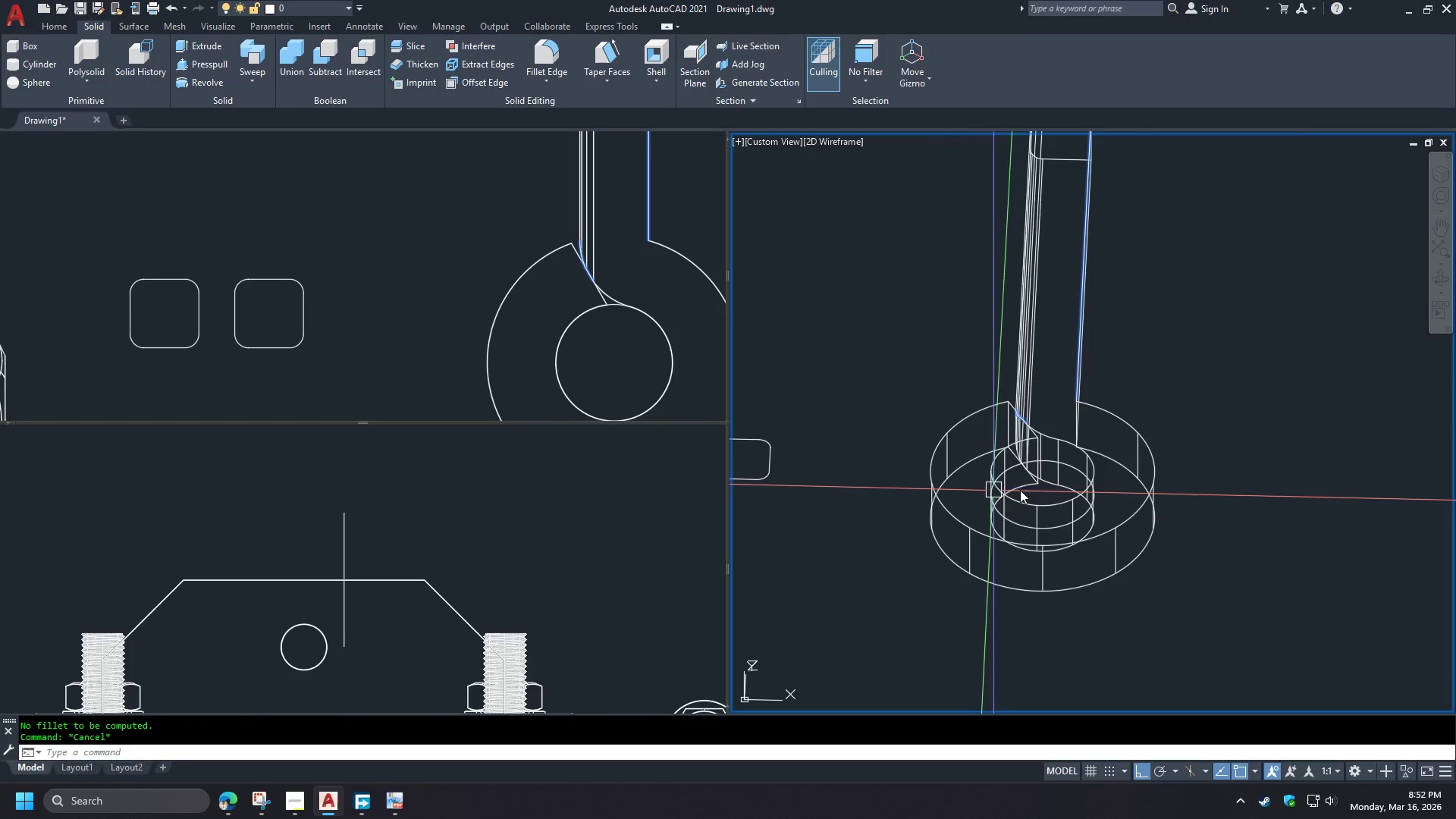 
hold_key(key=ShiftLeft, duration=1.03)
 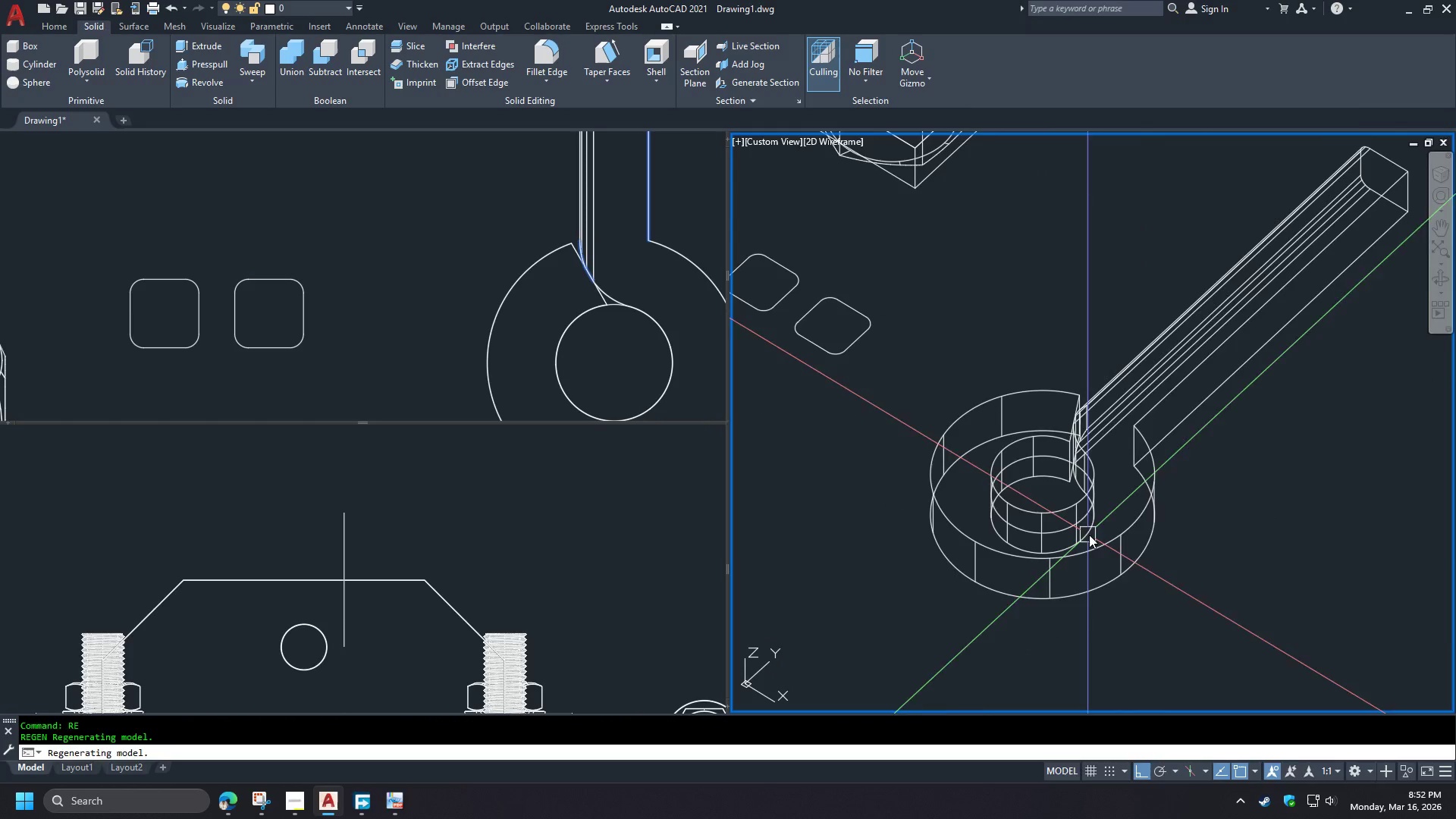 
key(Control+Z)
 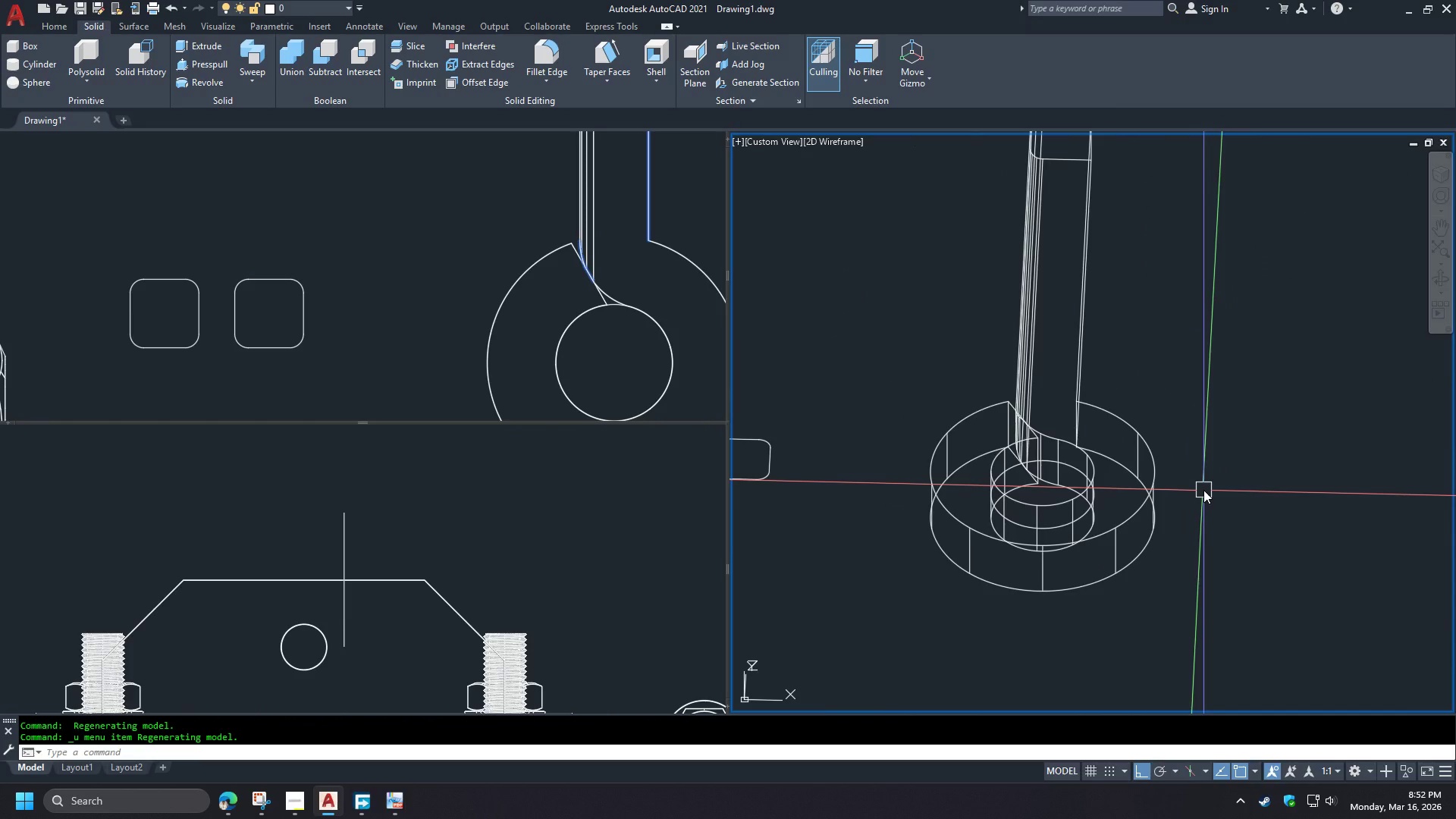 
key(Control+Z)
 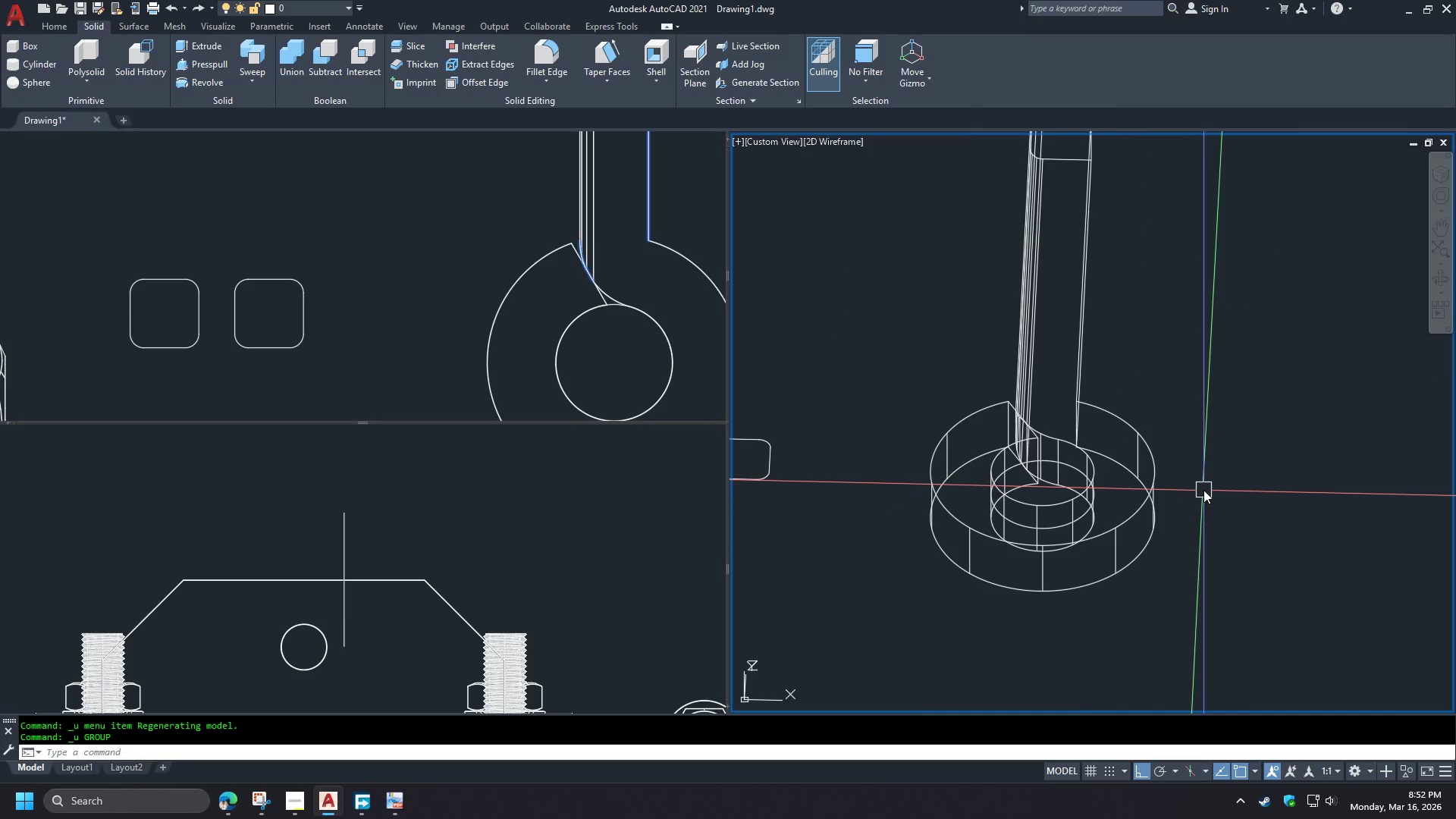 
key(Control+Z)
 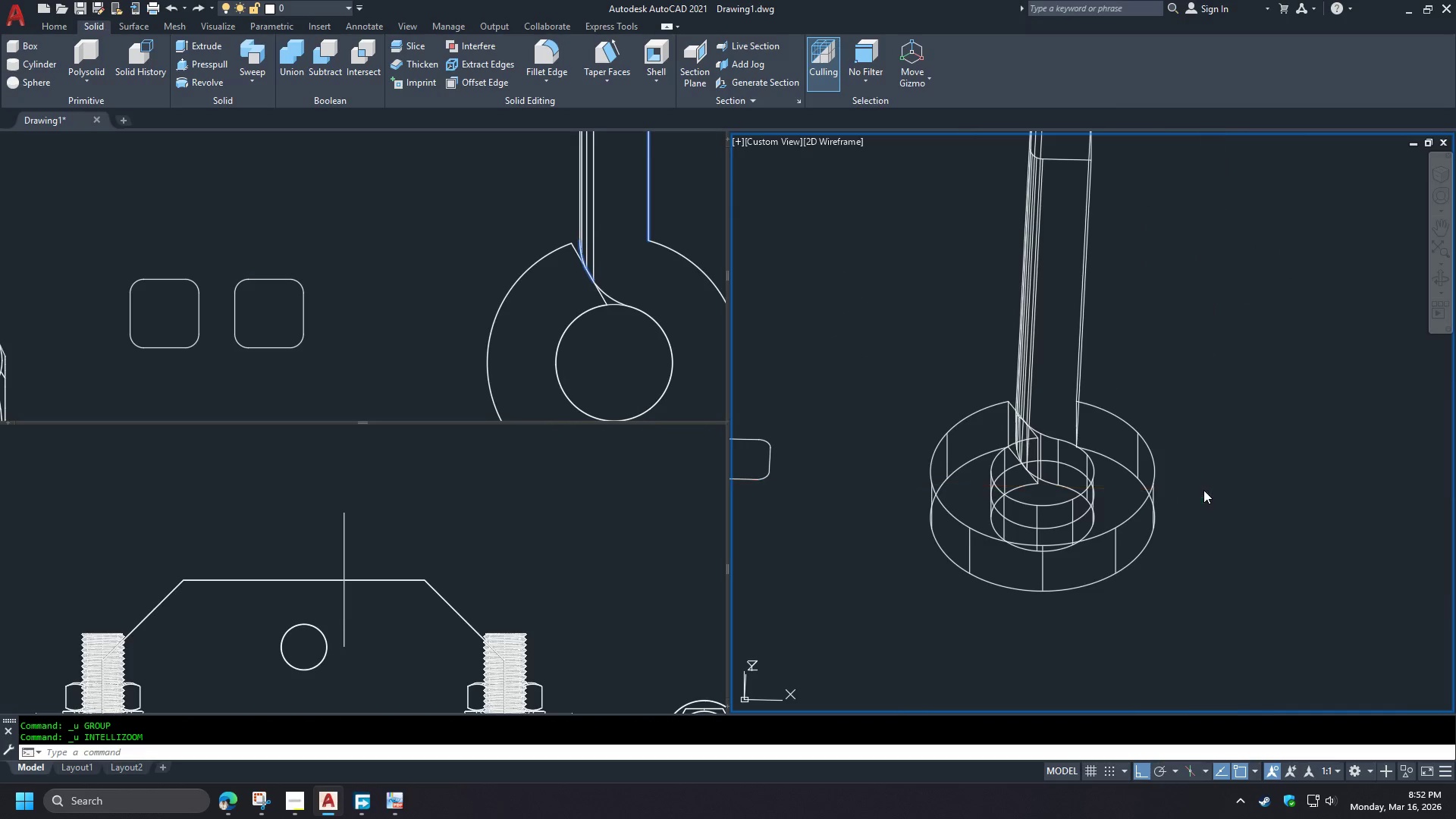 
key(Control+Z)
 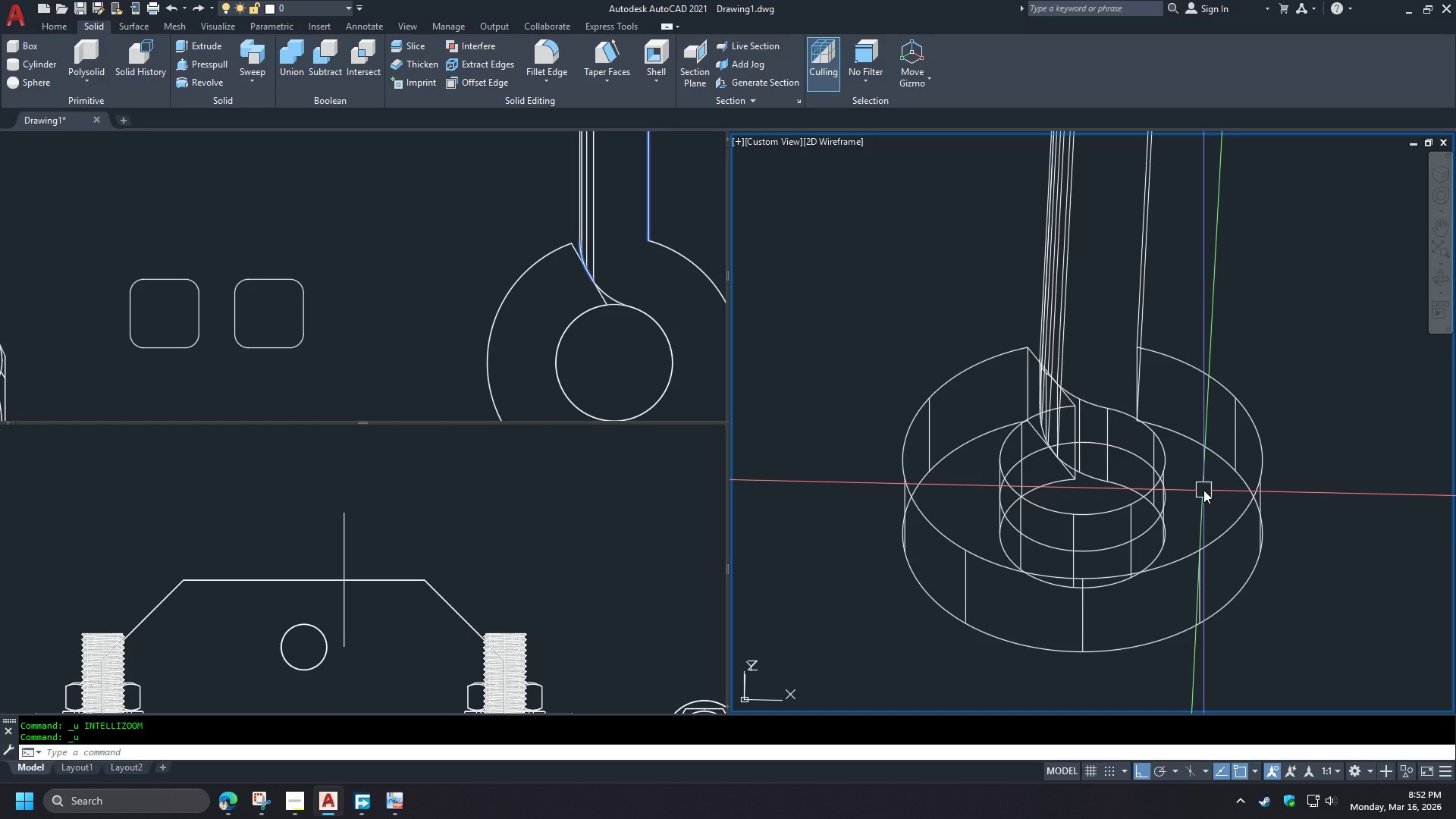 
key(Control+Z)
 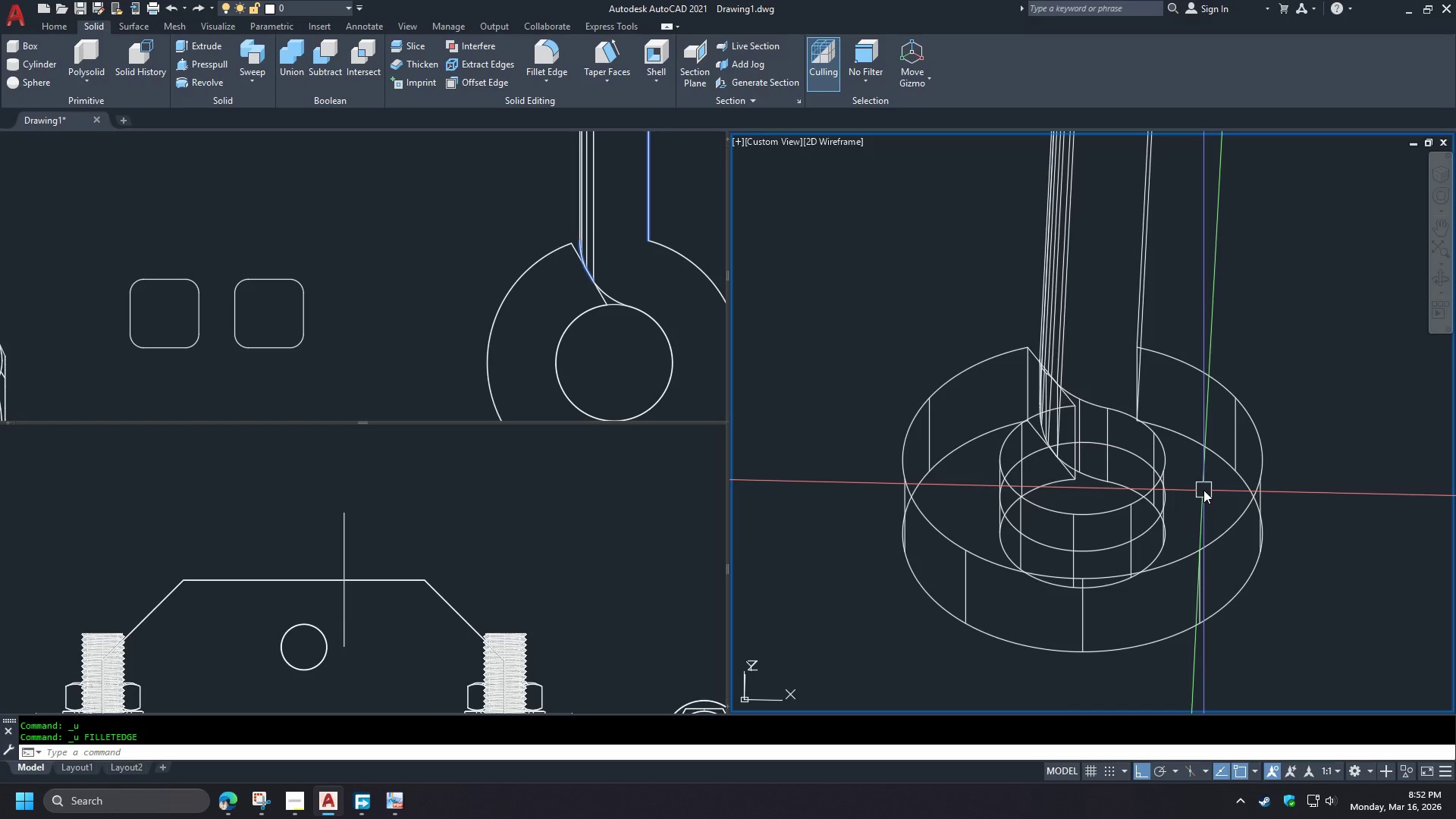 
key(Control+Z)
 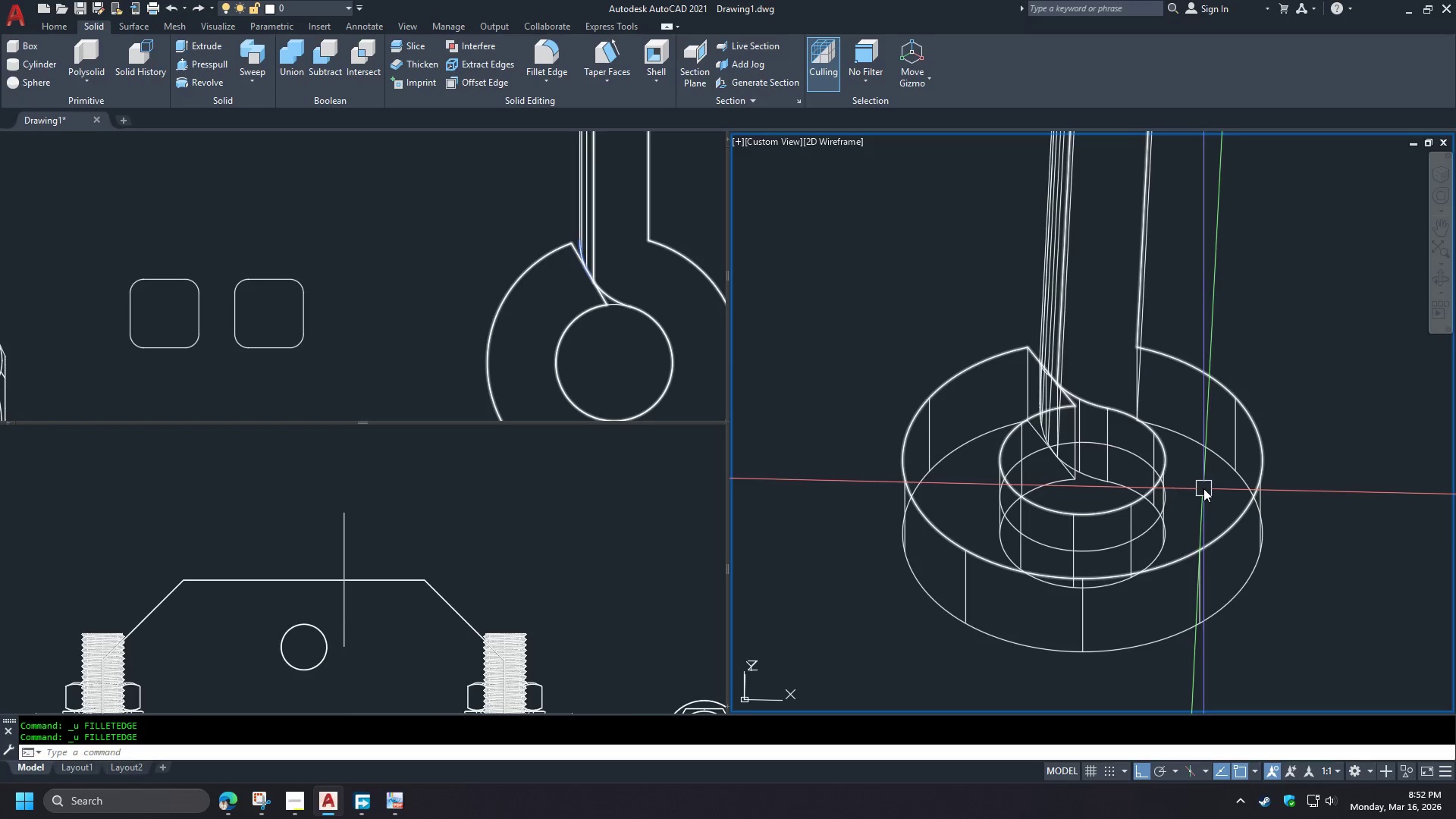 
key(Control+Z)
 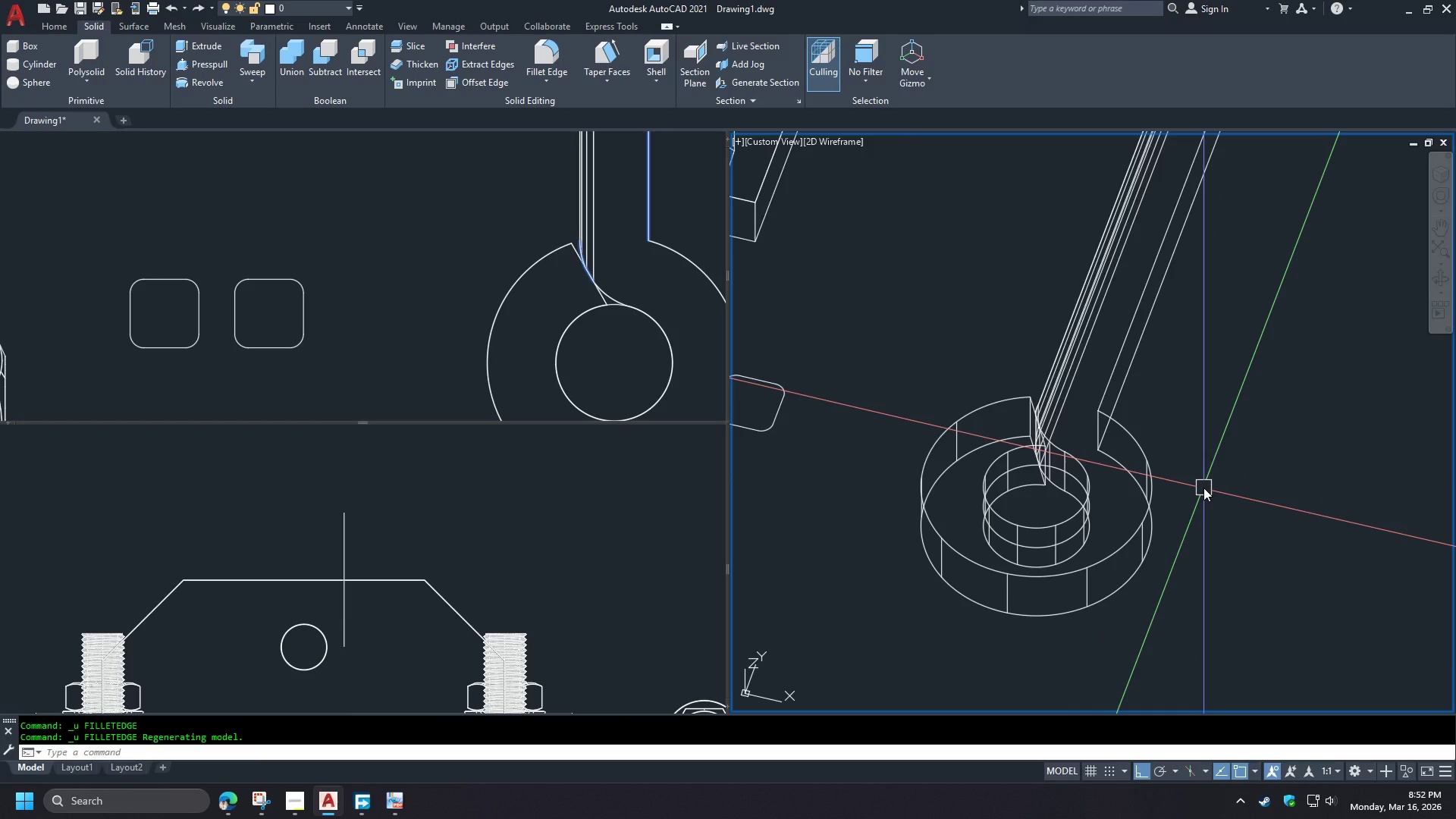 
key(Control+Z)
 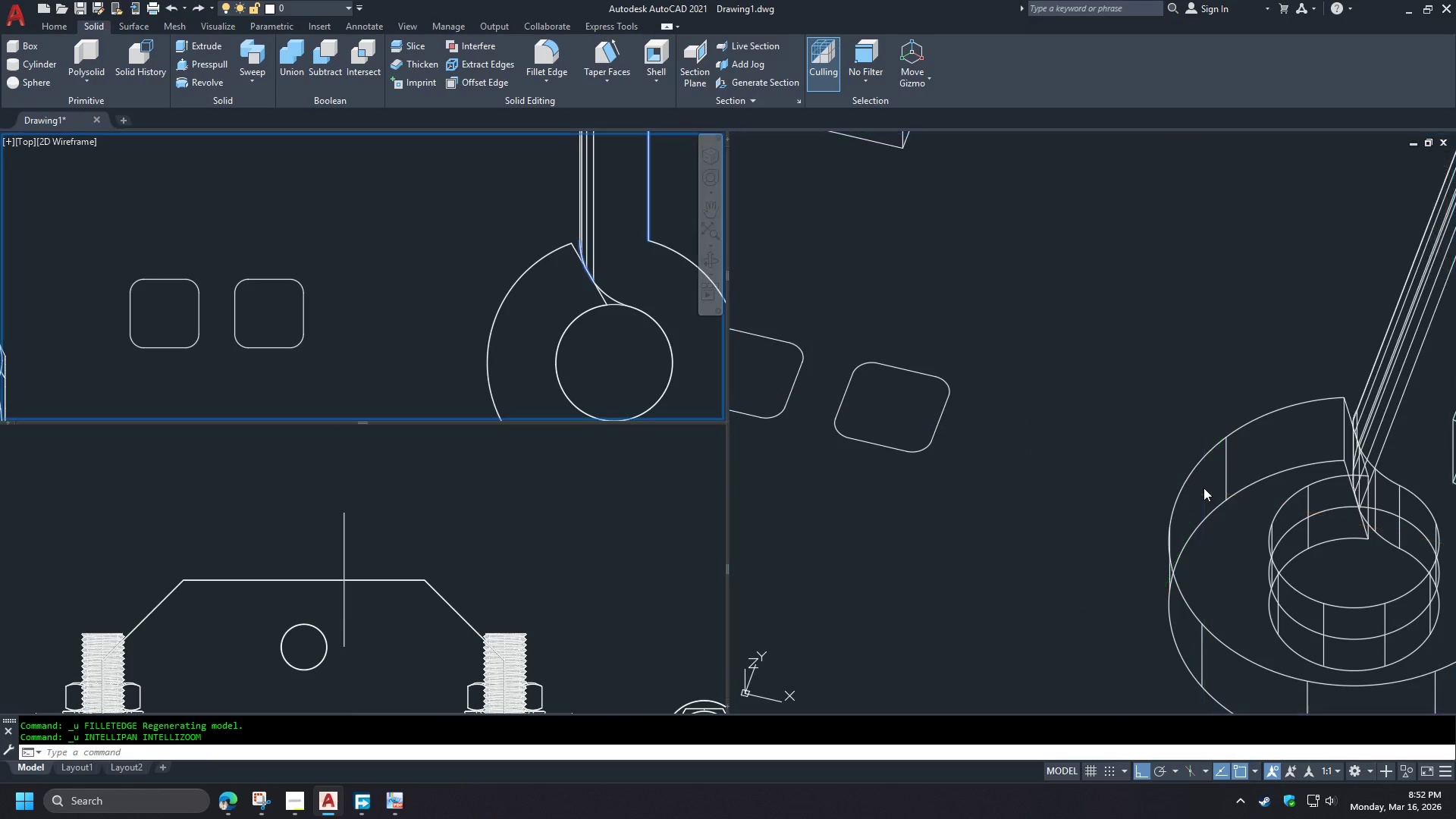 
key(Control+Z)
 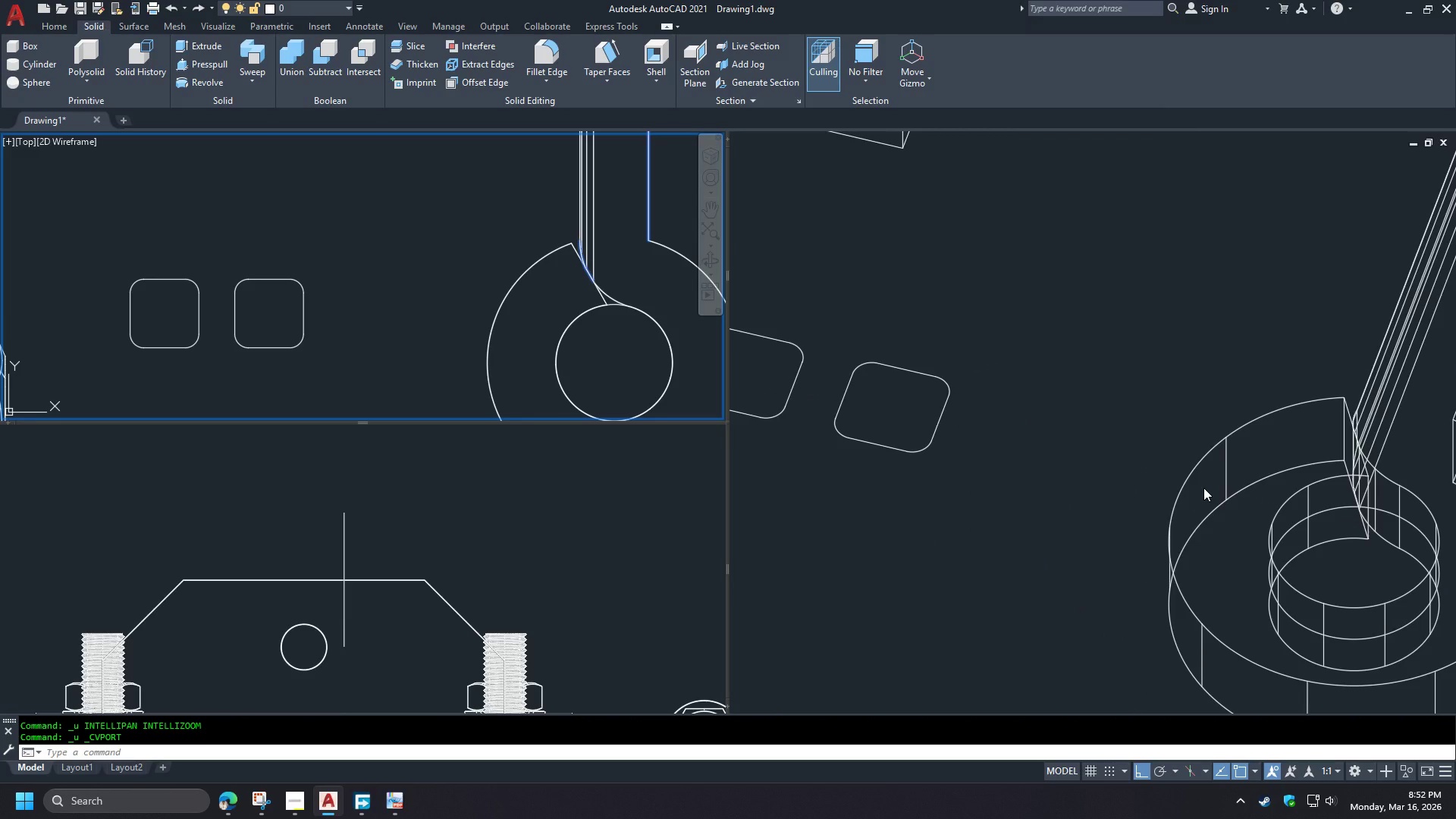 
key(Control+Z)
 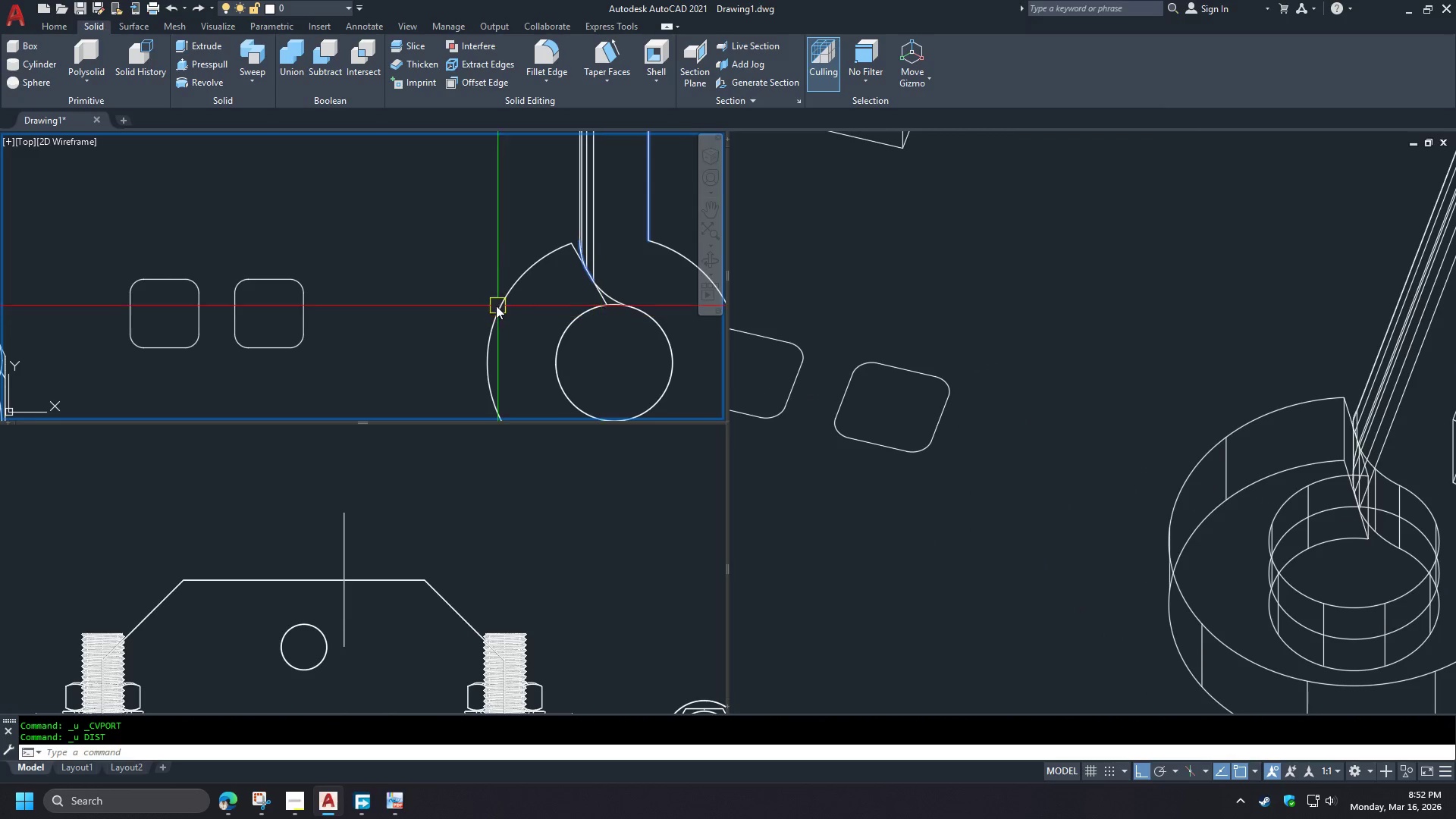 
key(Control+Z)
 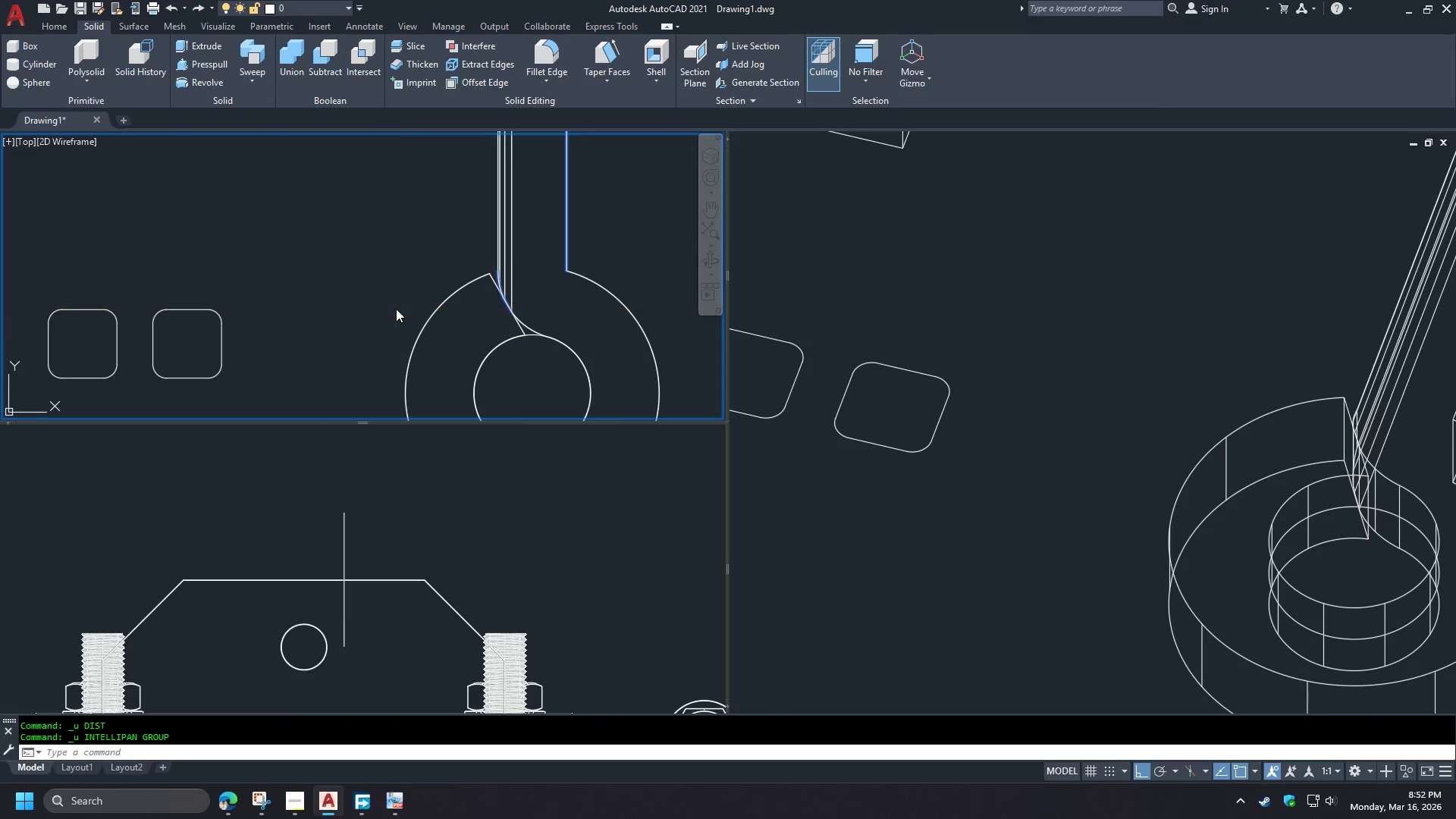 
key(Control+Z)
 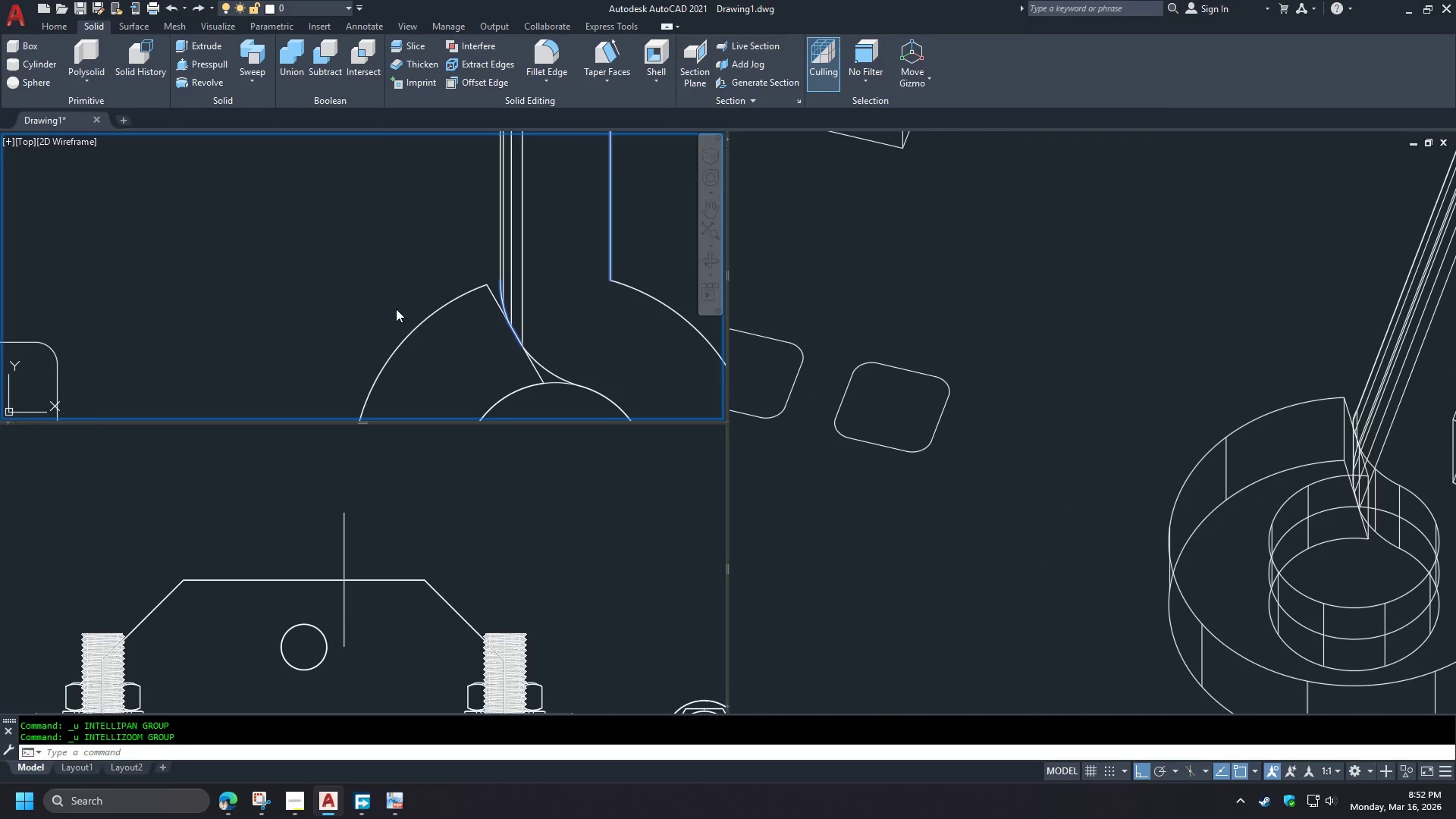 
key(Control+Z)
 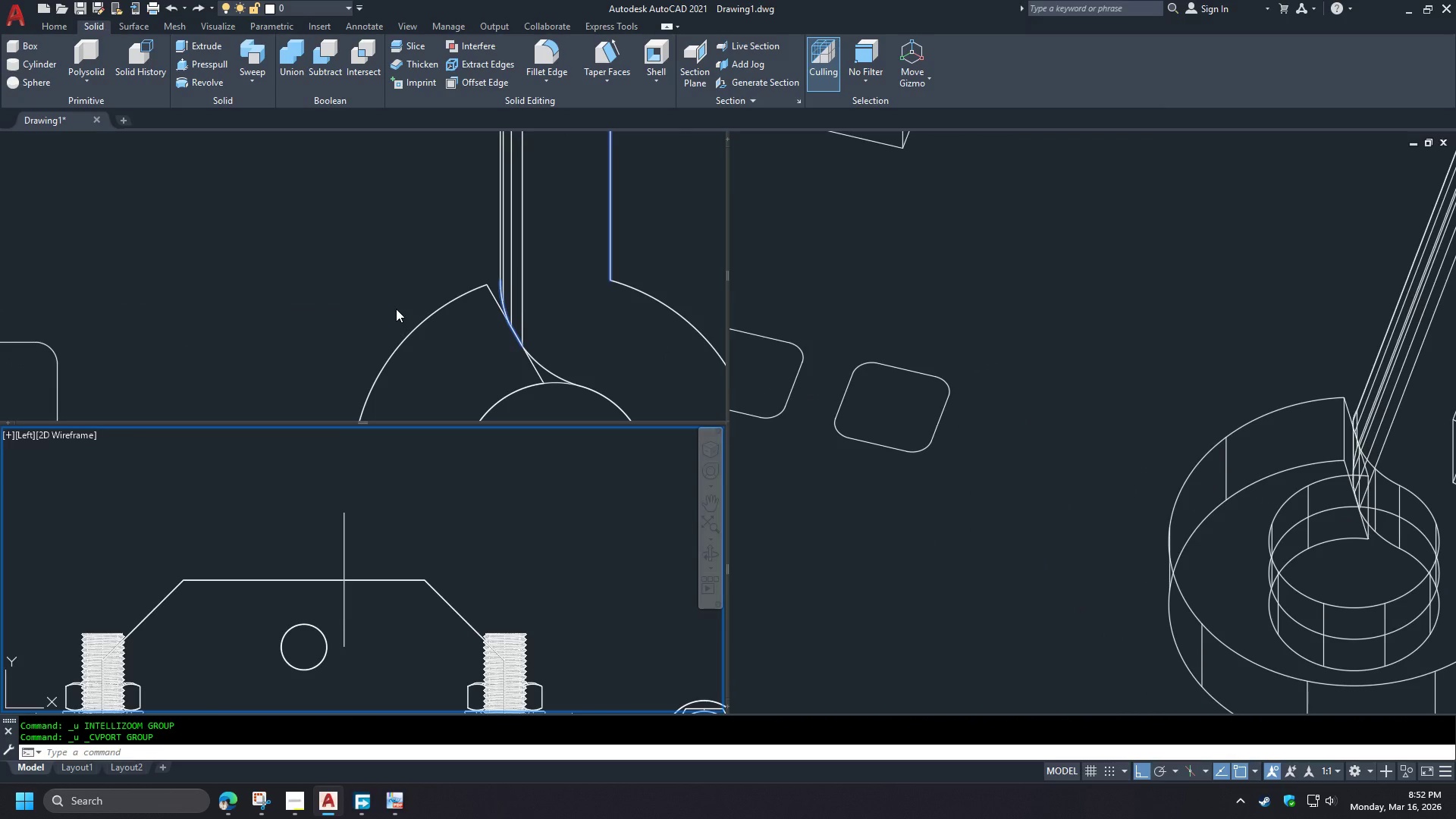 
key(Control+Z)
 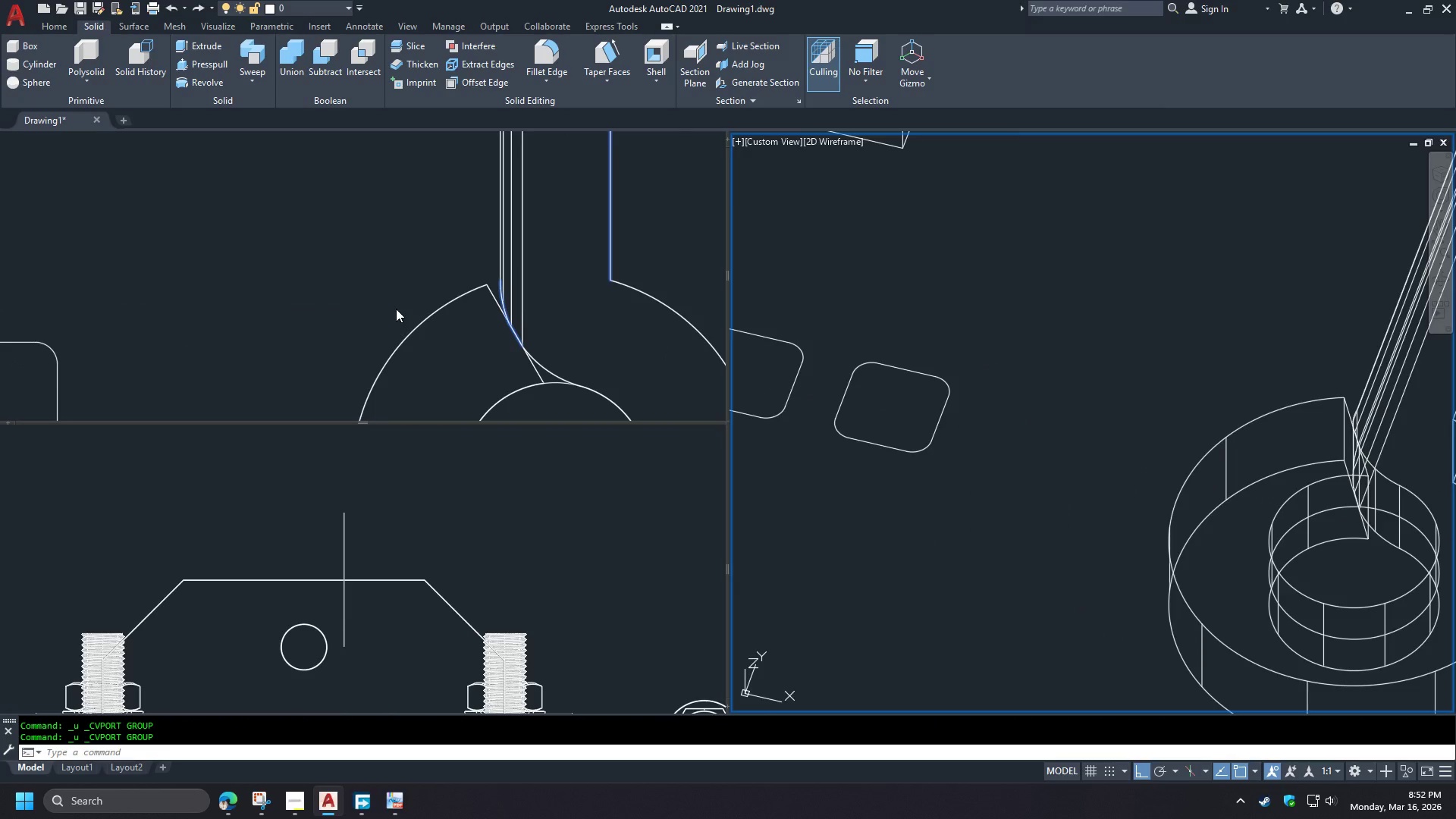 
key(Control+Z)
 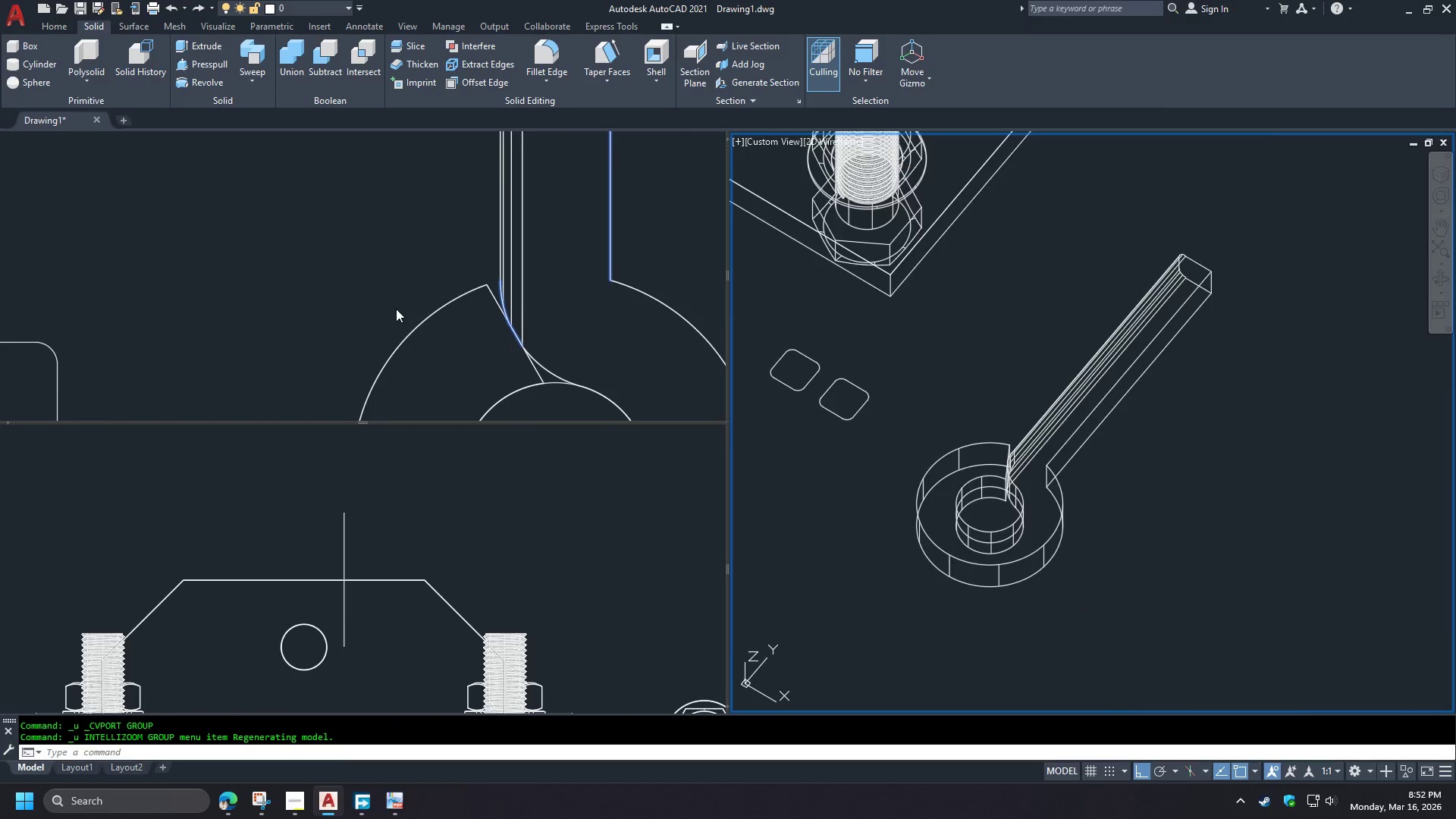 
key(Control+Z)
 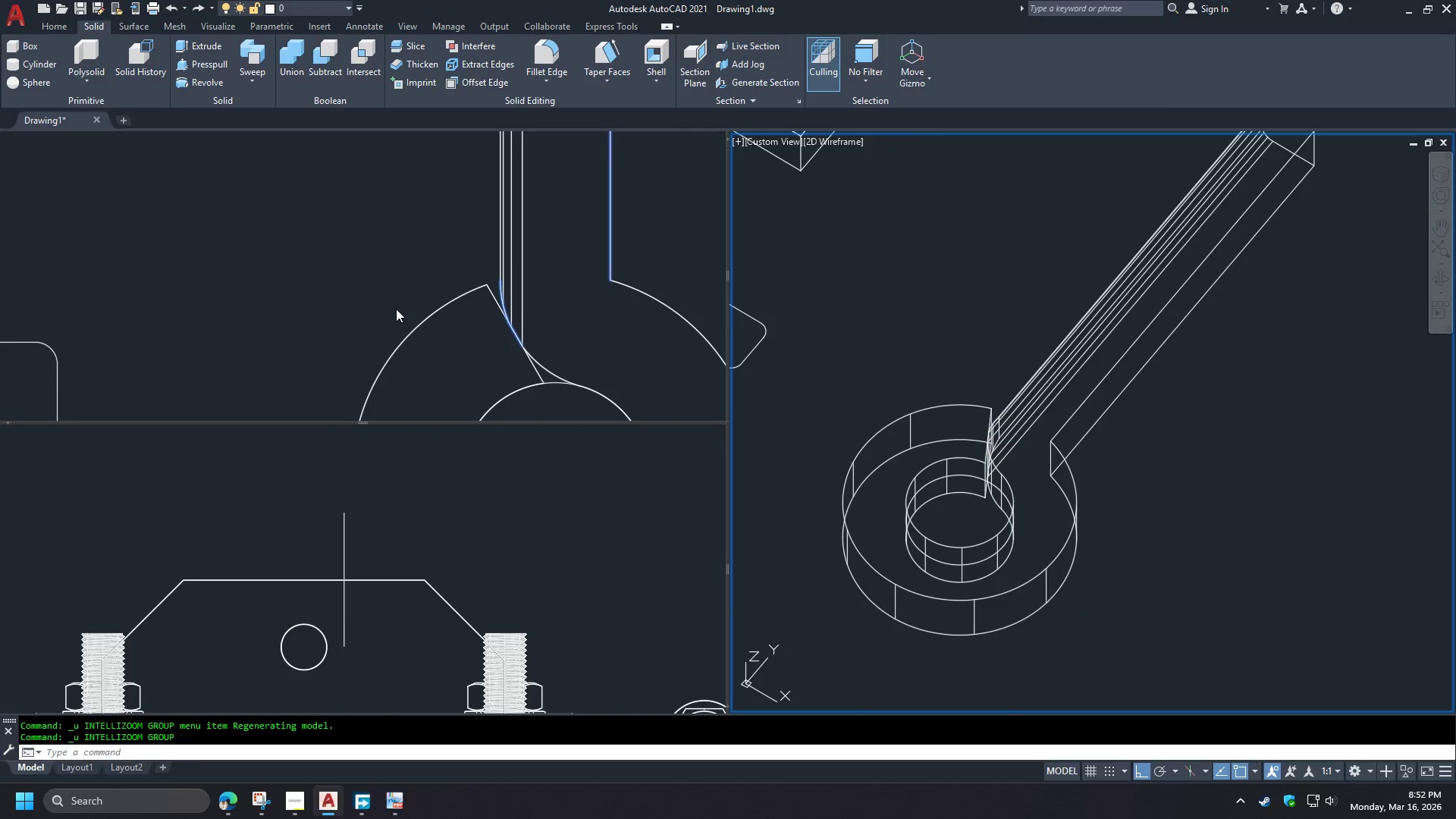 
key(Control+Z)
 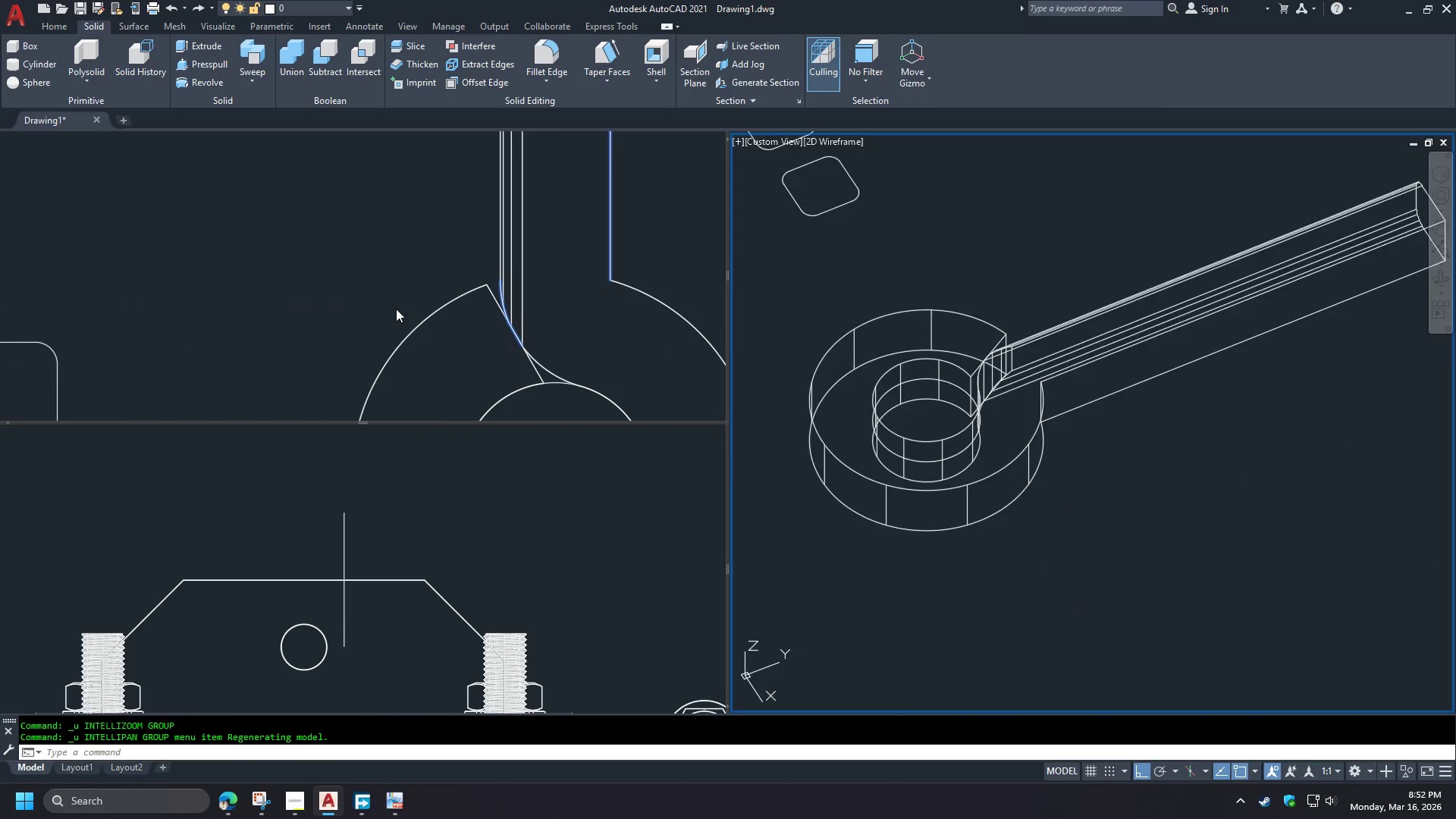 
key(Control+Z)
 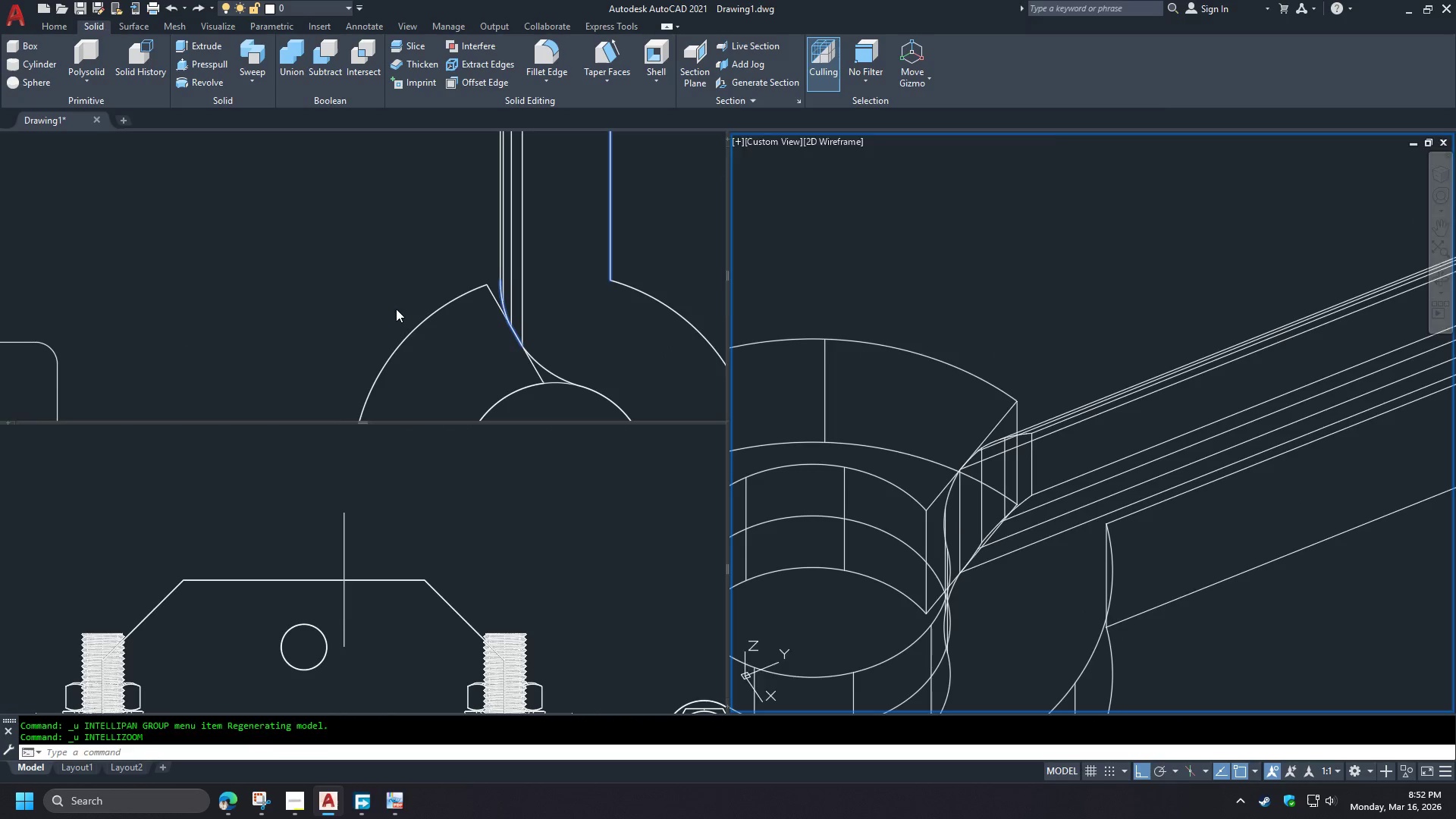 
key(Control+Z)
 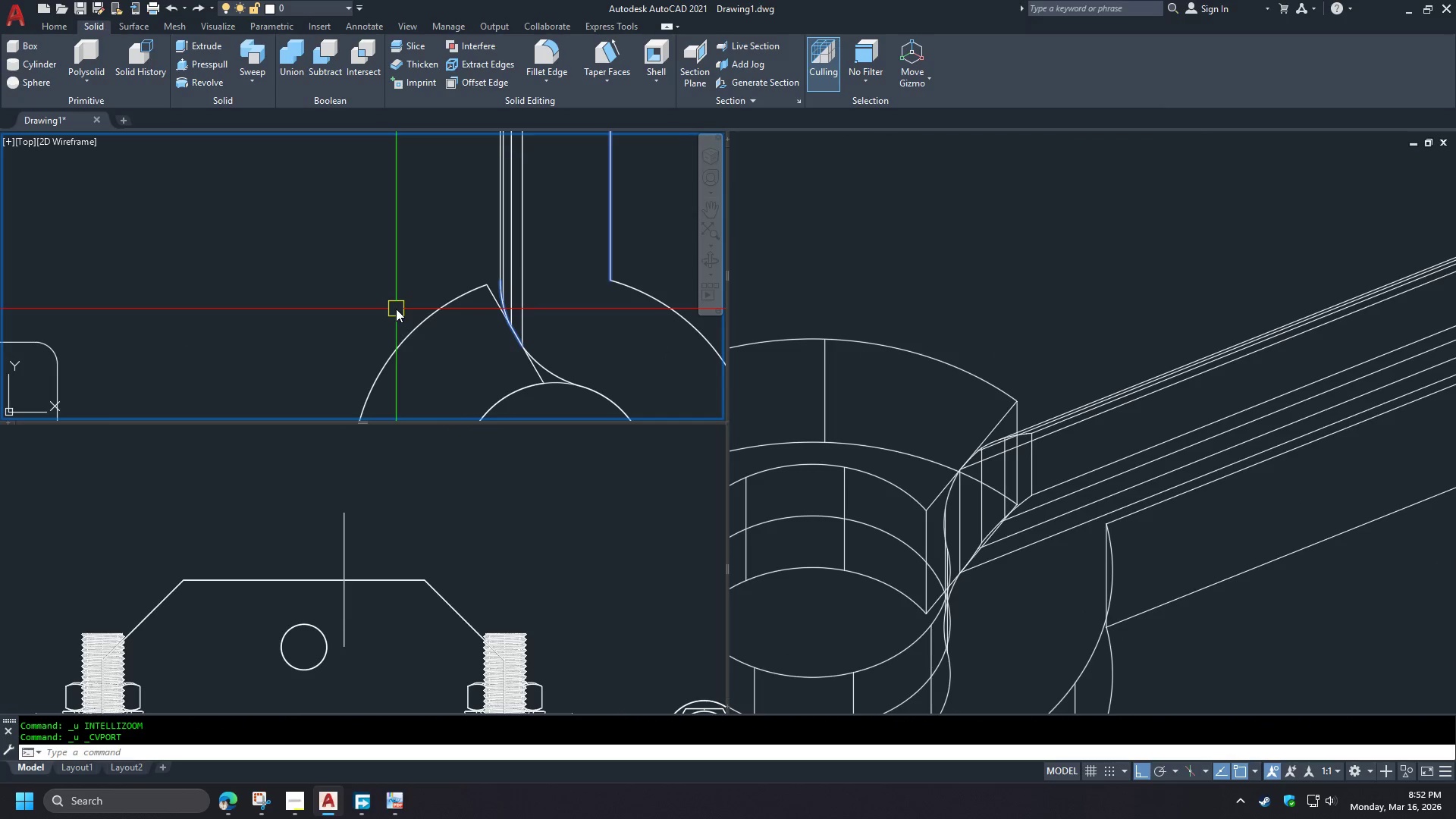 
key(Control+Z)
 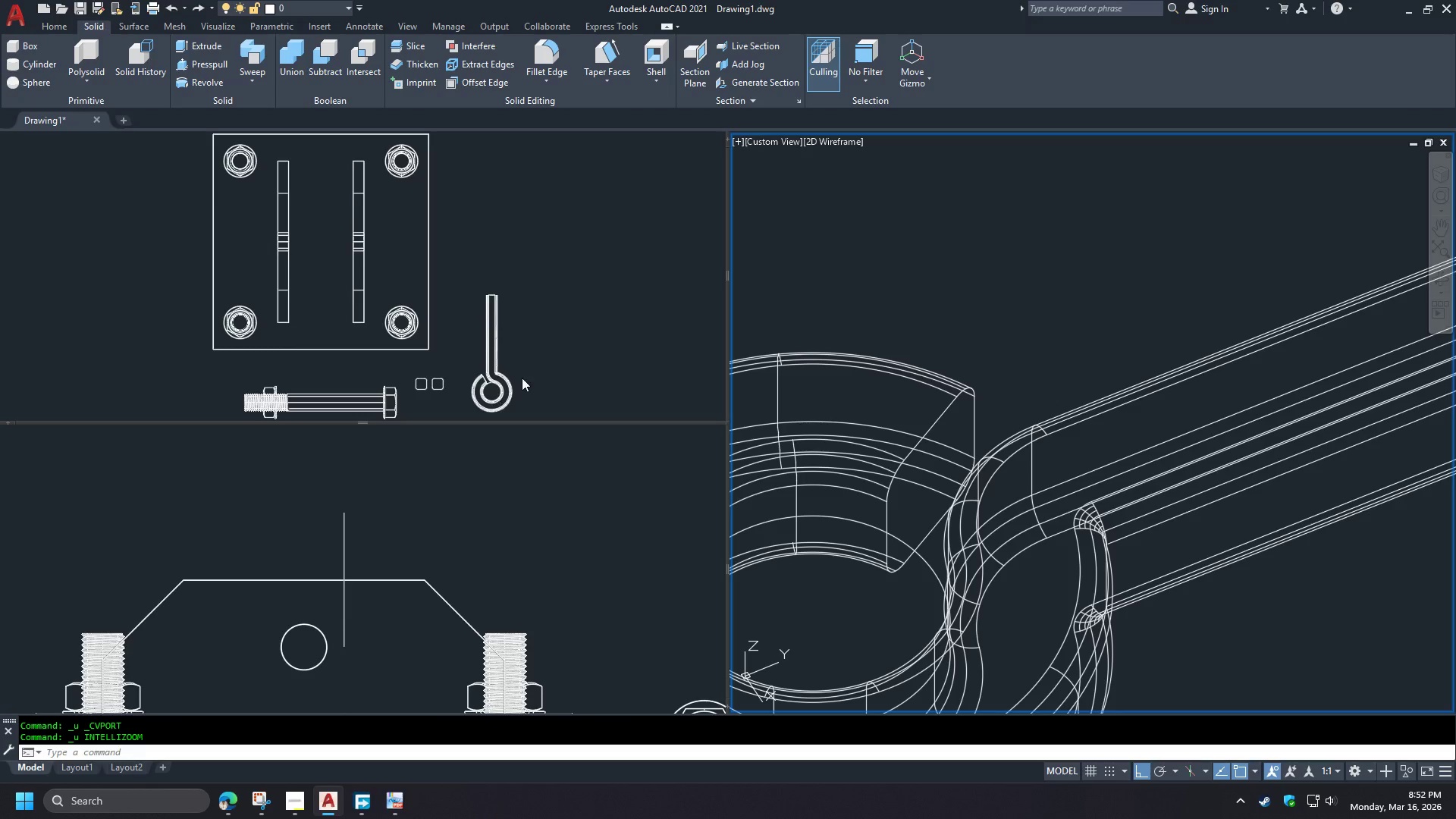 
left_click([525, 370])
 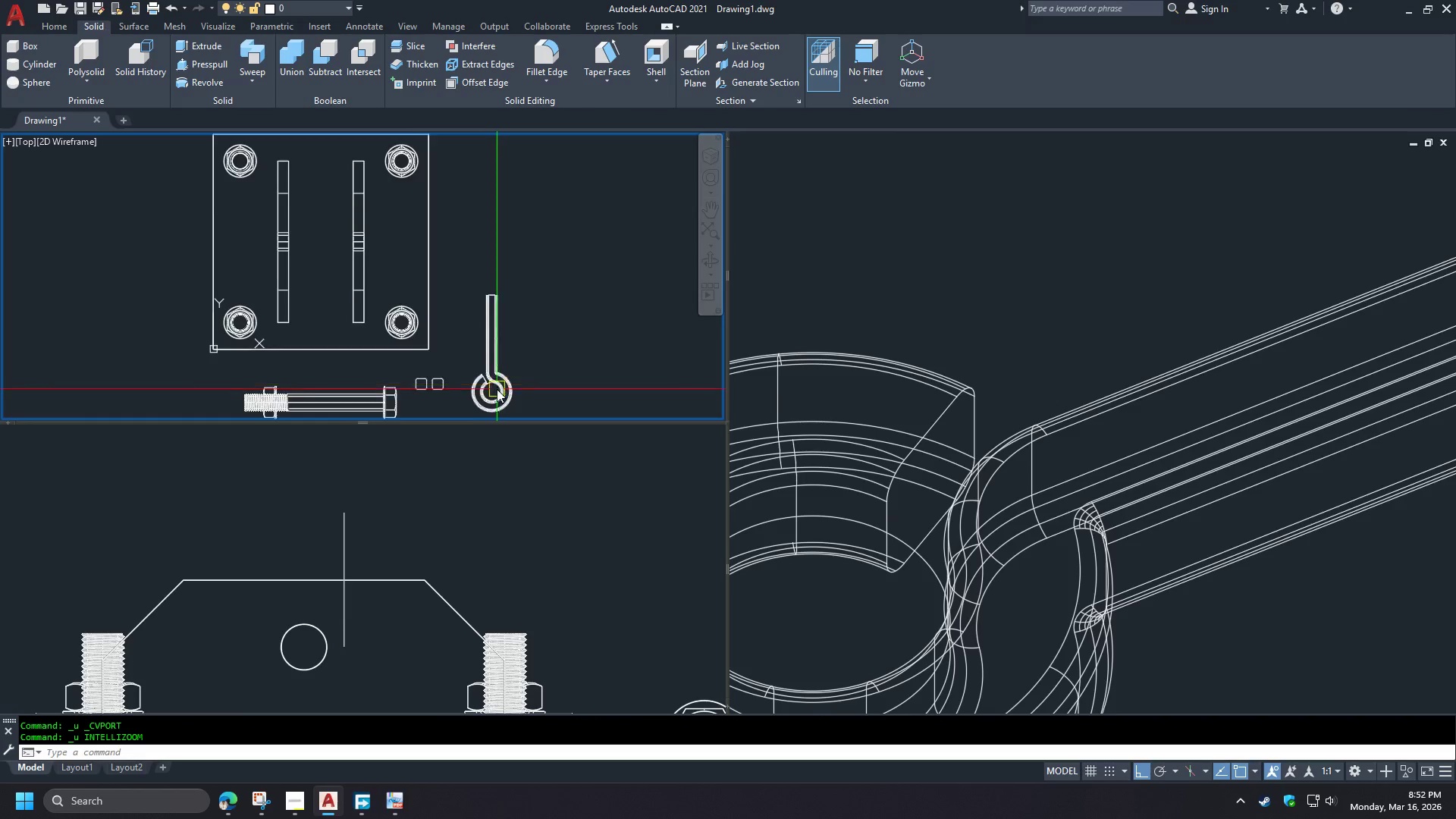 
scroll: coordinate [415, 328], scroll_direction: up, amount: 6.0
 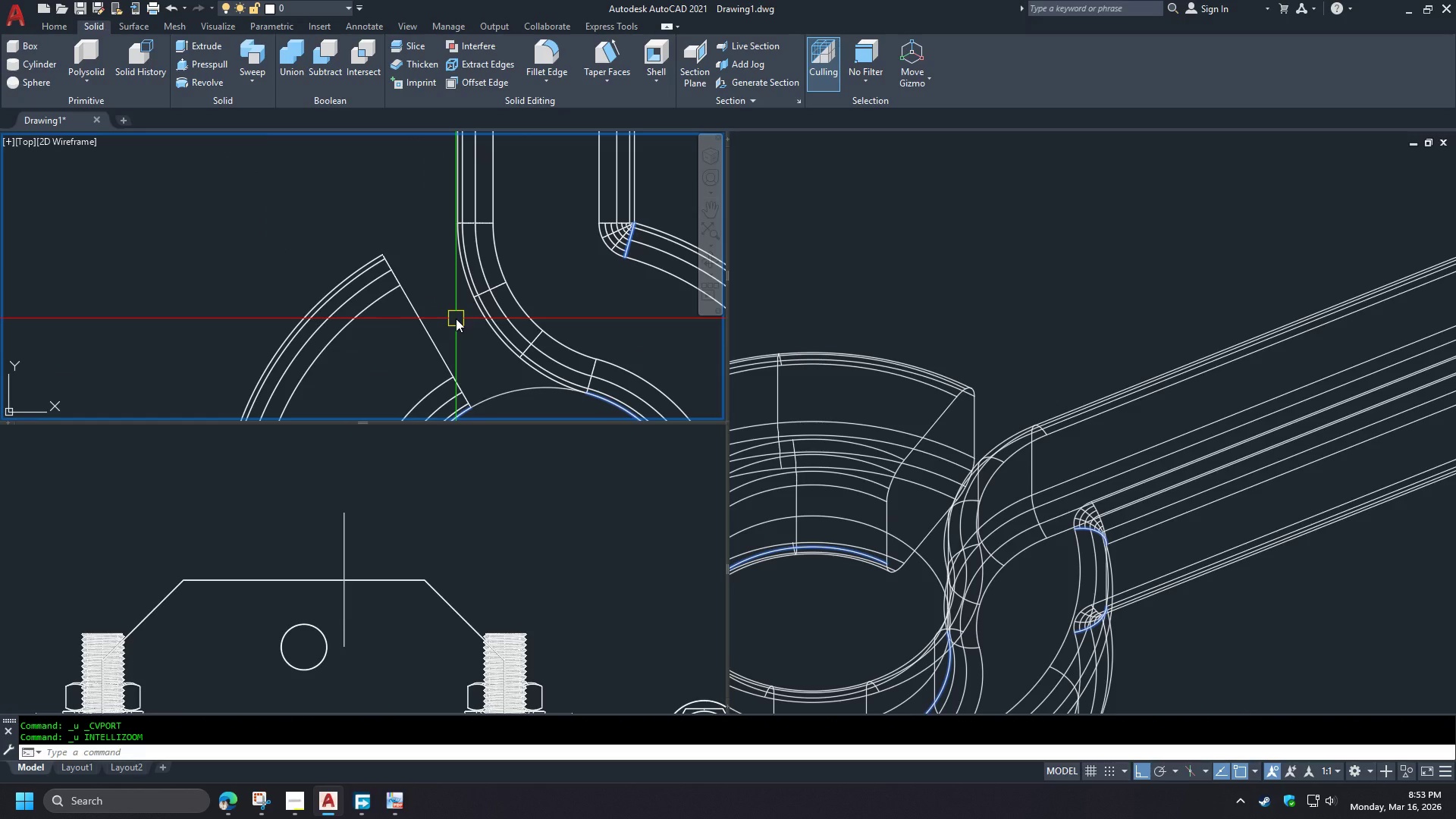 
key(L)
 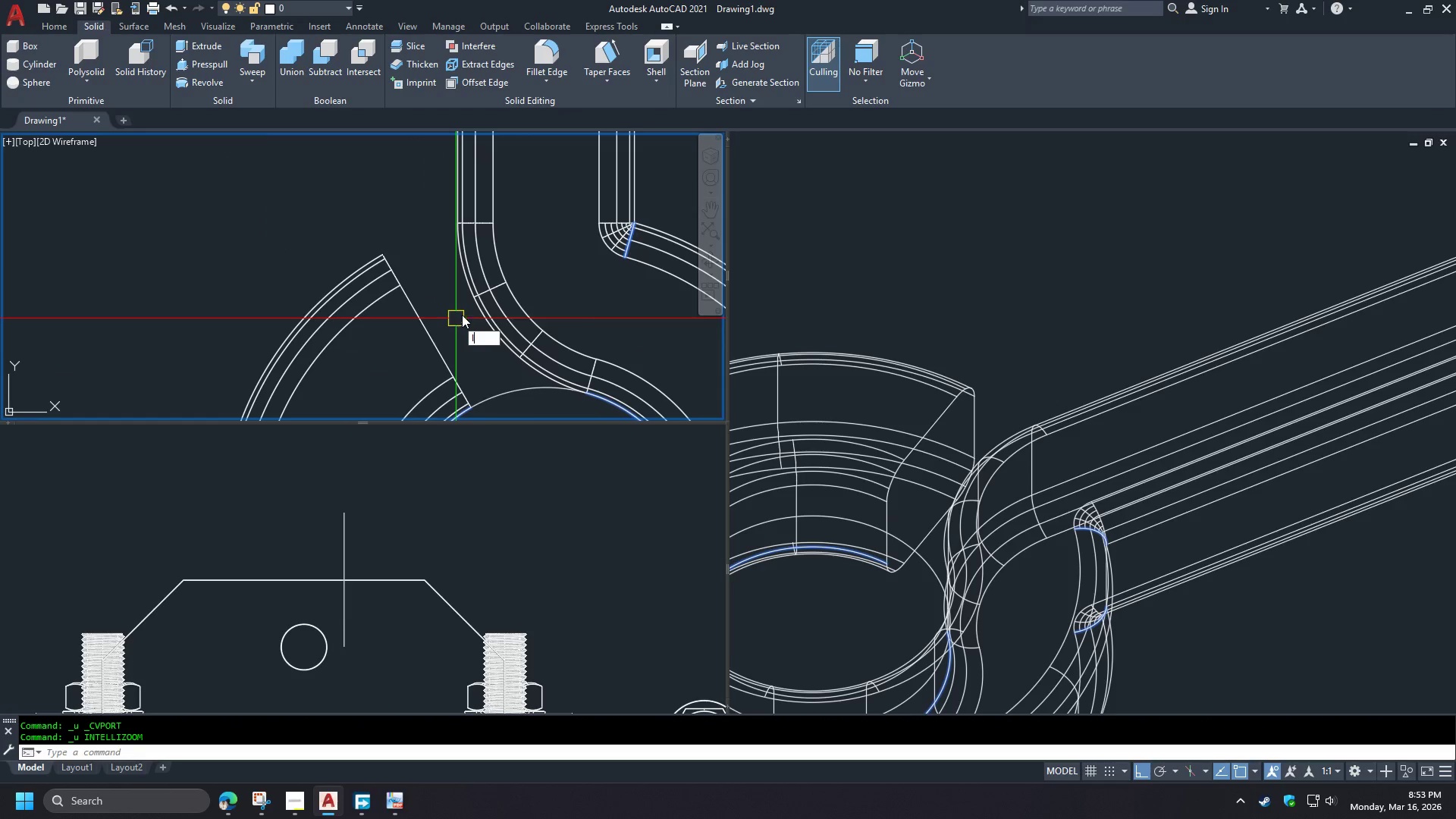 
key(Space)
 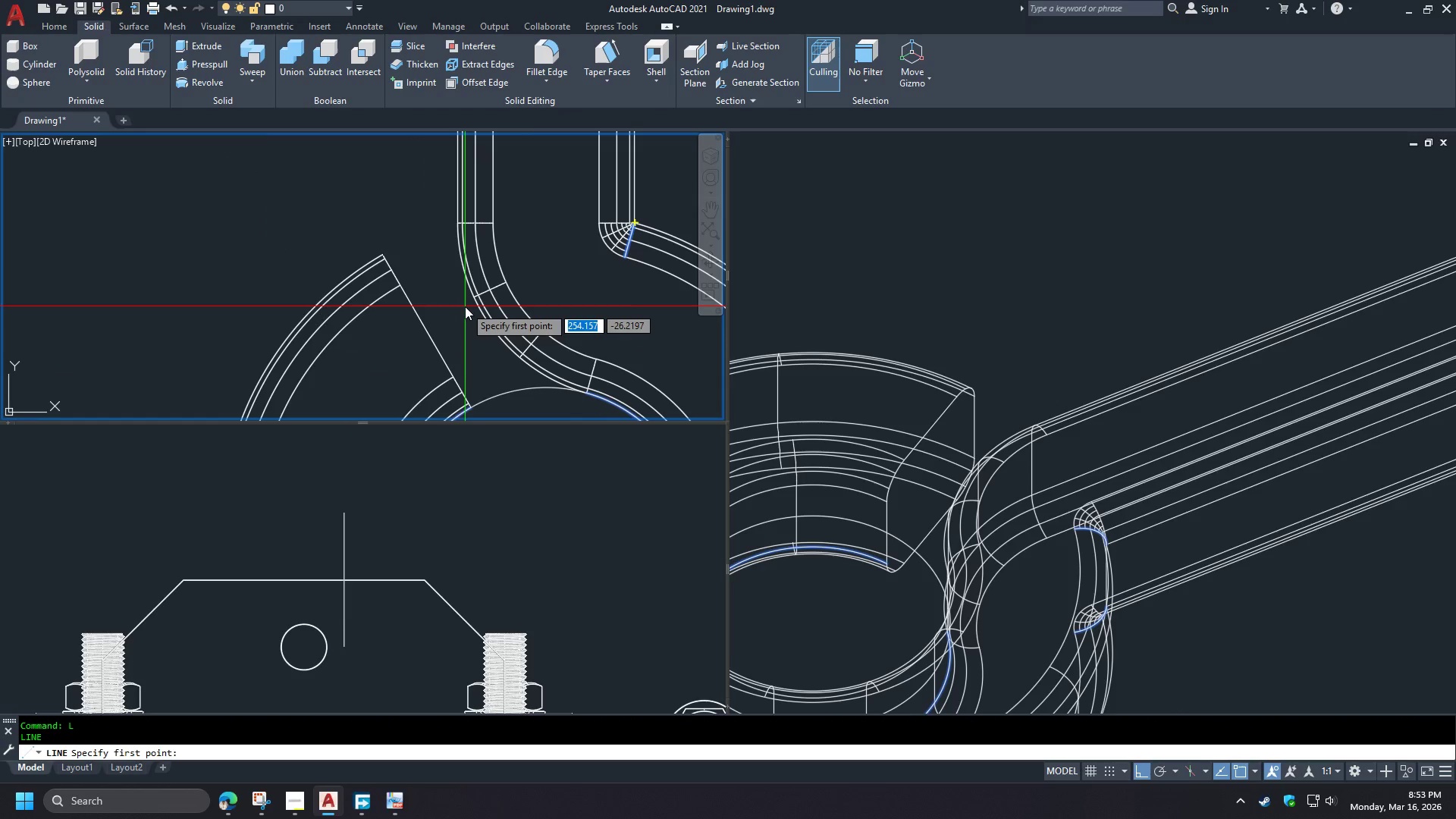 
left_click([465, 306])
 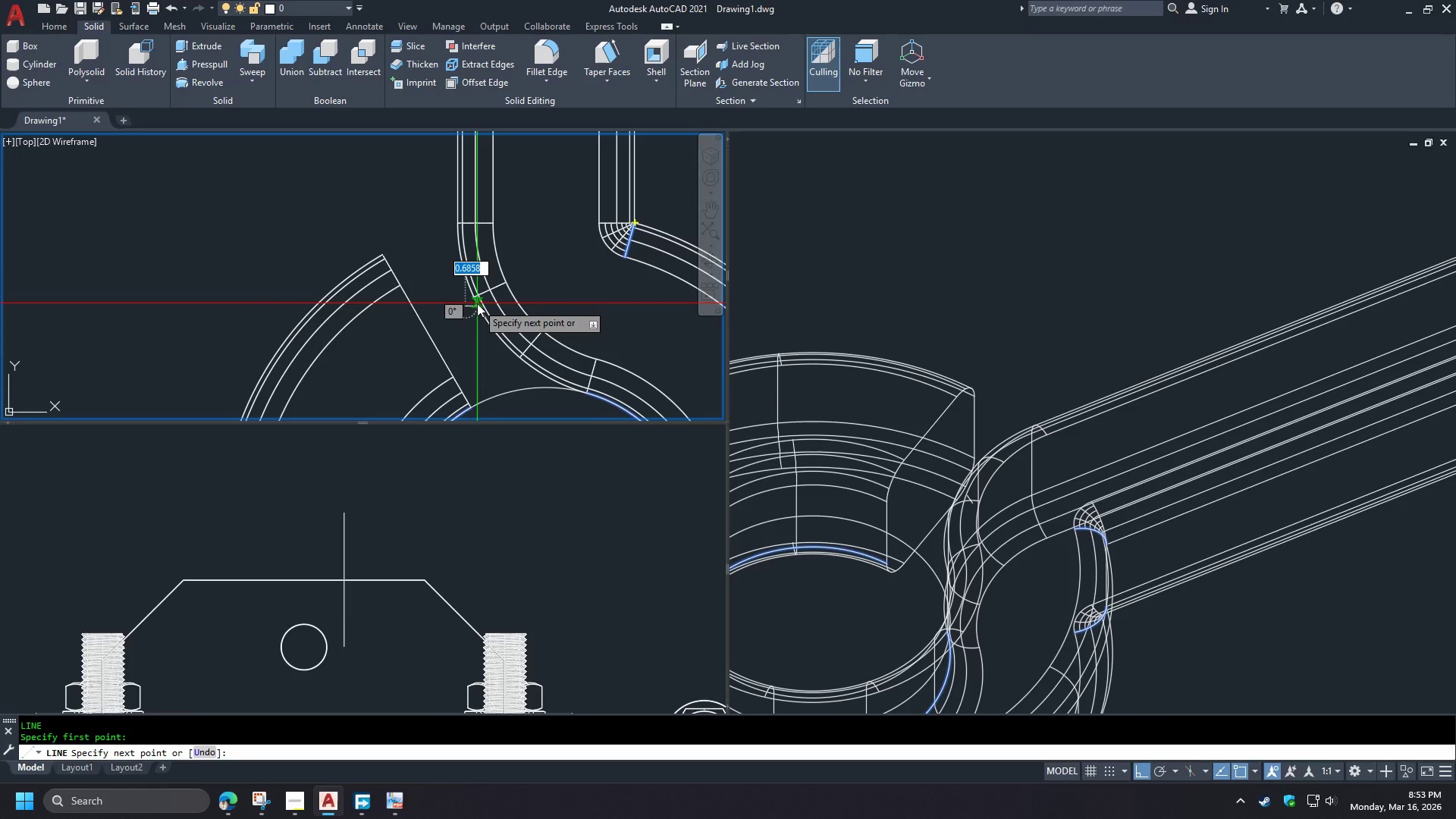 
left_click([477, 303])
 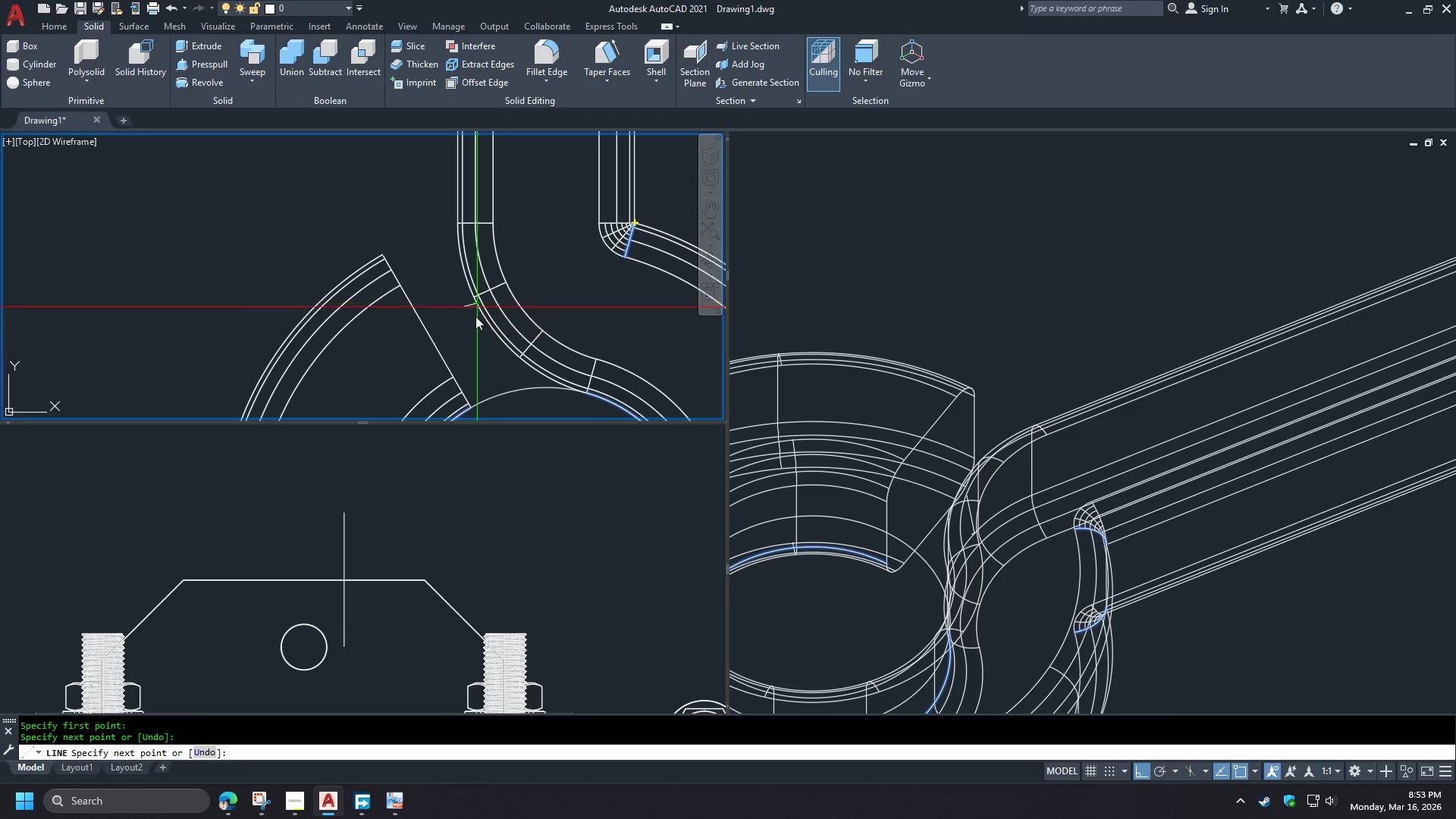 
key(Space)
 